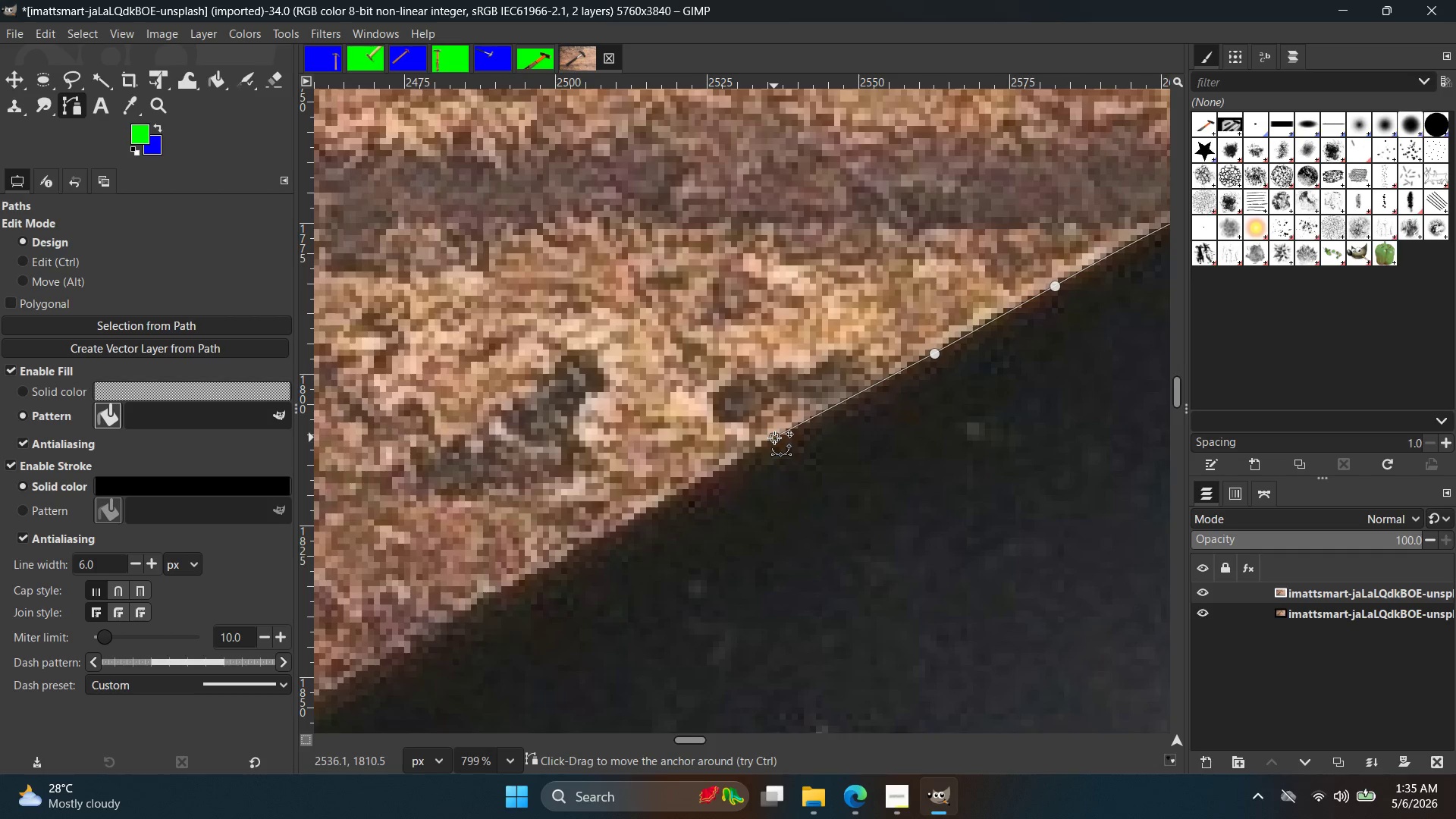 
hold_key(key=Space, duration=0.39)
 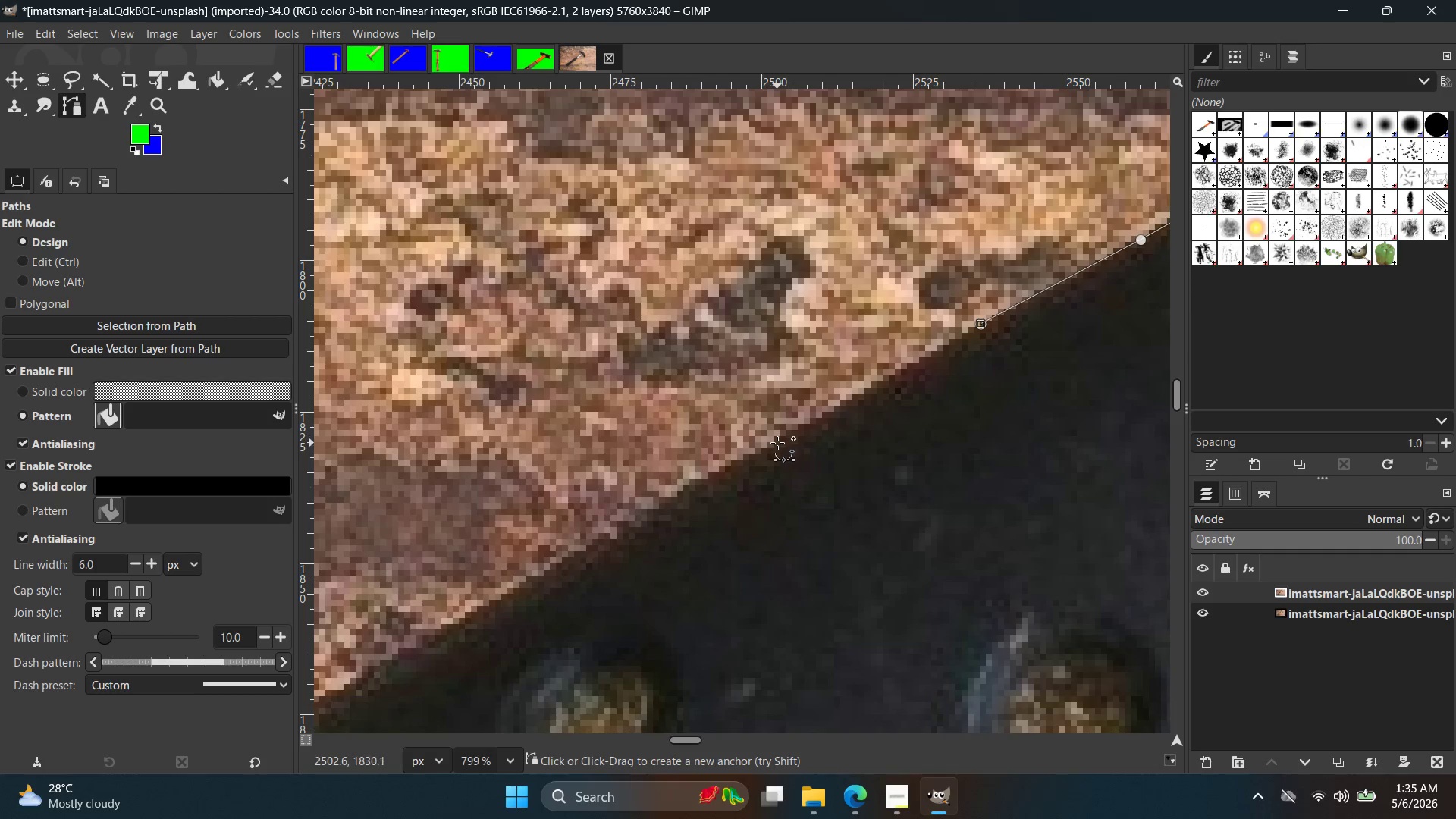 
left_click([777, 443])
 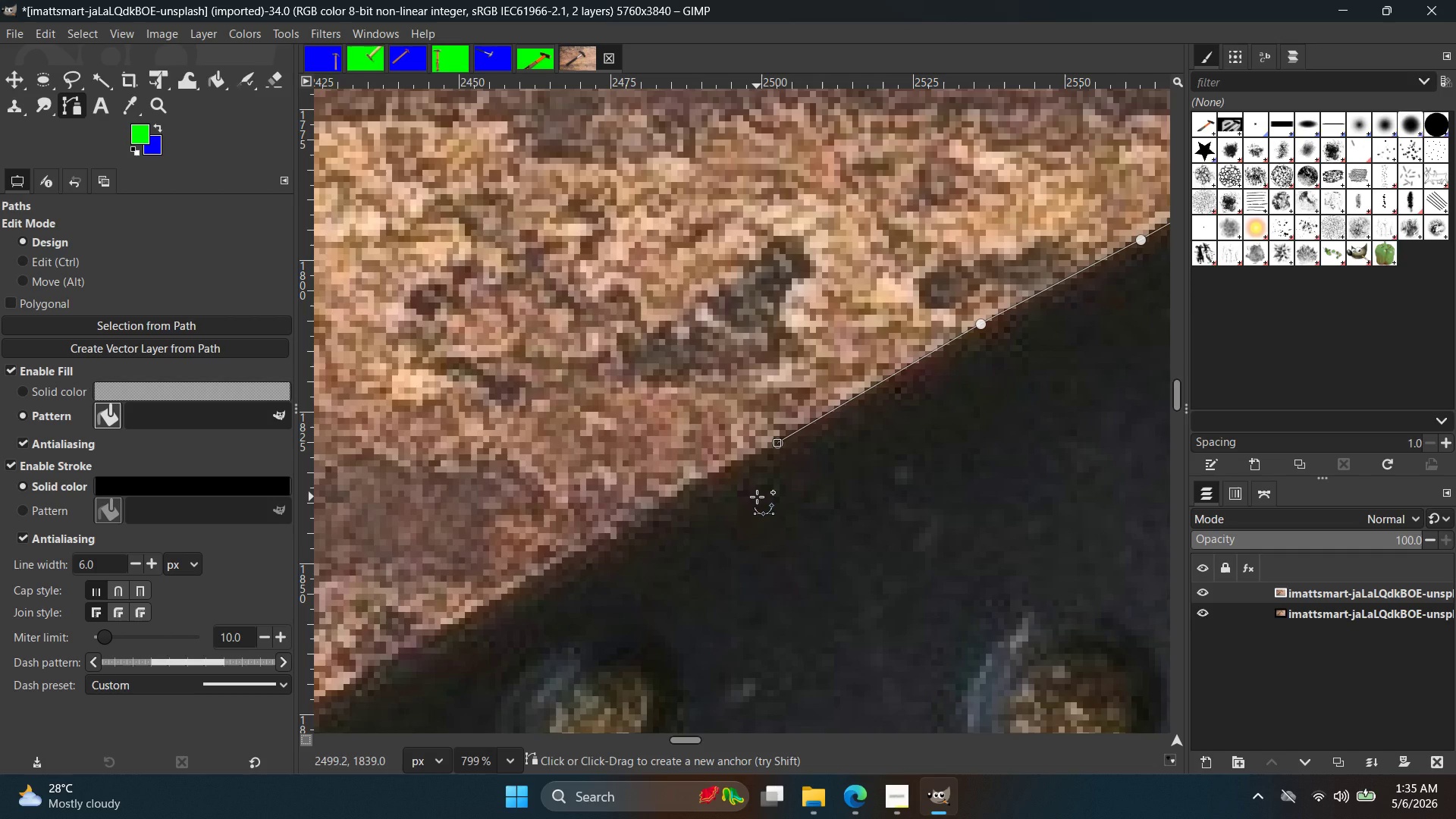 
wait(5.34)
 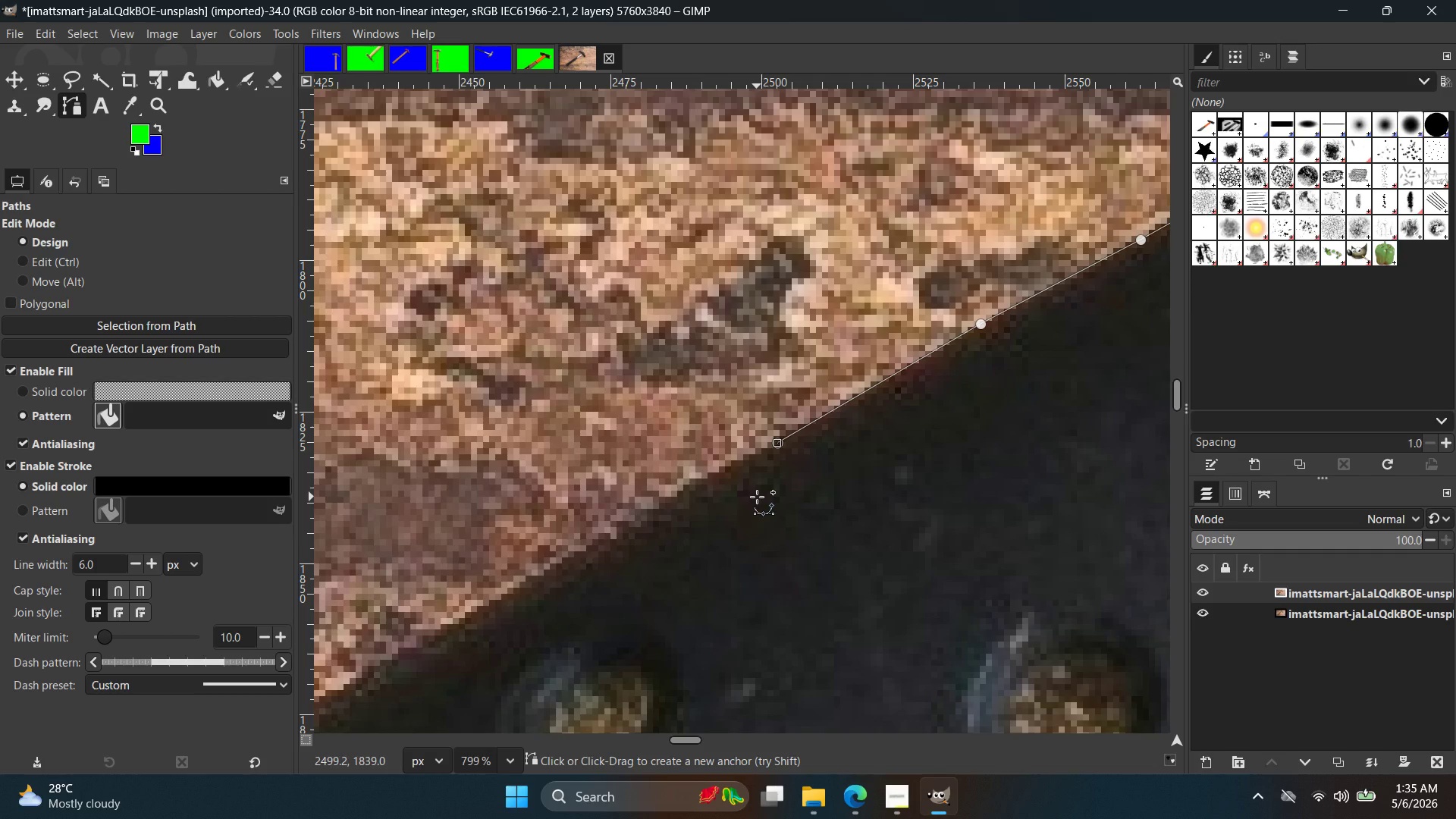 
hold_key(key=ControlLeft, duration=0.41)
hold_key(key=ControlLeft, duration=0.8)
scroll: coordinate [660, 517], scroll_direction: up, amount: 2.0
 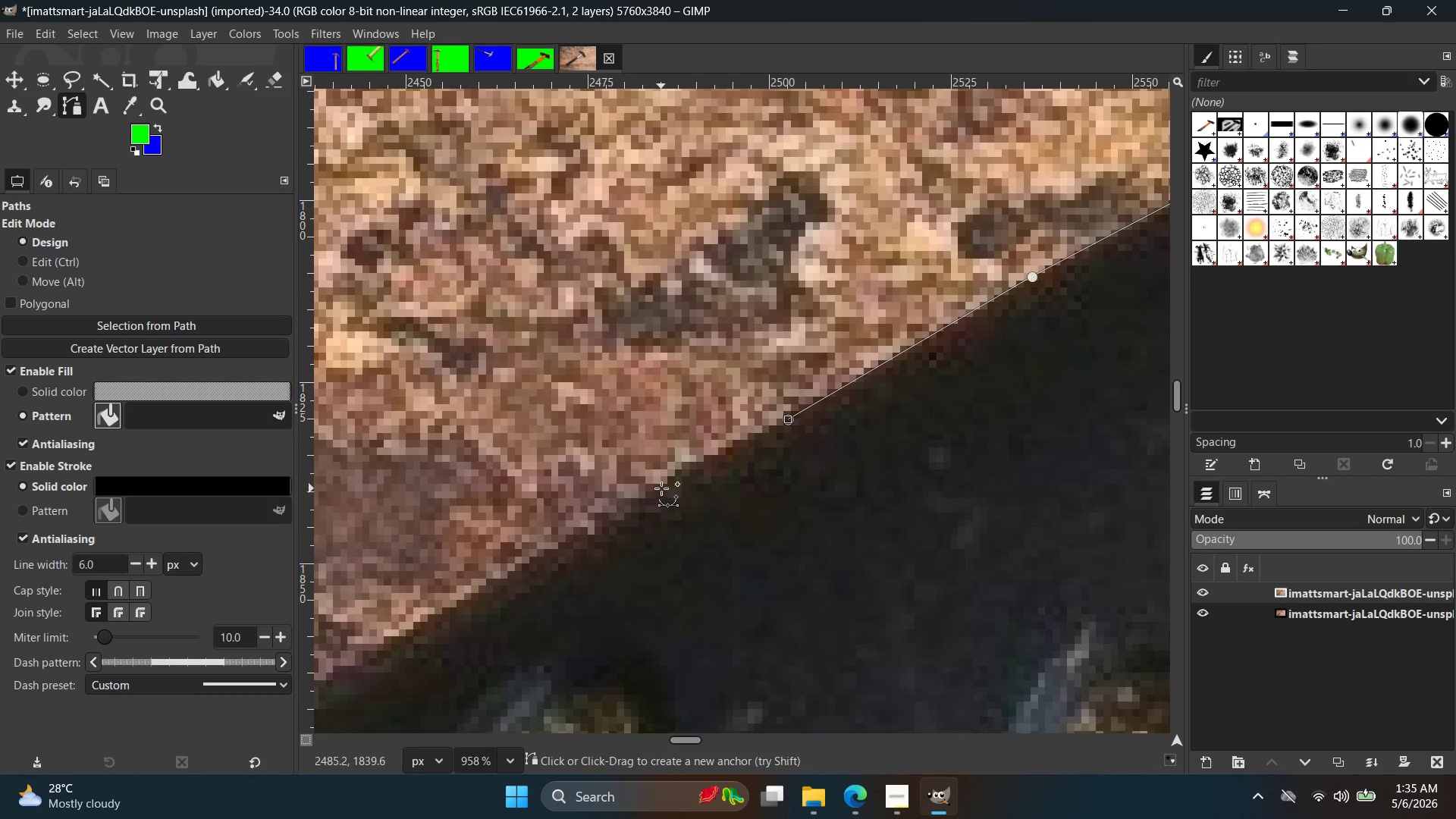 
left_click([661, 479])
 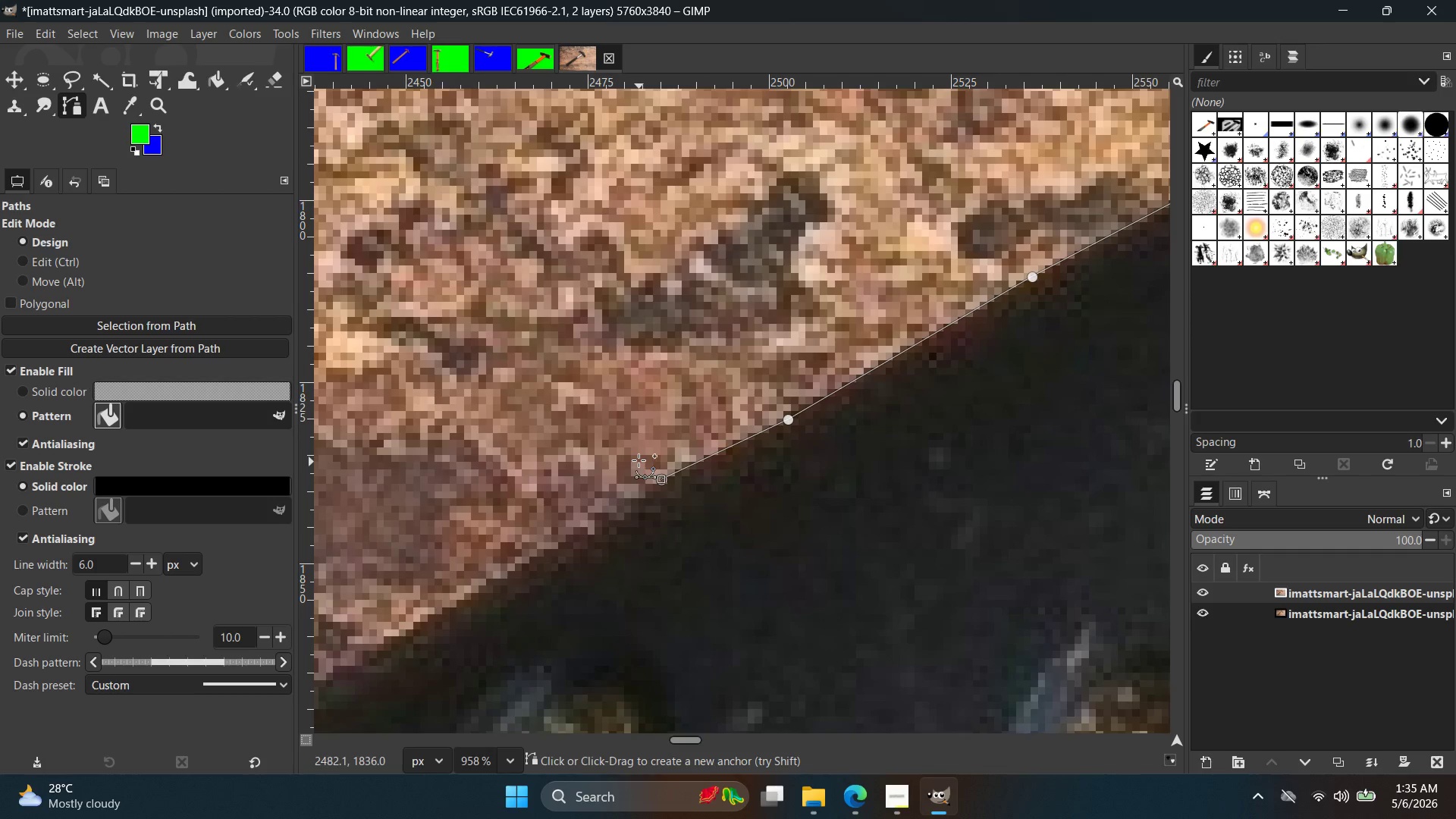 
hold_key(key=Space, duration=0.47)
 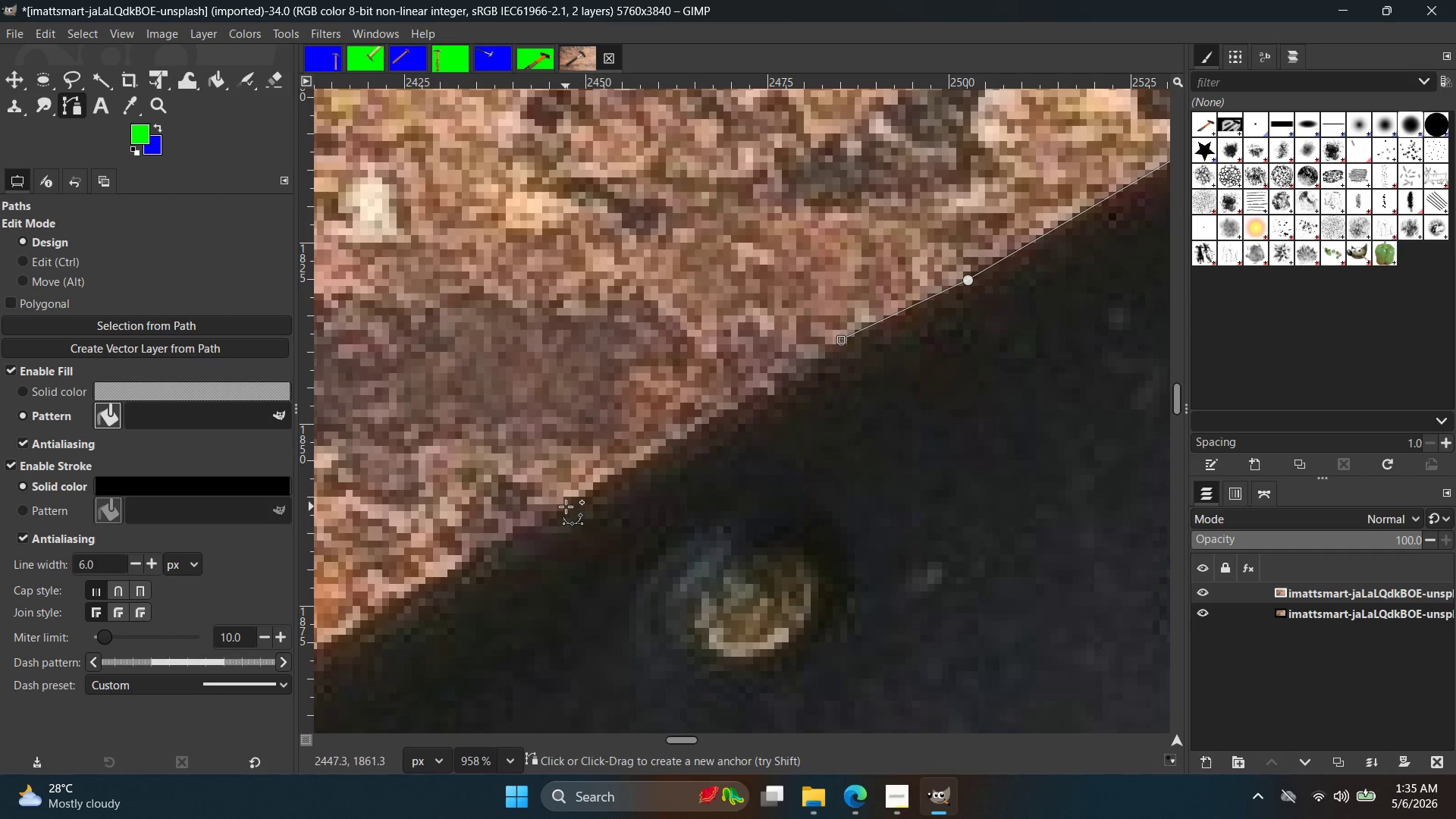 
left_click([565, 507])
 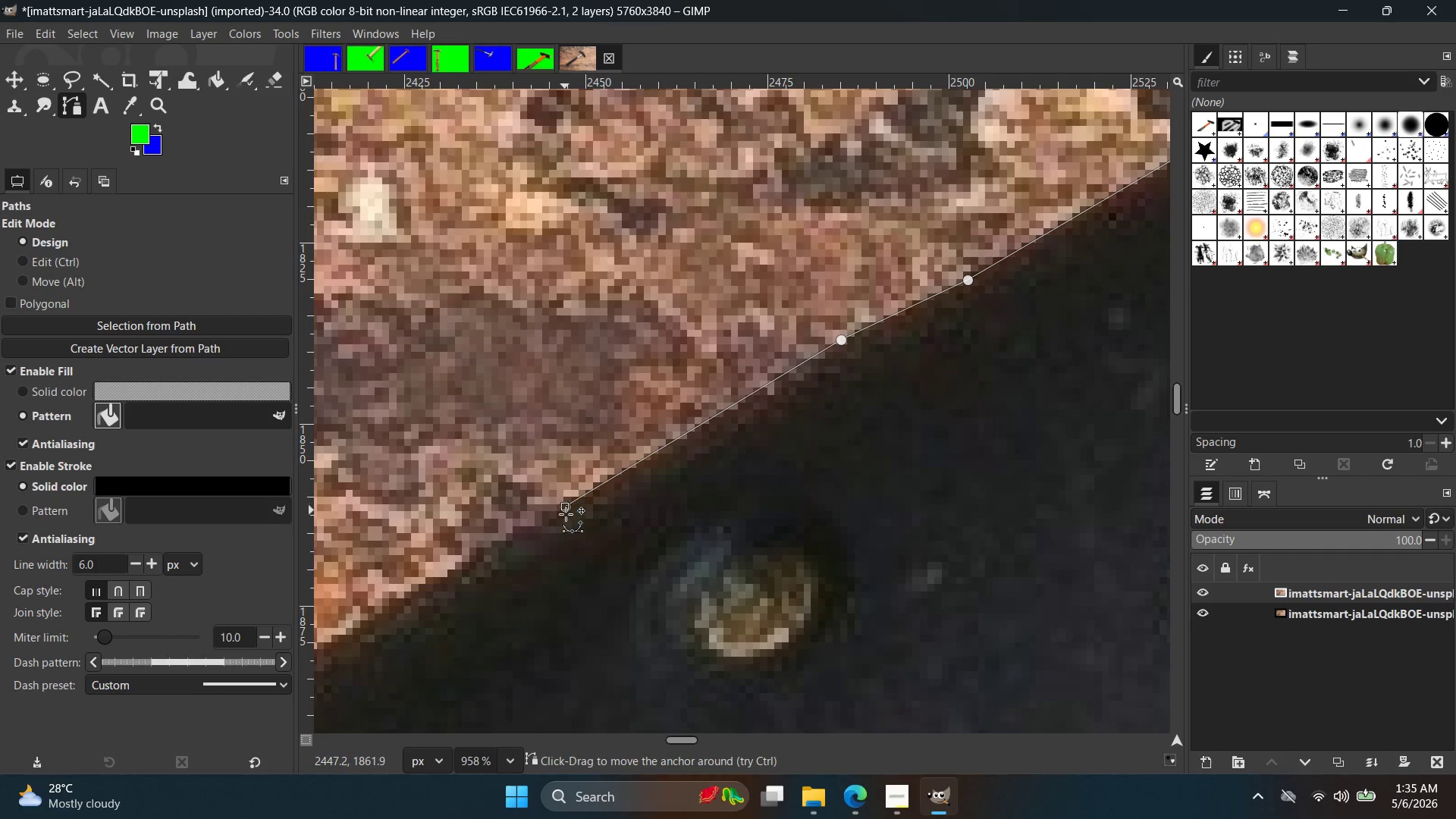 
hold_key(key=Space, duration=0.41)
 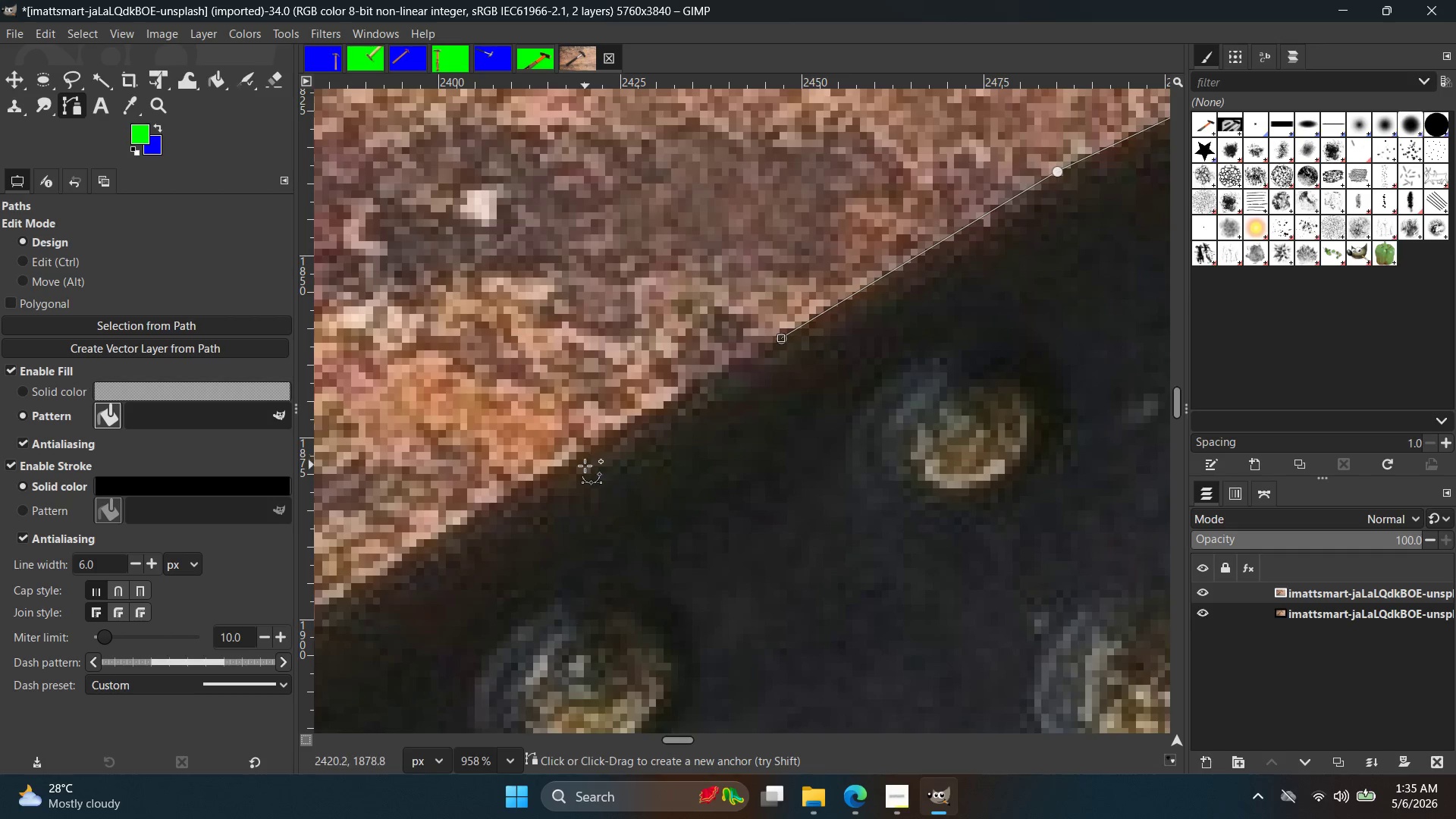 
left_click([585, 466])
 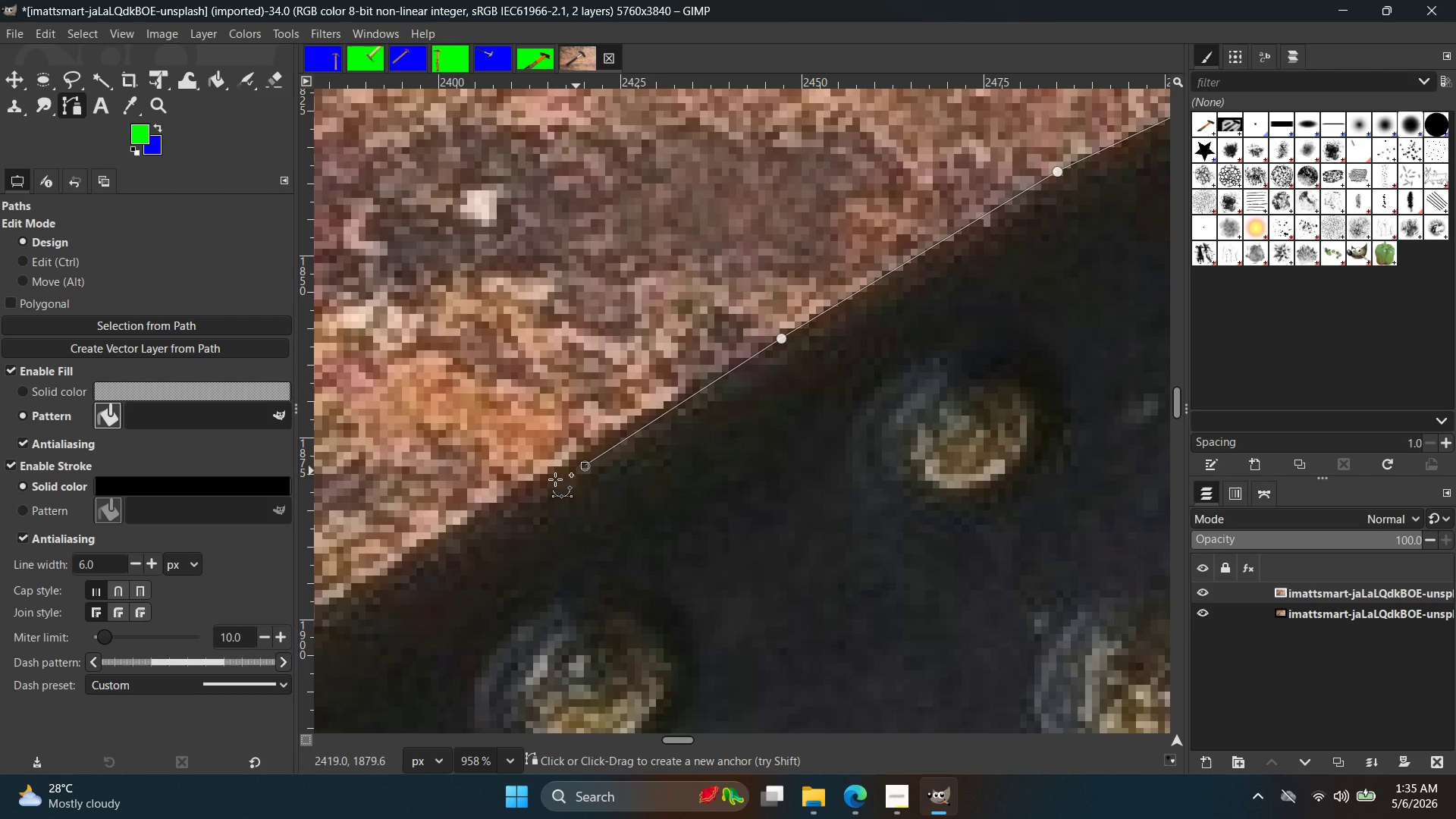 
key(Control+ControlLeft)
 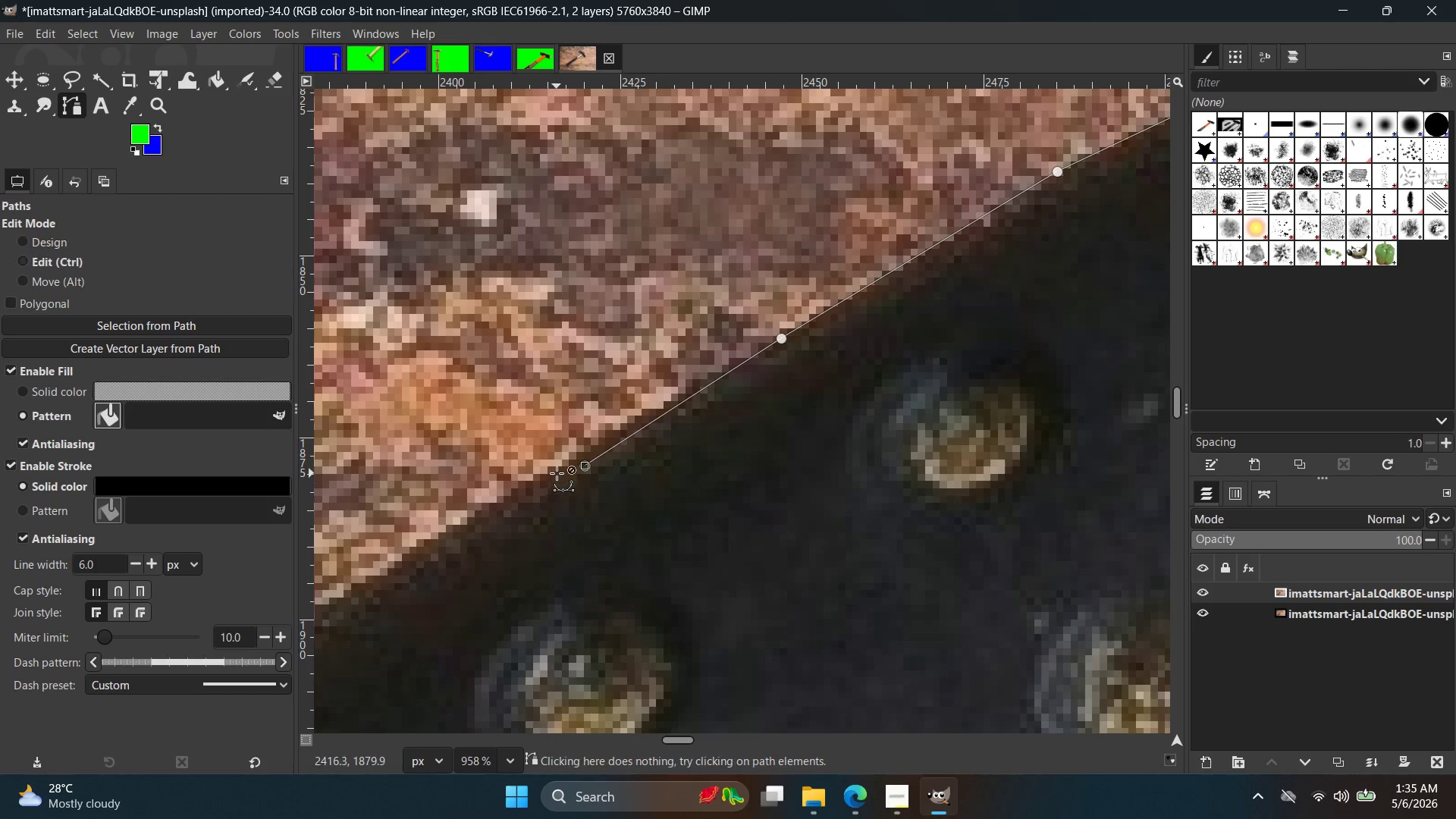 
key(Control+Z)
 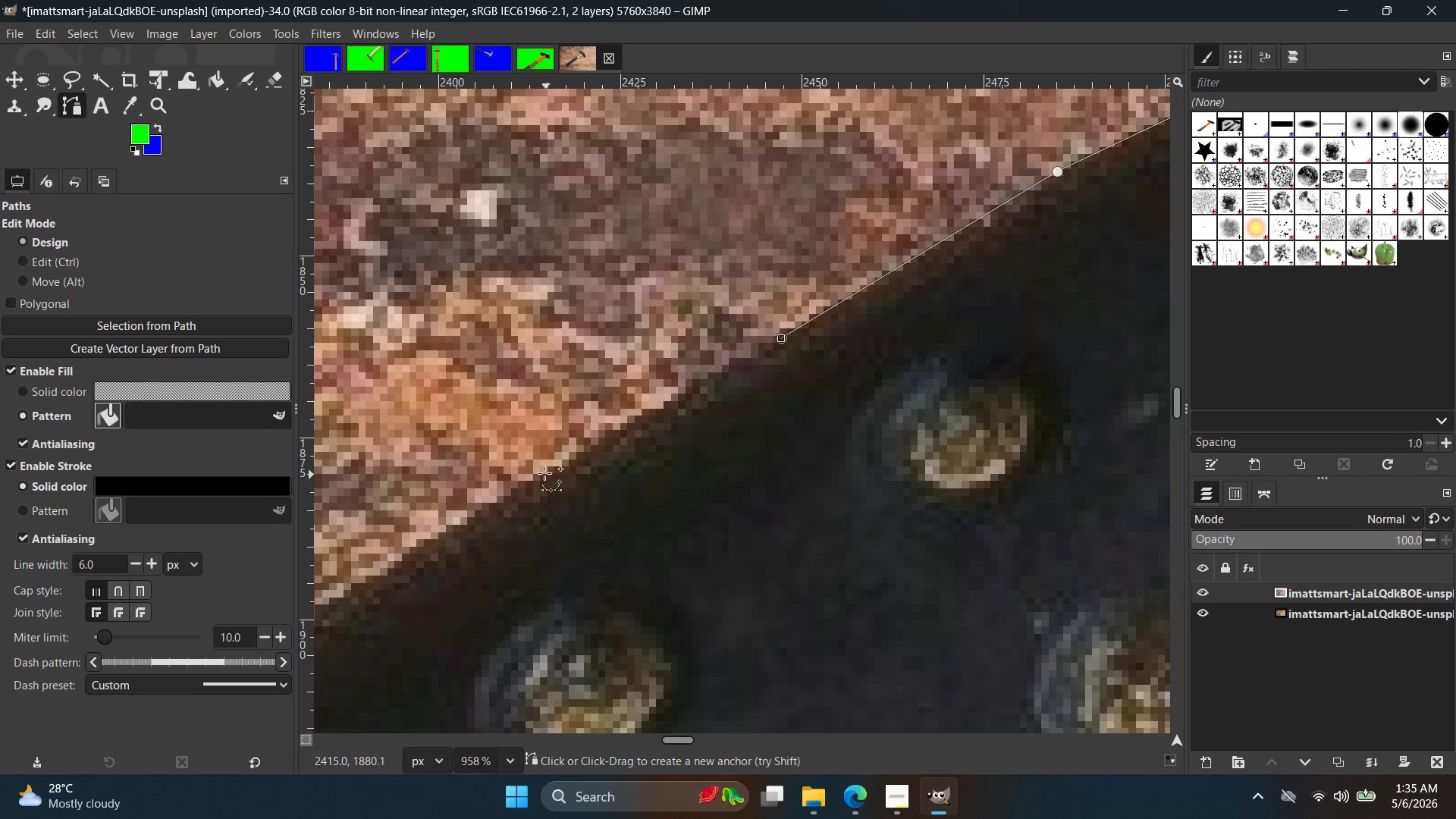 
left_click([535, 472])
 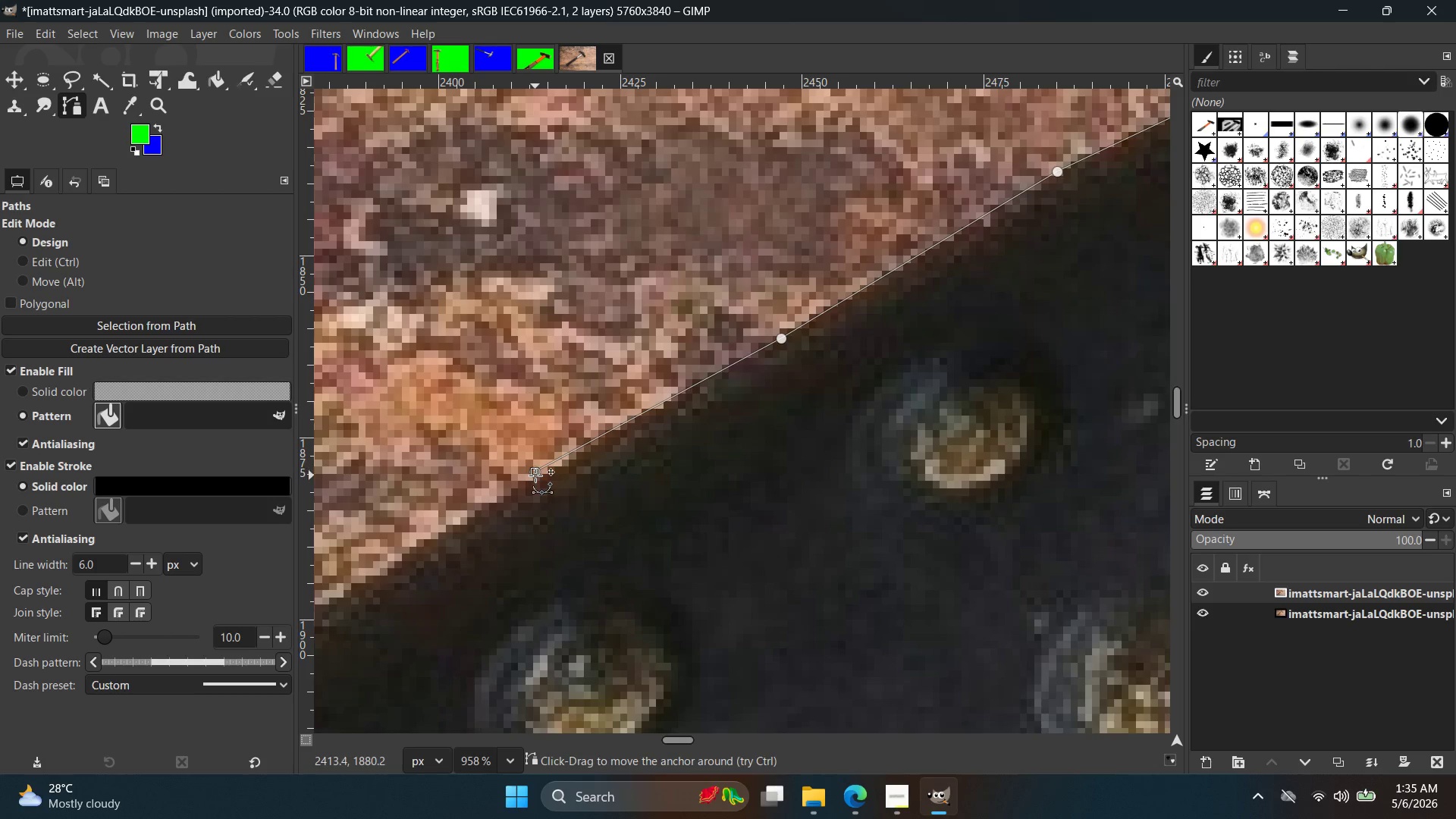 
key(Control+ControlLeft)
 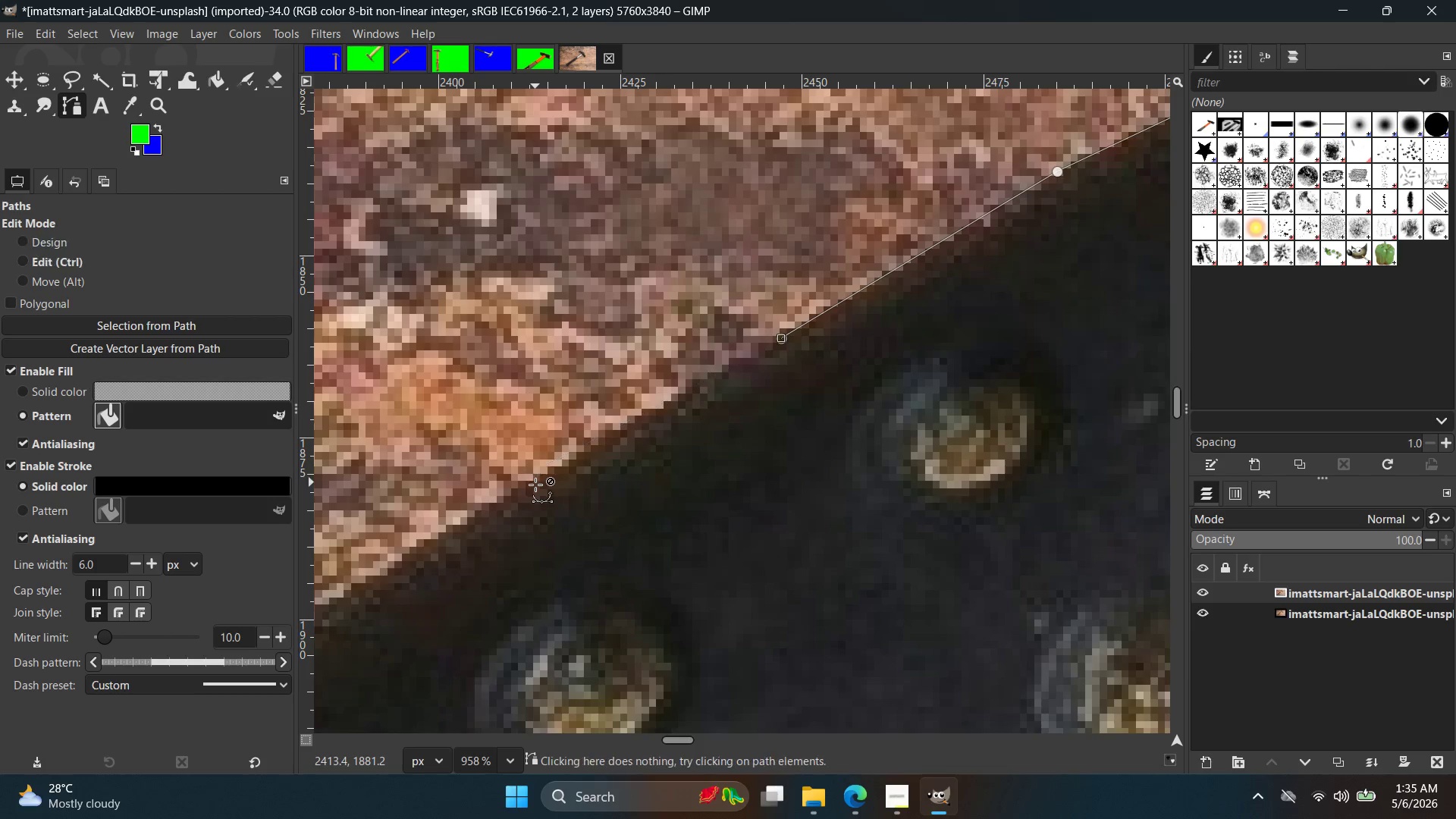 
key(Control+Z)
 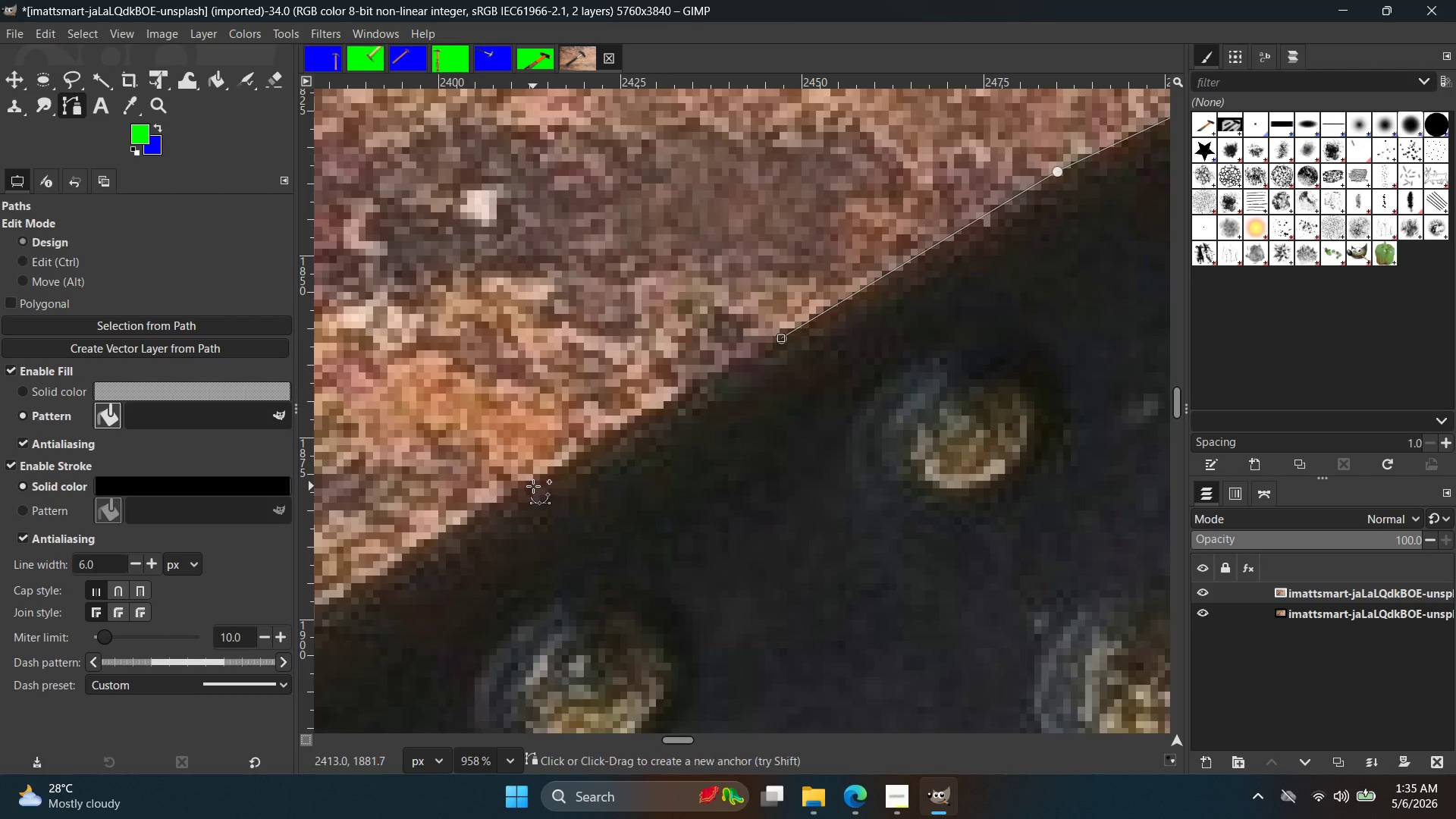 
left_click([533, 486])
 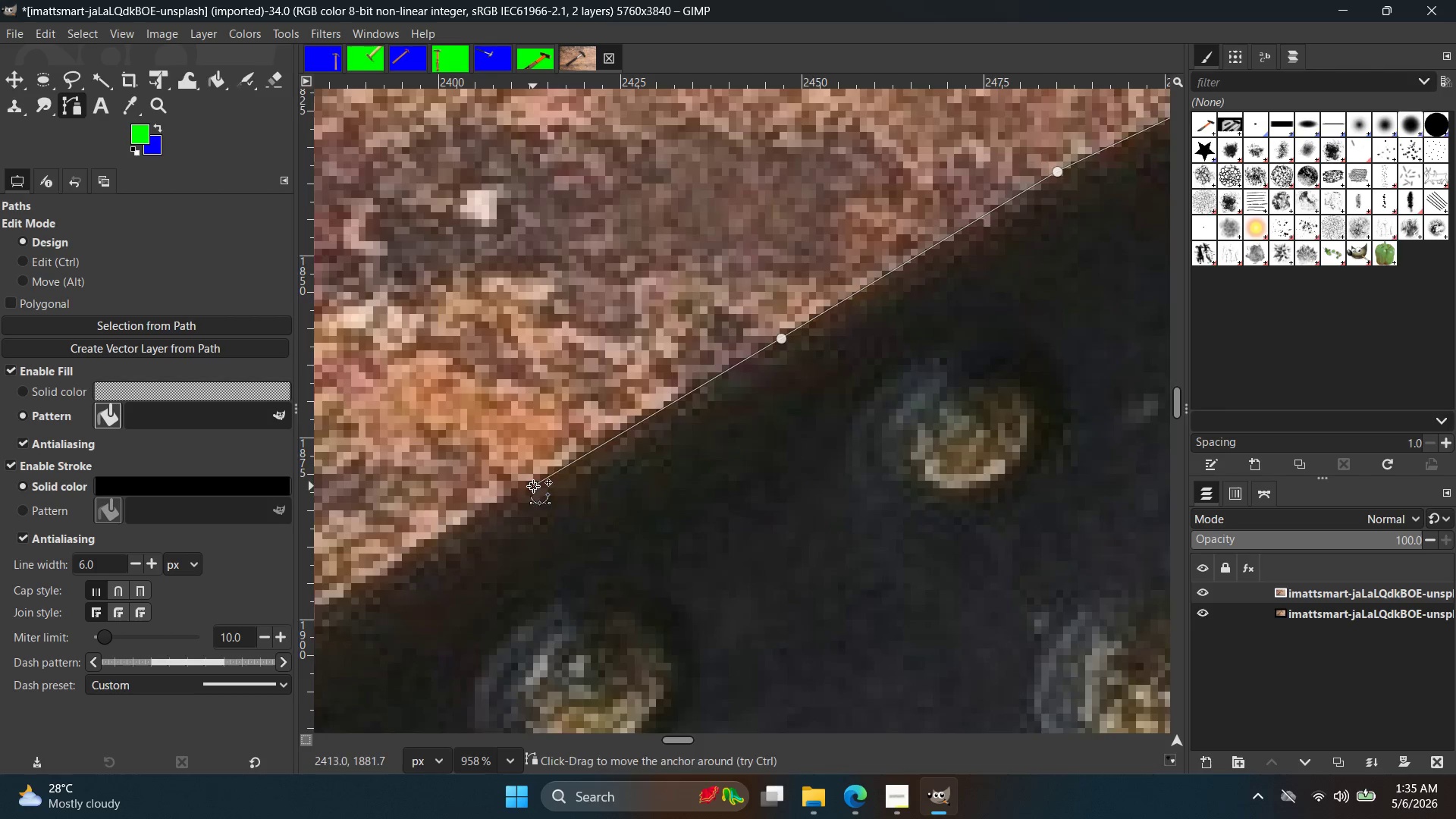 
hold_key(key=Space, duration=0.38)
 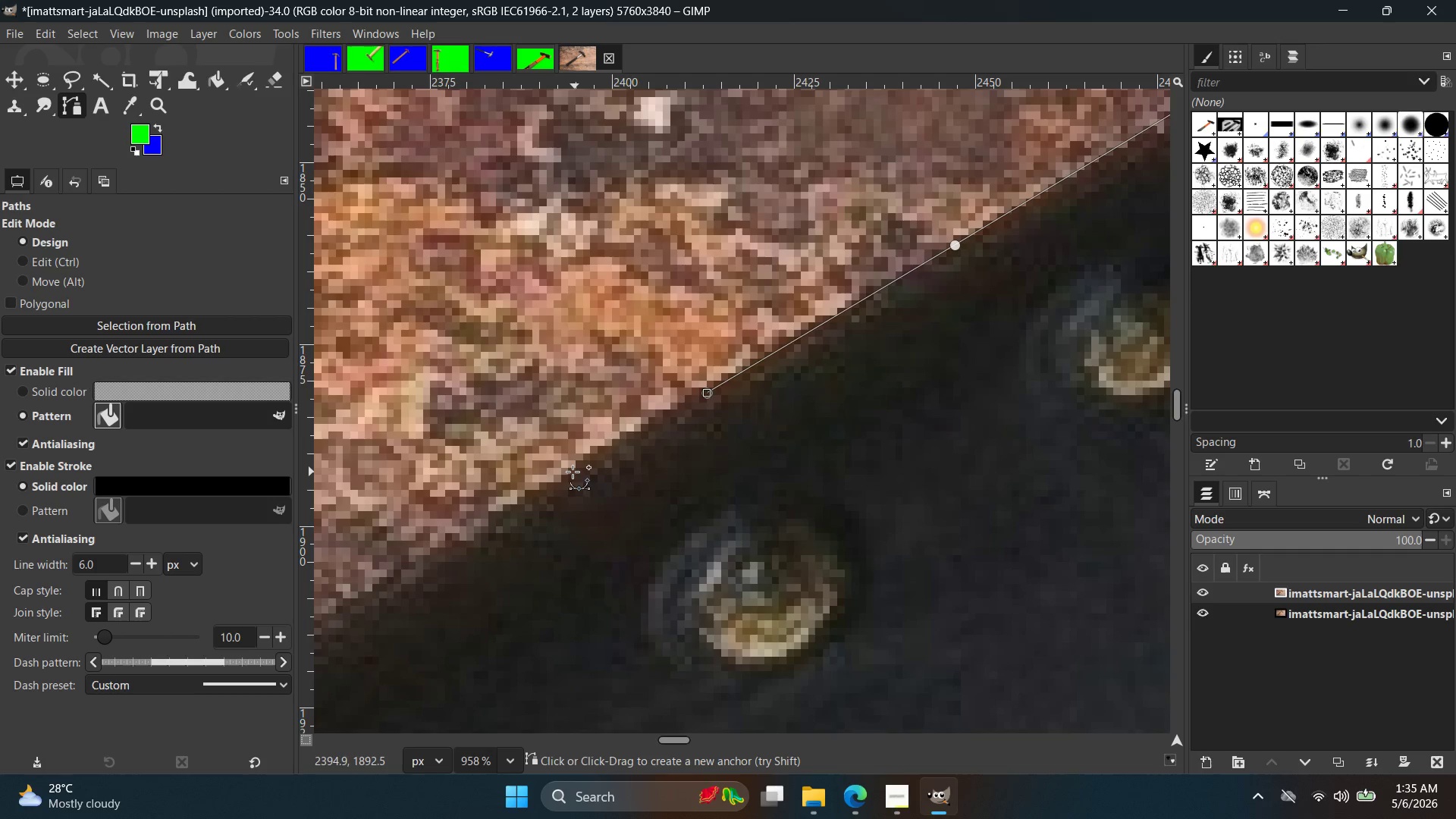 
left_click([572, 472])
 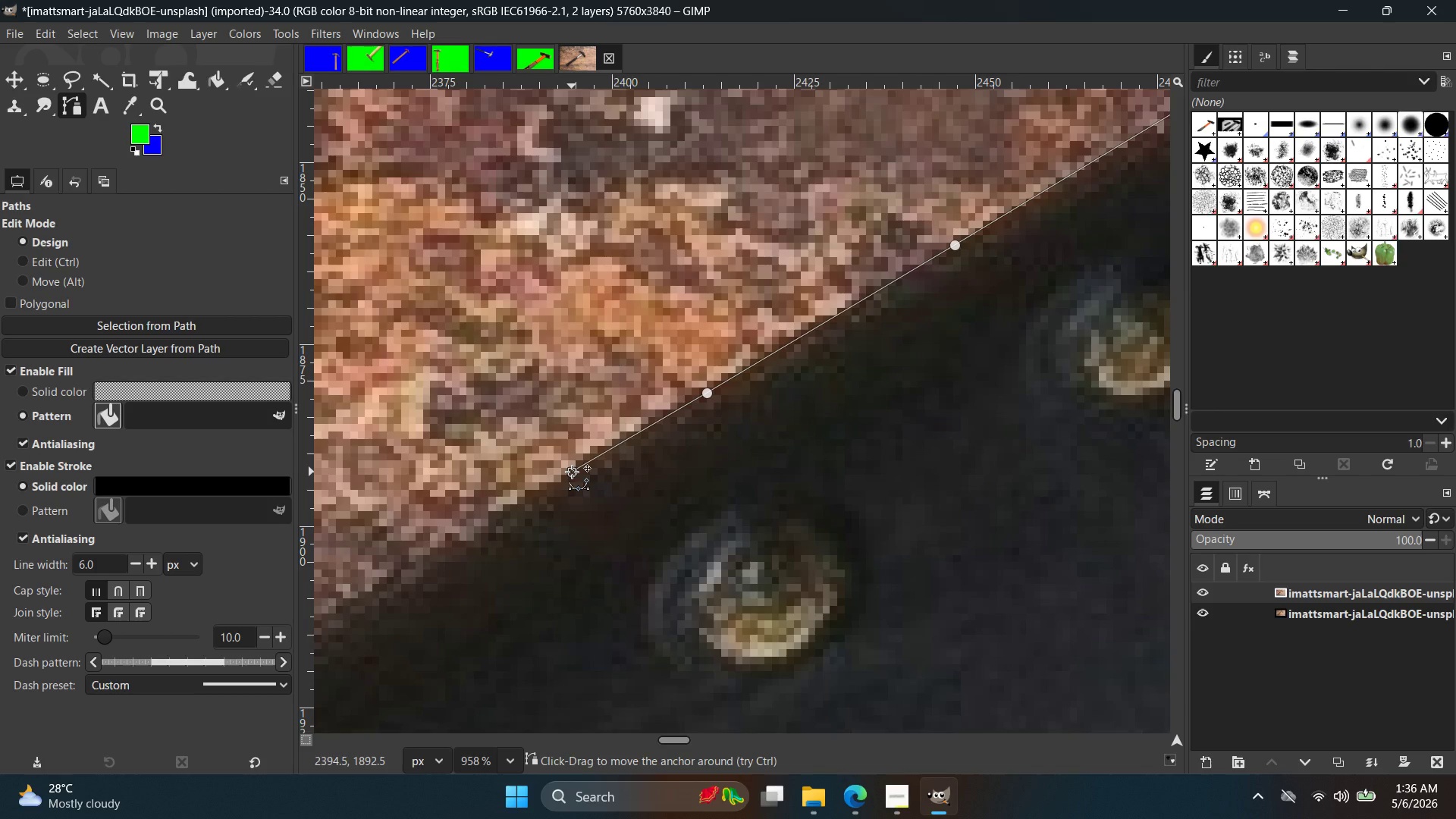 
wait(34.05)
 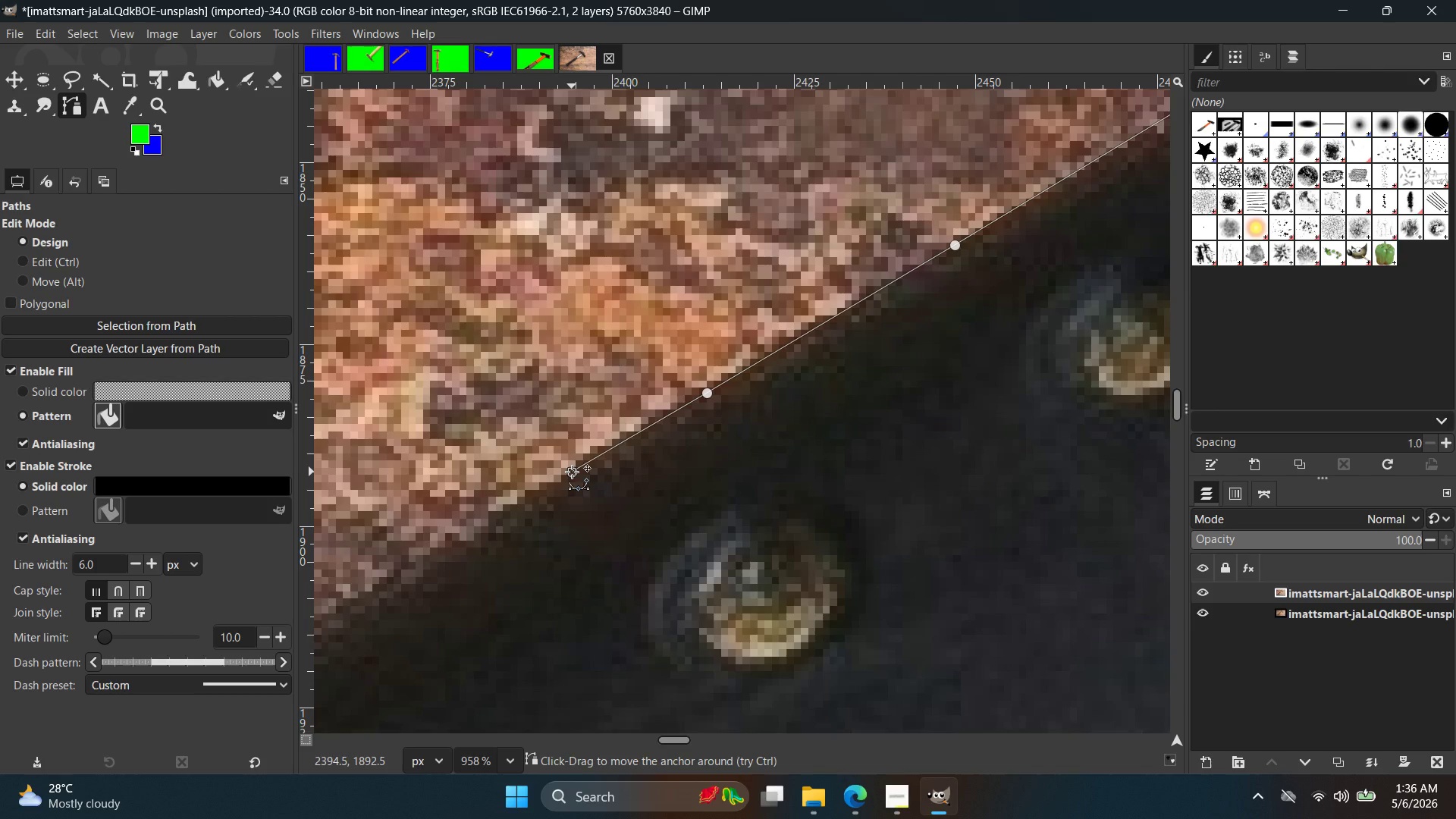 
key(Control+Z)
 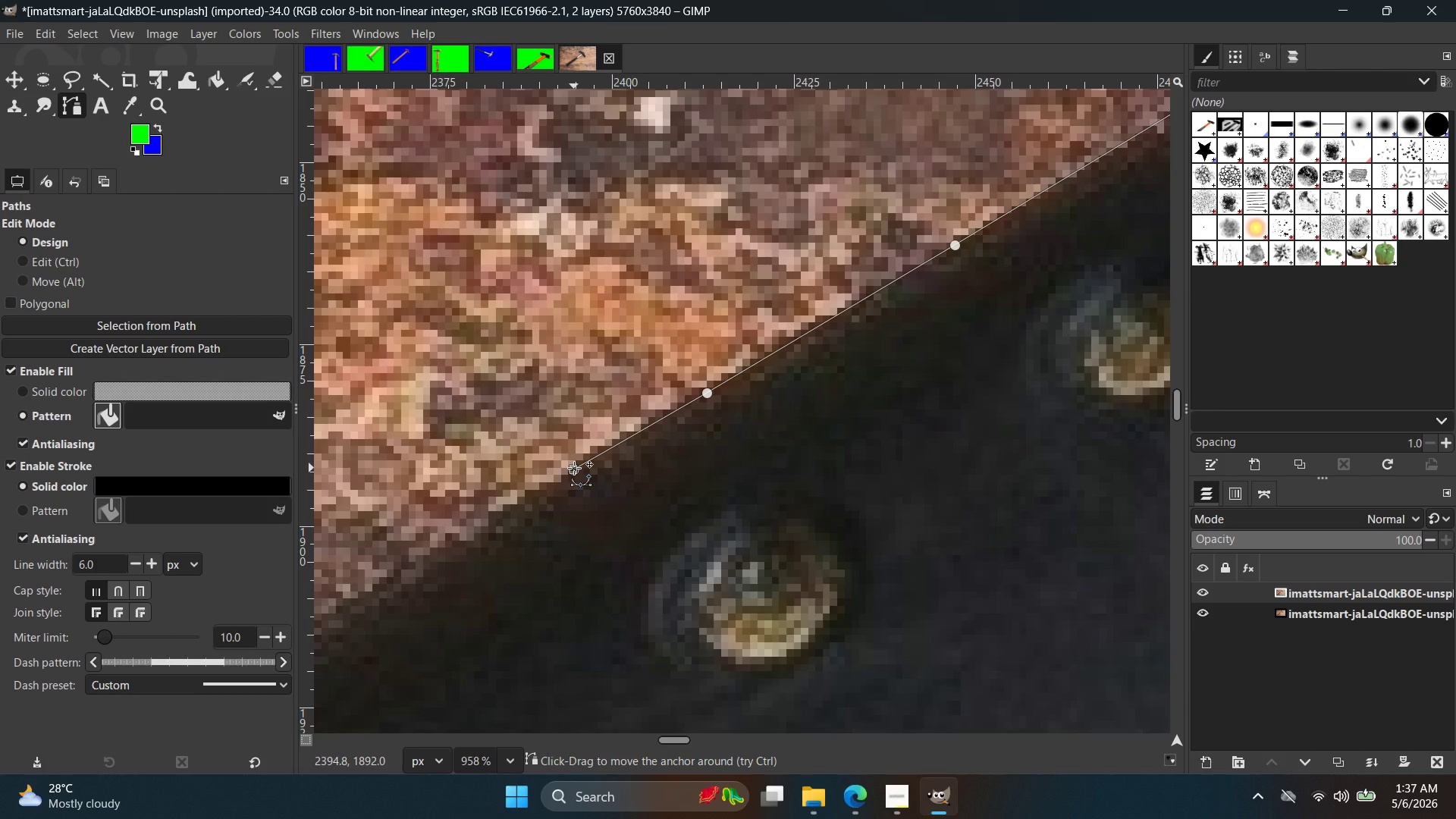 
wait(52.3)
 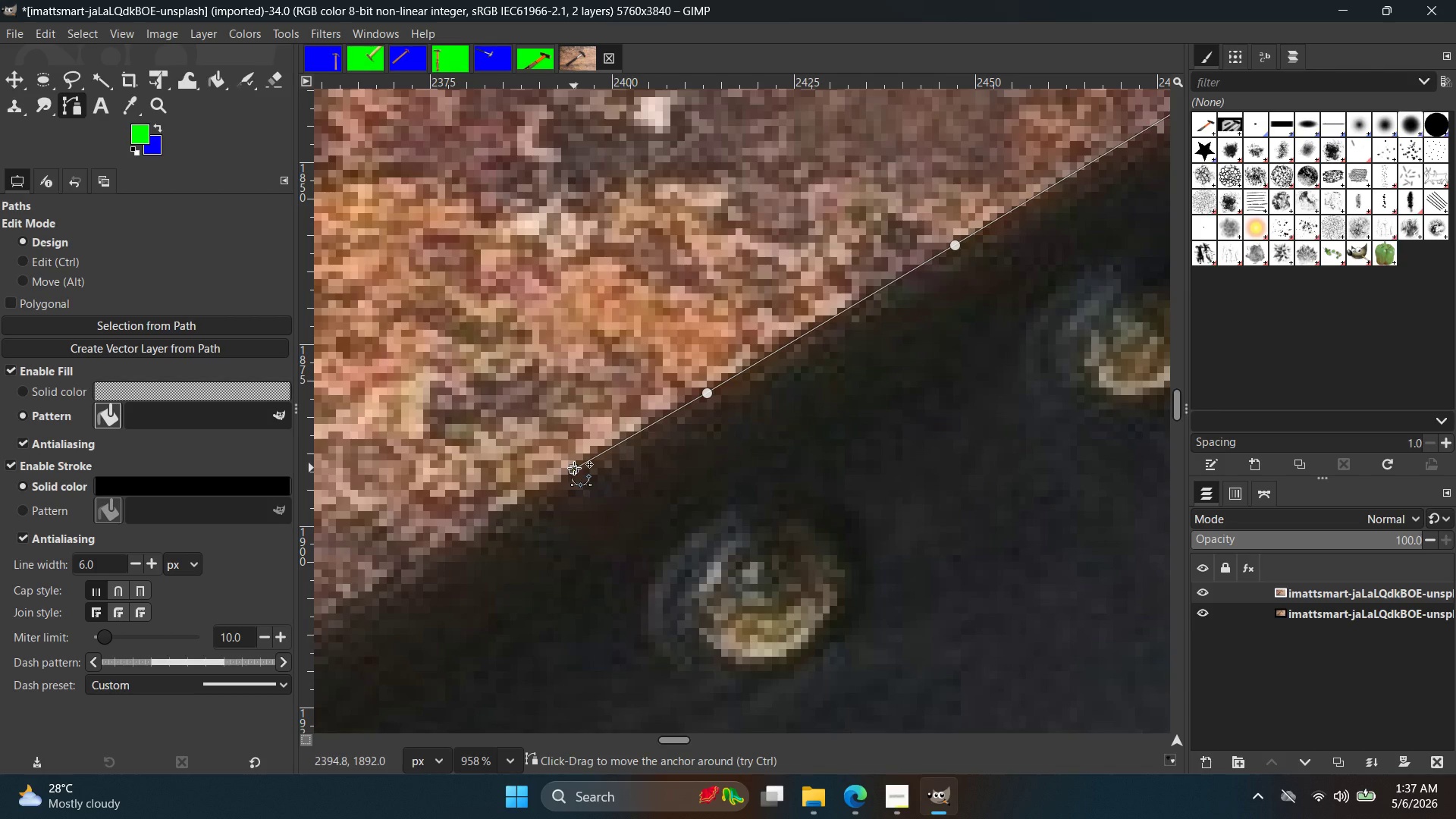 
hold_key(key=Space, duration=0.38)
 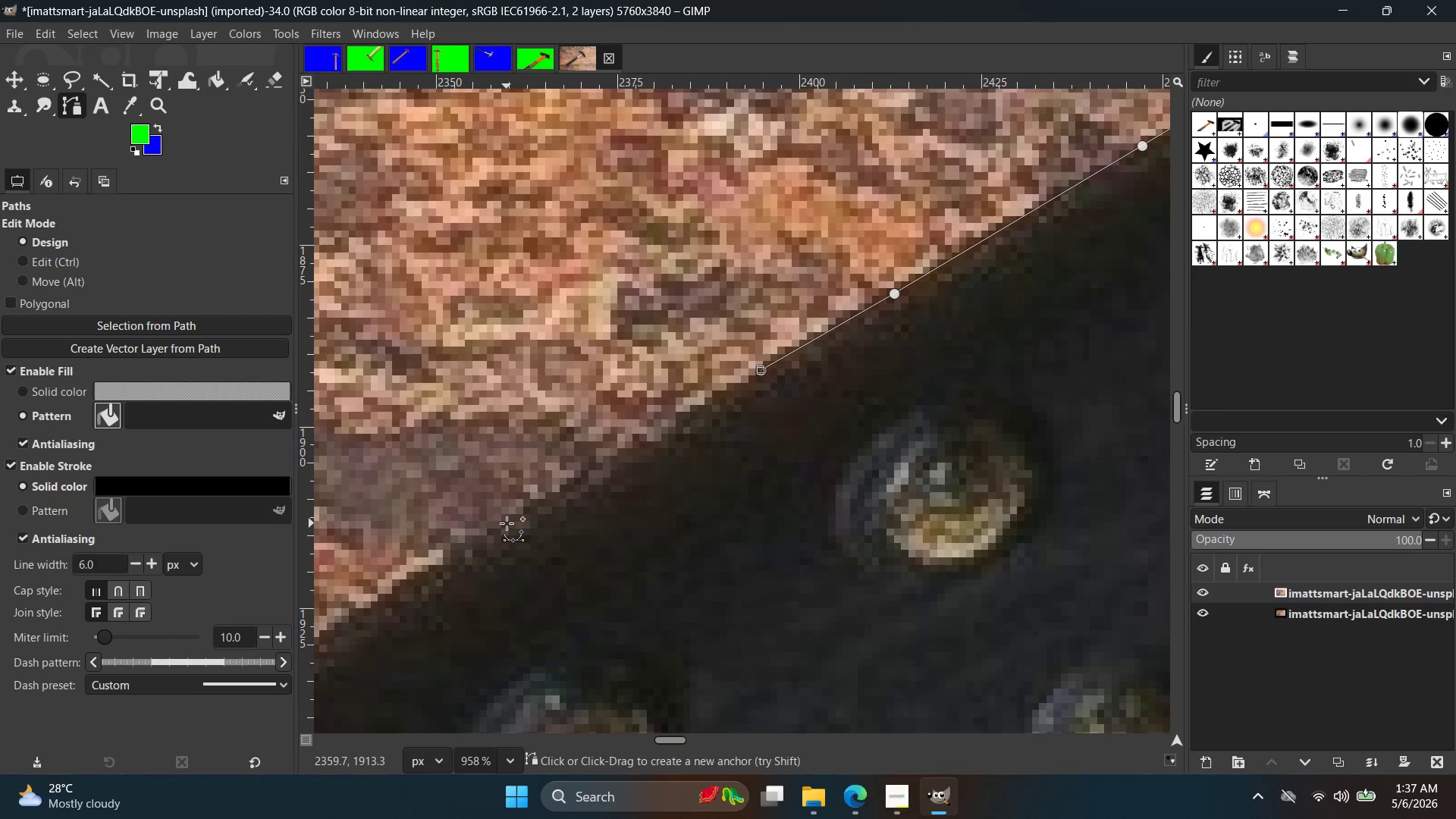 
left_click([507, 523])
 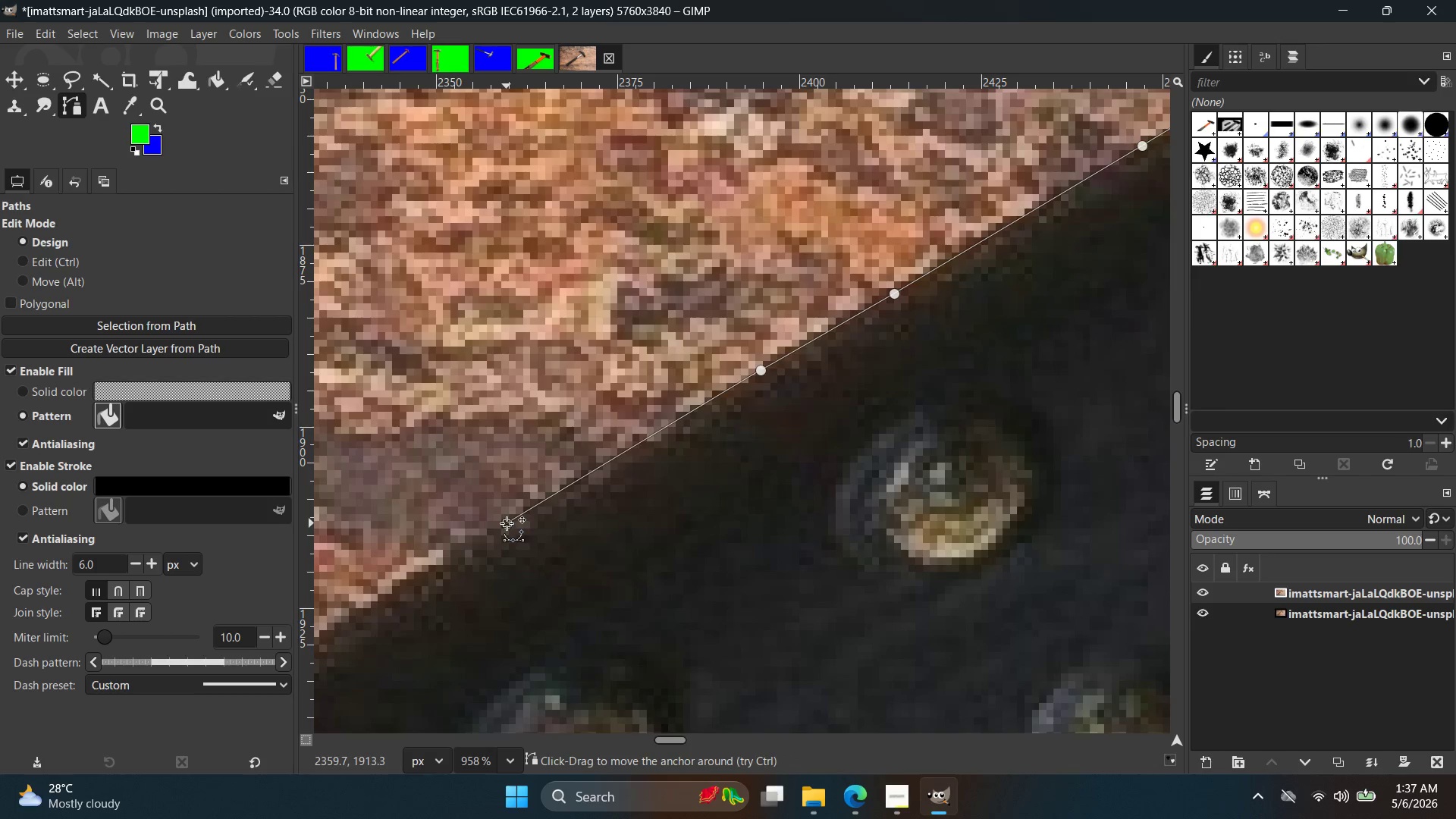 
hold_key(key=Space, duration=0.36)
 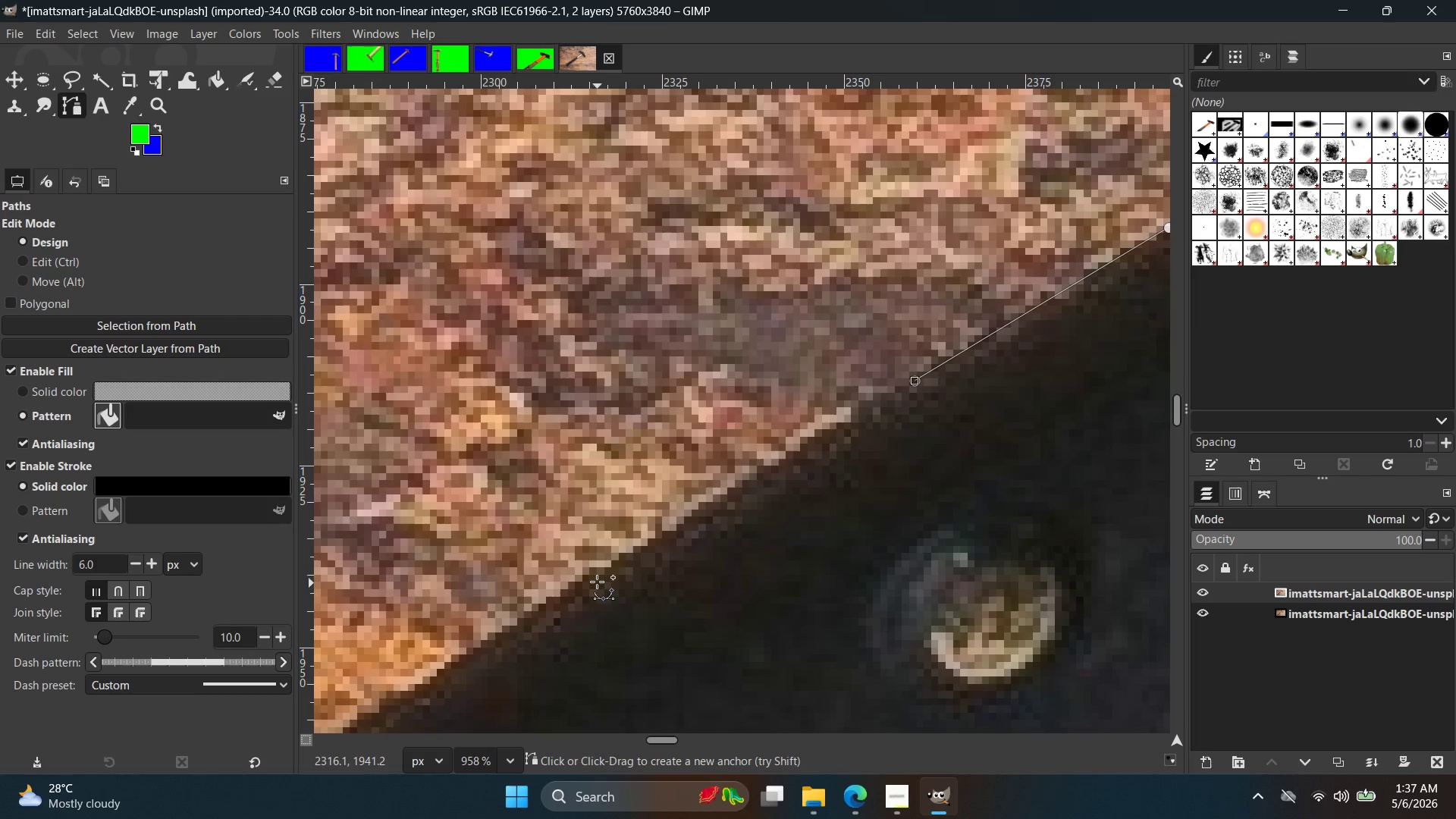 
left_click([592, 578])
 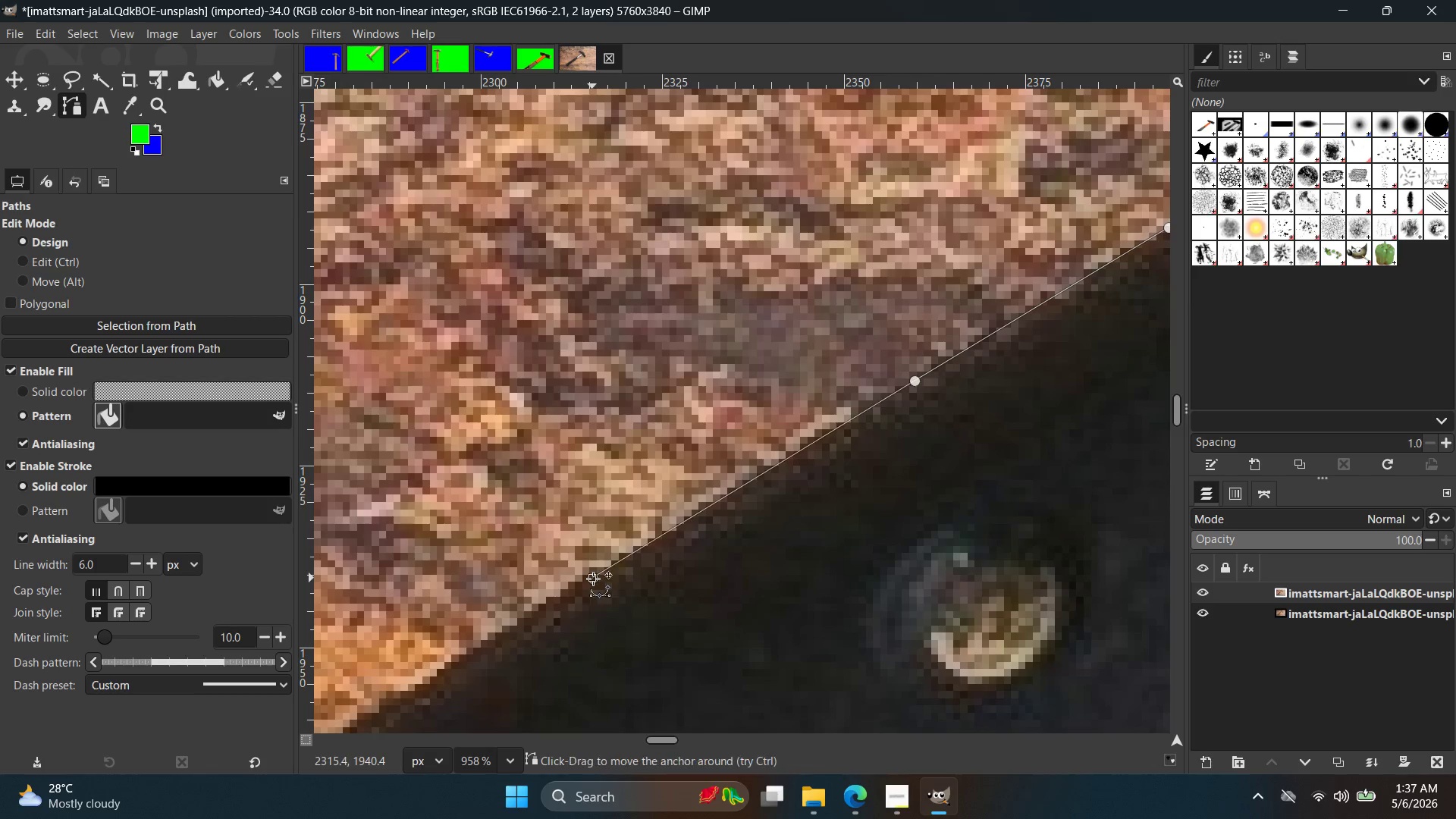 
hold_key(key=Space, duration=0.45)
 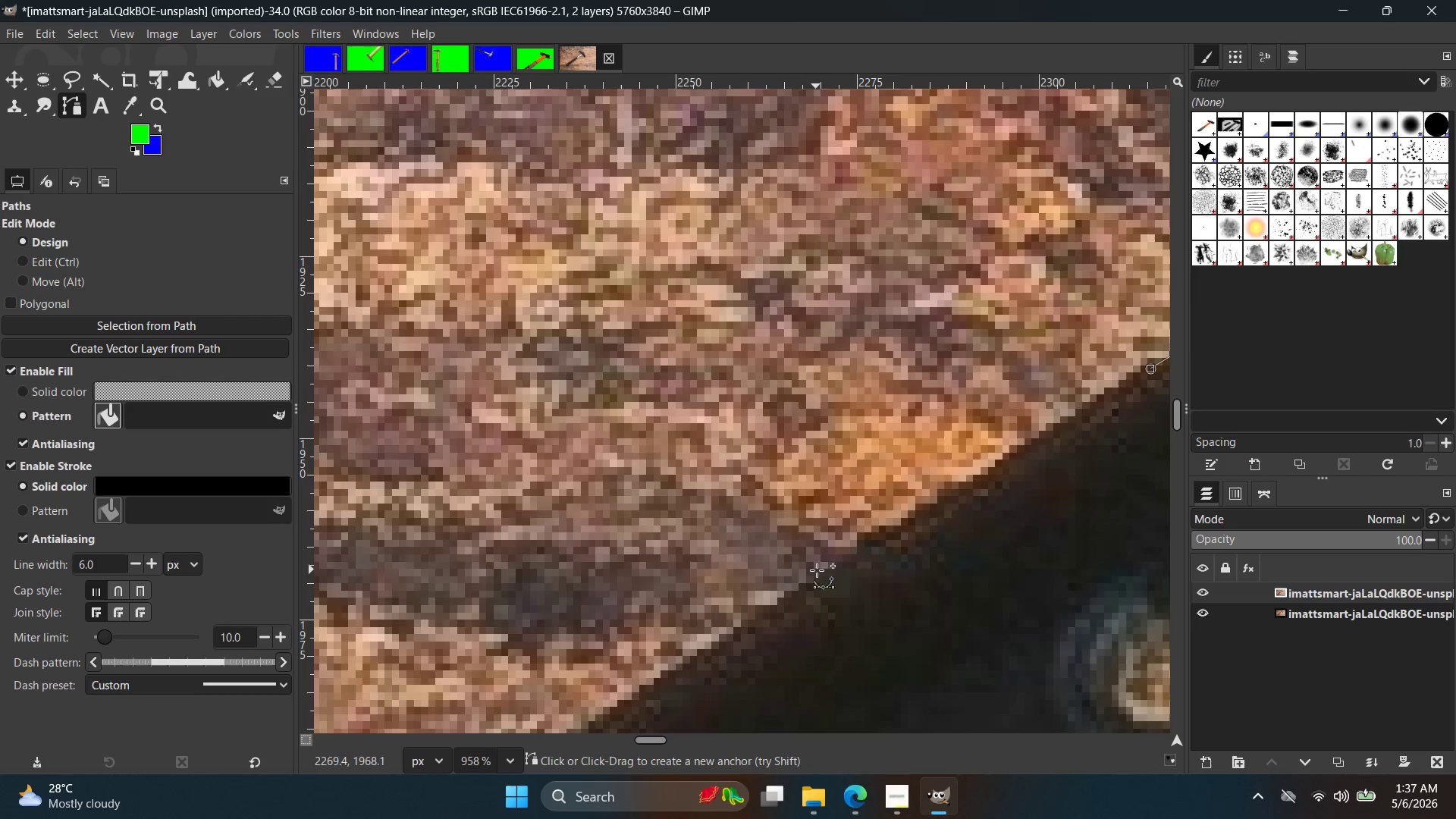 
left_click([820, 575])
 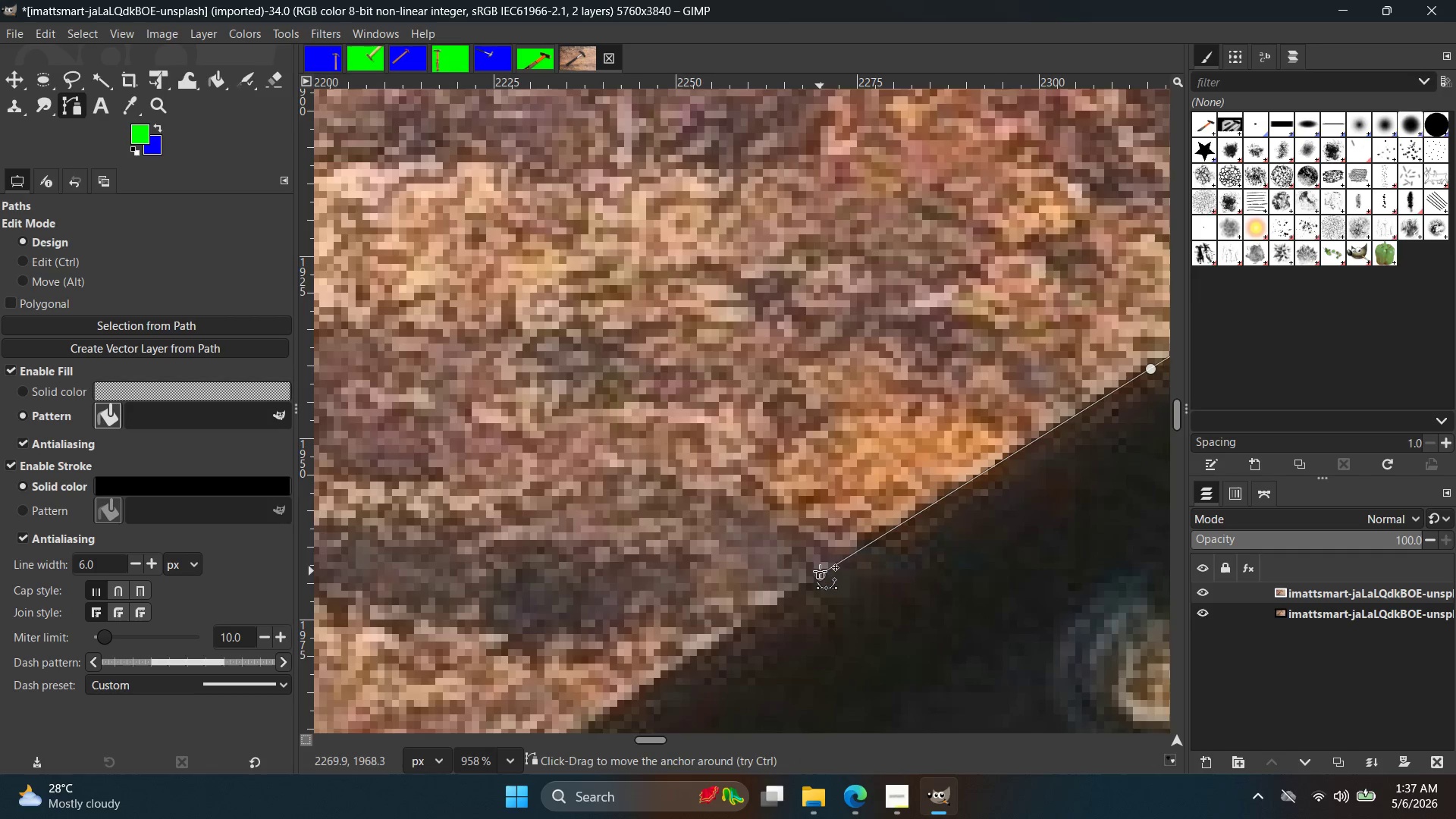 
hold_key(key=Space, duration=0.39)
 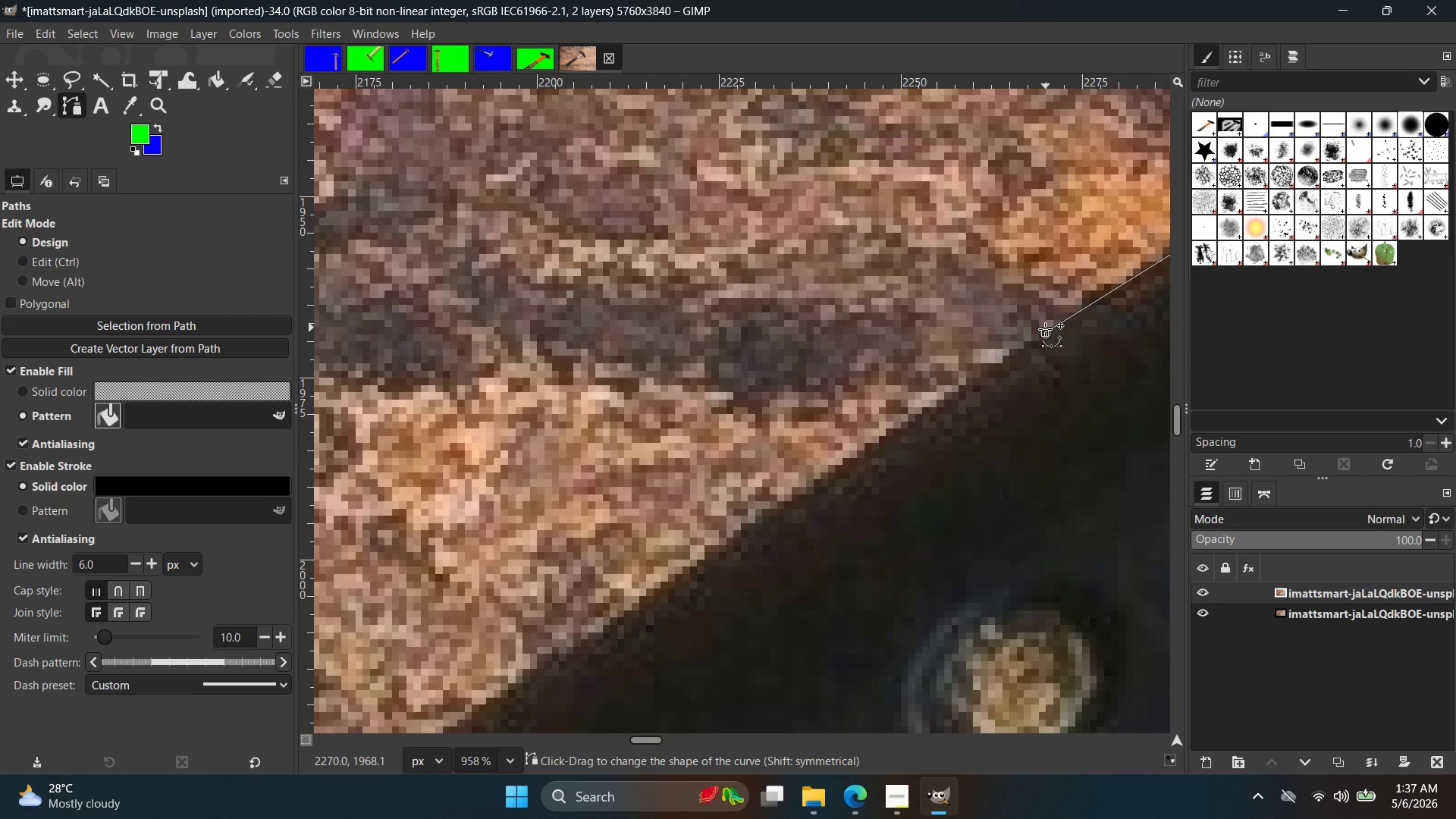 
hold_key(key=ControlLeft, duration=0.38)
scroll: coordinate [971, 400], scroll_direction: down, amount: 2.0
 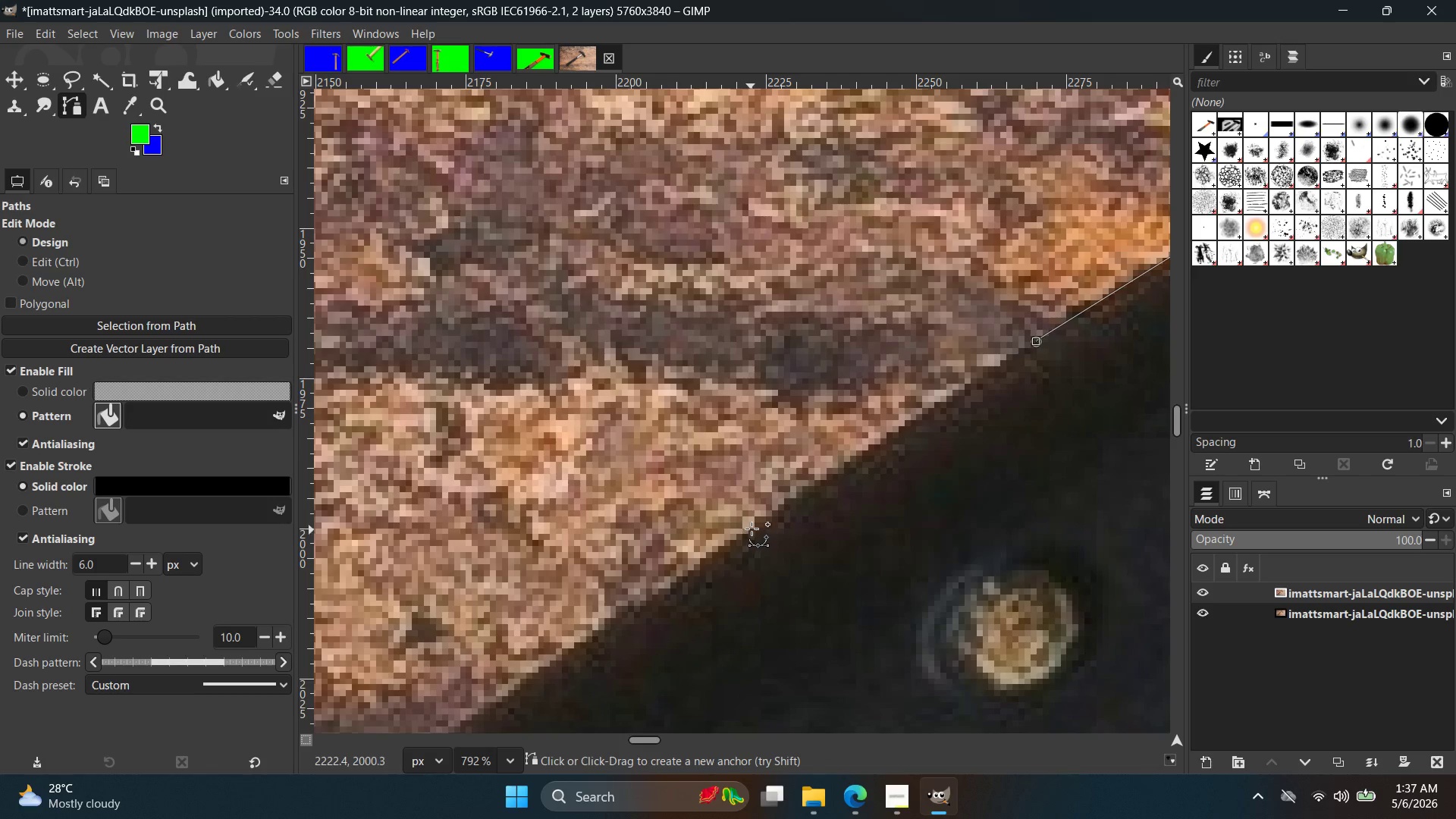 
left_click([754, 526])
 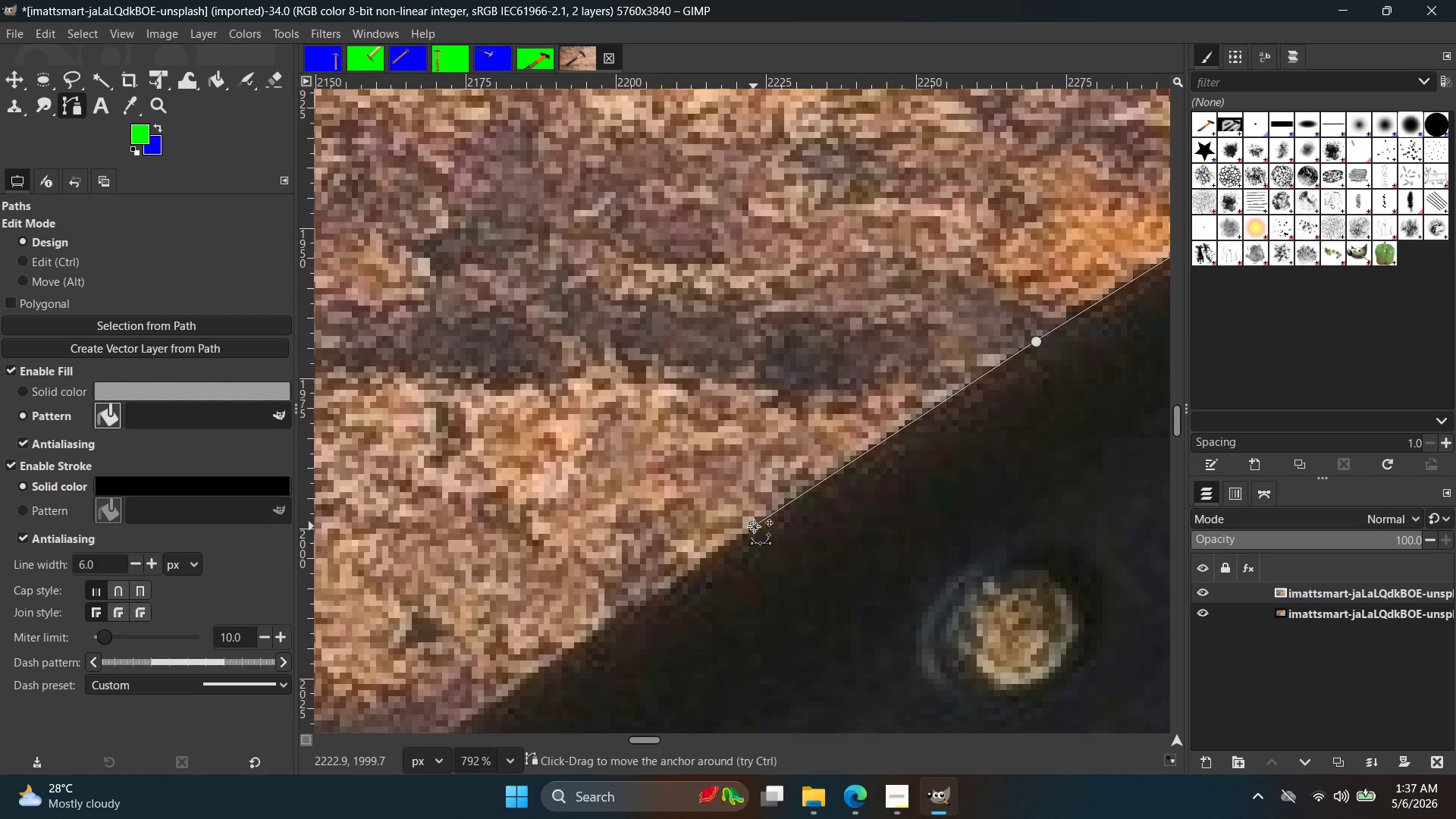 
hold_key(key=Space, duration=0.39)
 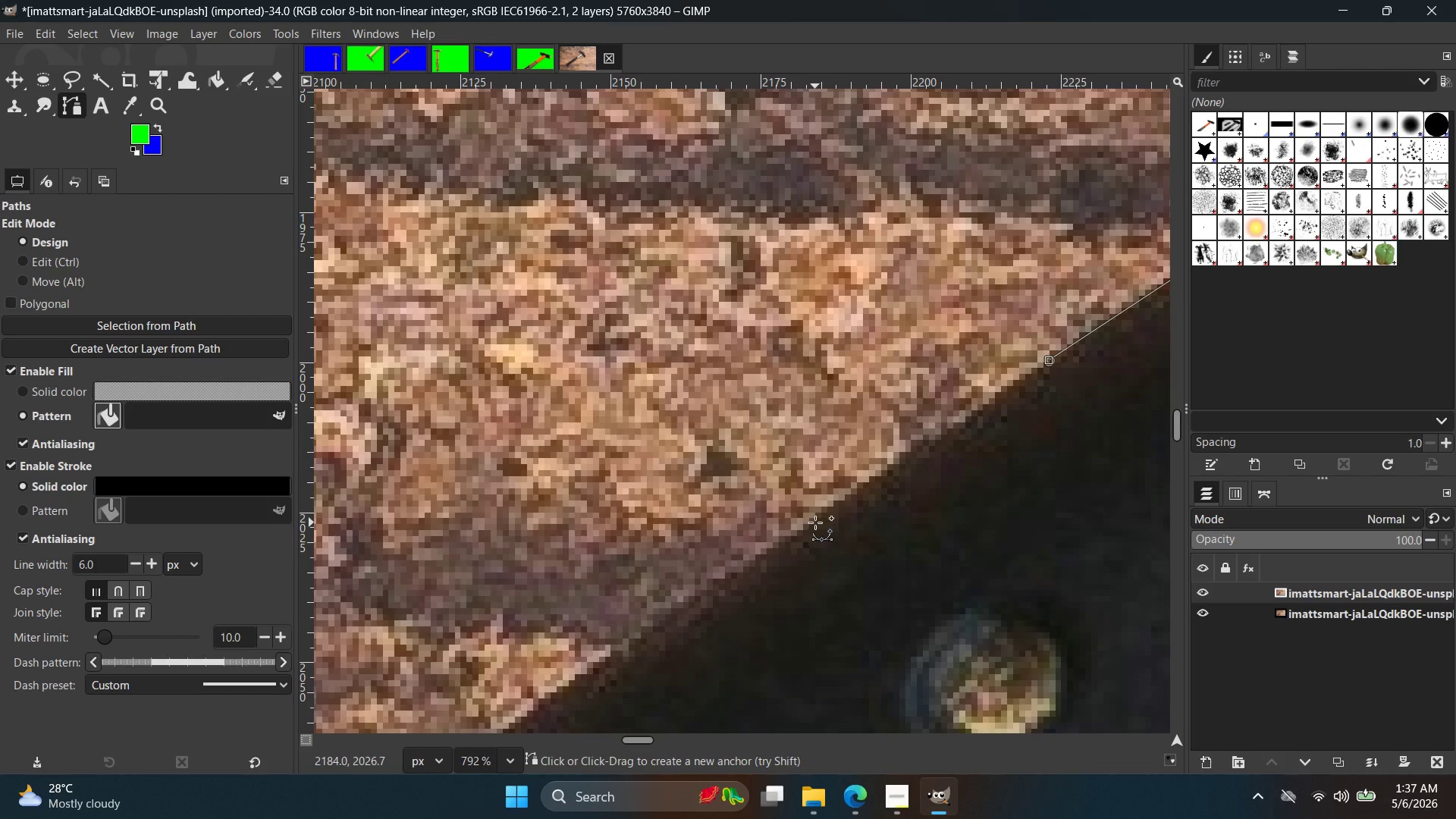 
left_click([811, 522])
 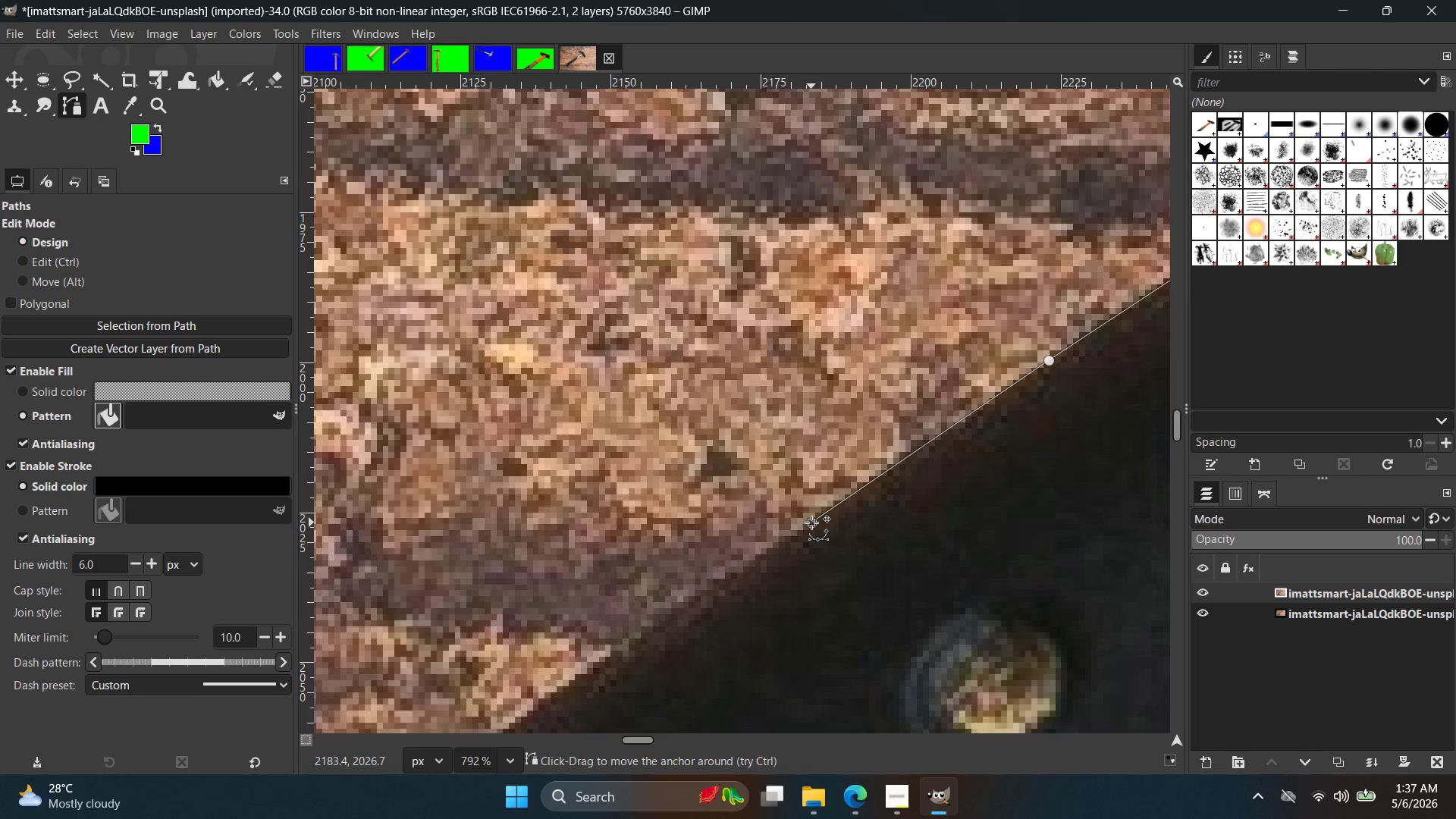 
hold_key(key=Space, duration=0.36)
 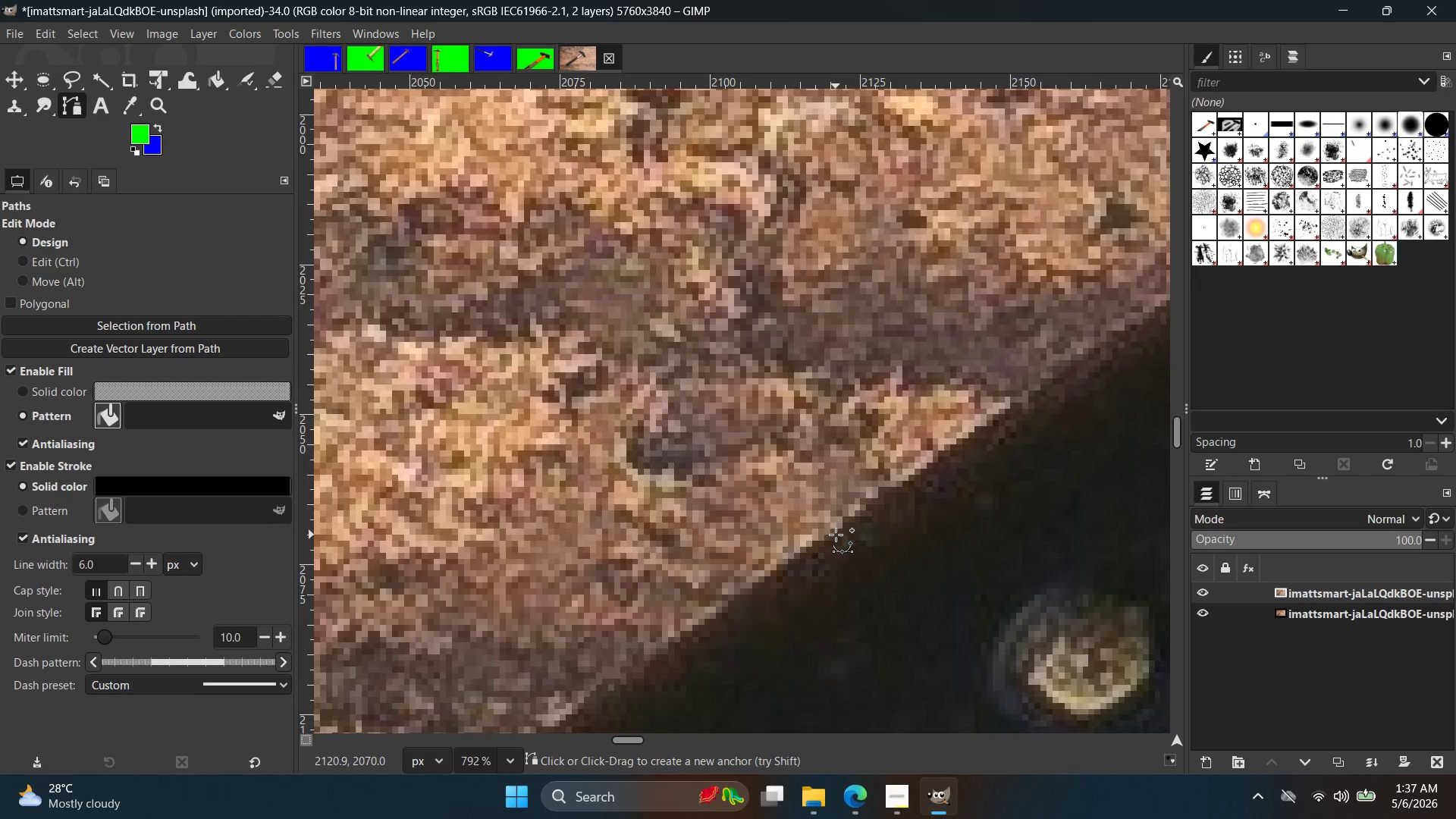 
left_click([833, 533])
 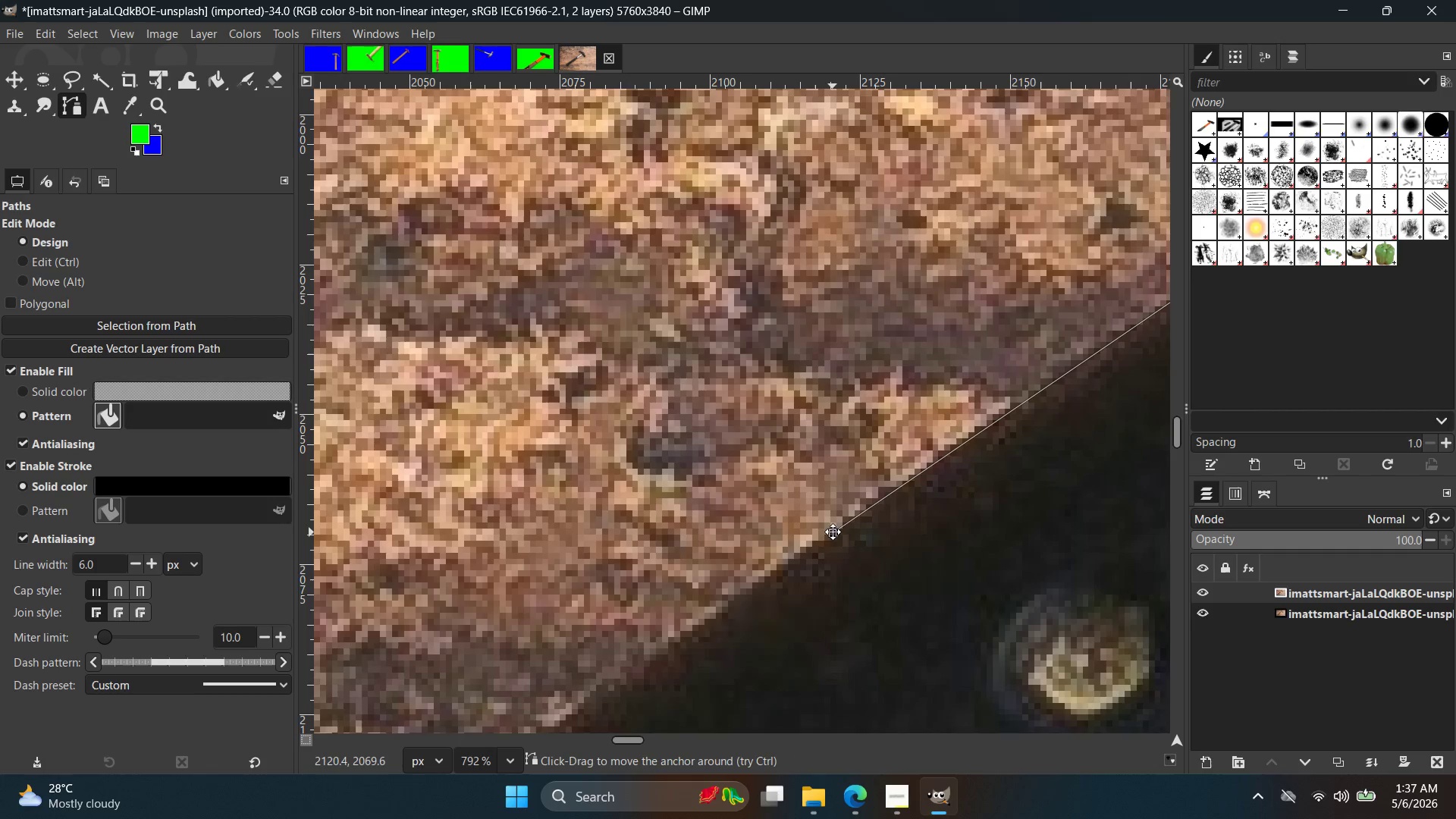 
key(Space)
 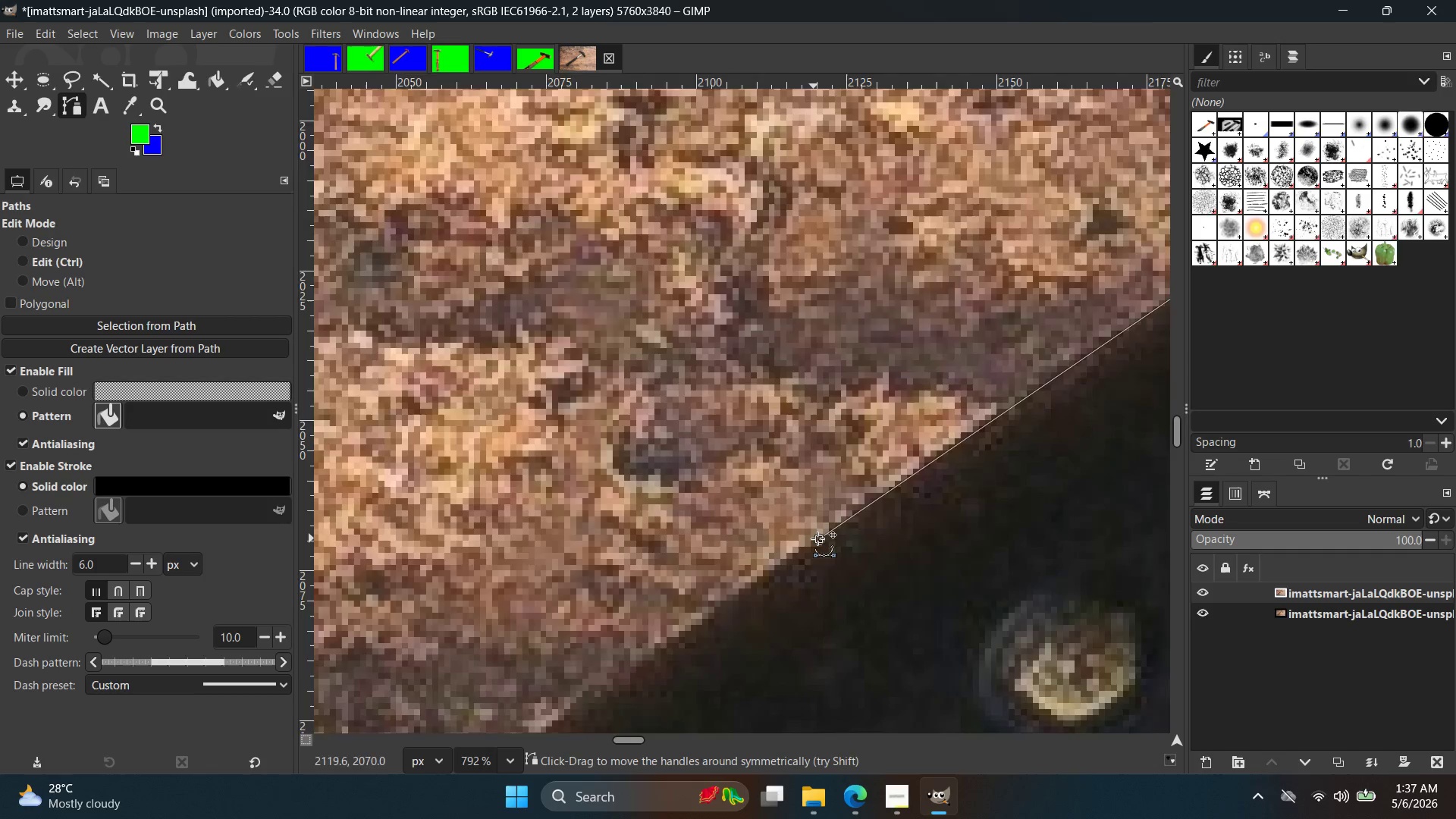 
hold_key(key=ControlLeft, duration=0.5)
 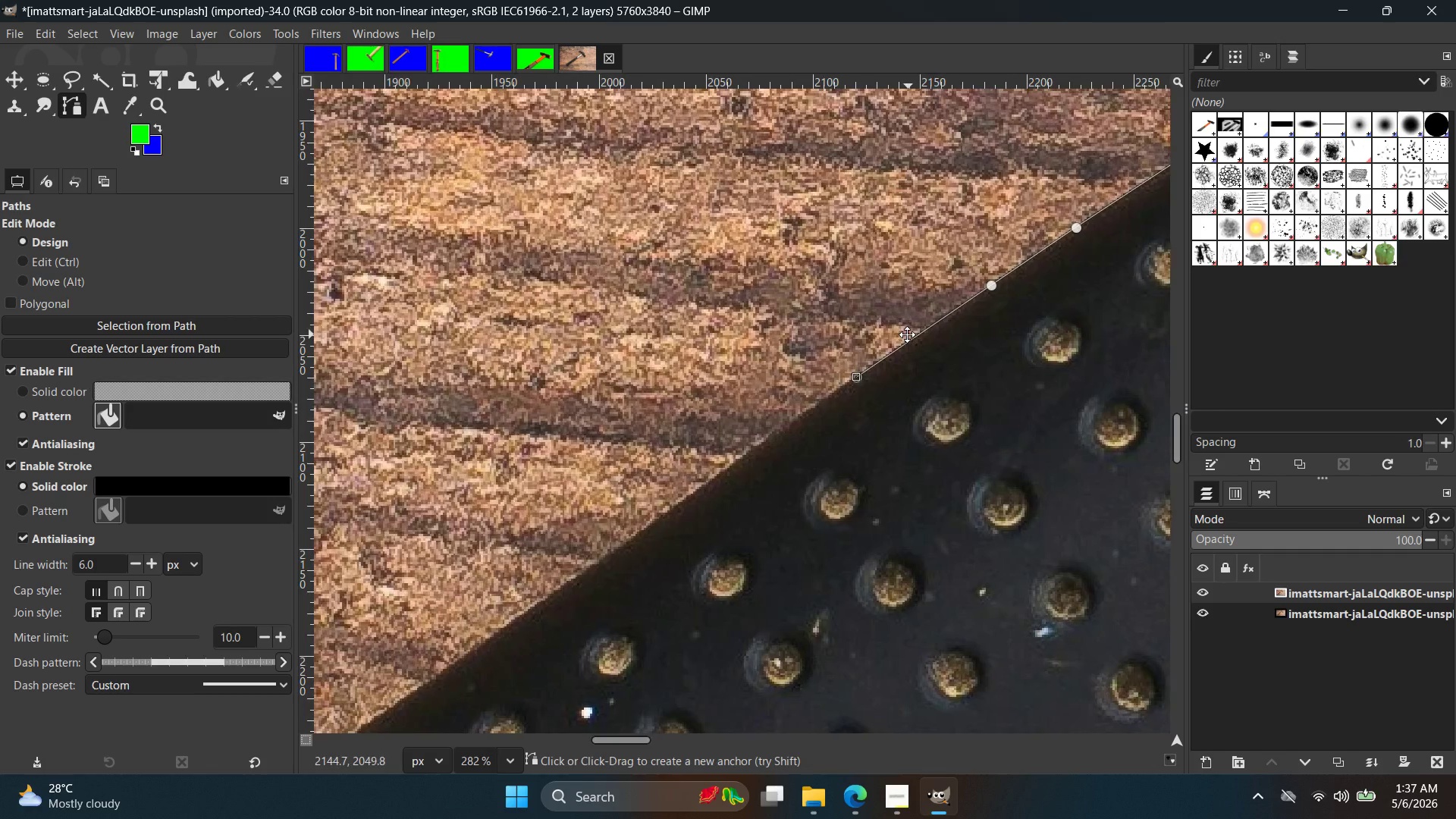 
hold_key(key=Space, duration=0.47)
 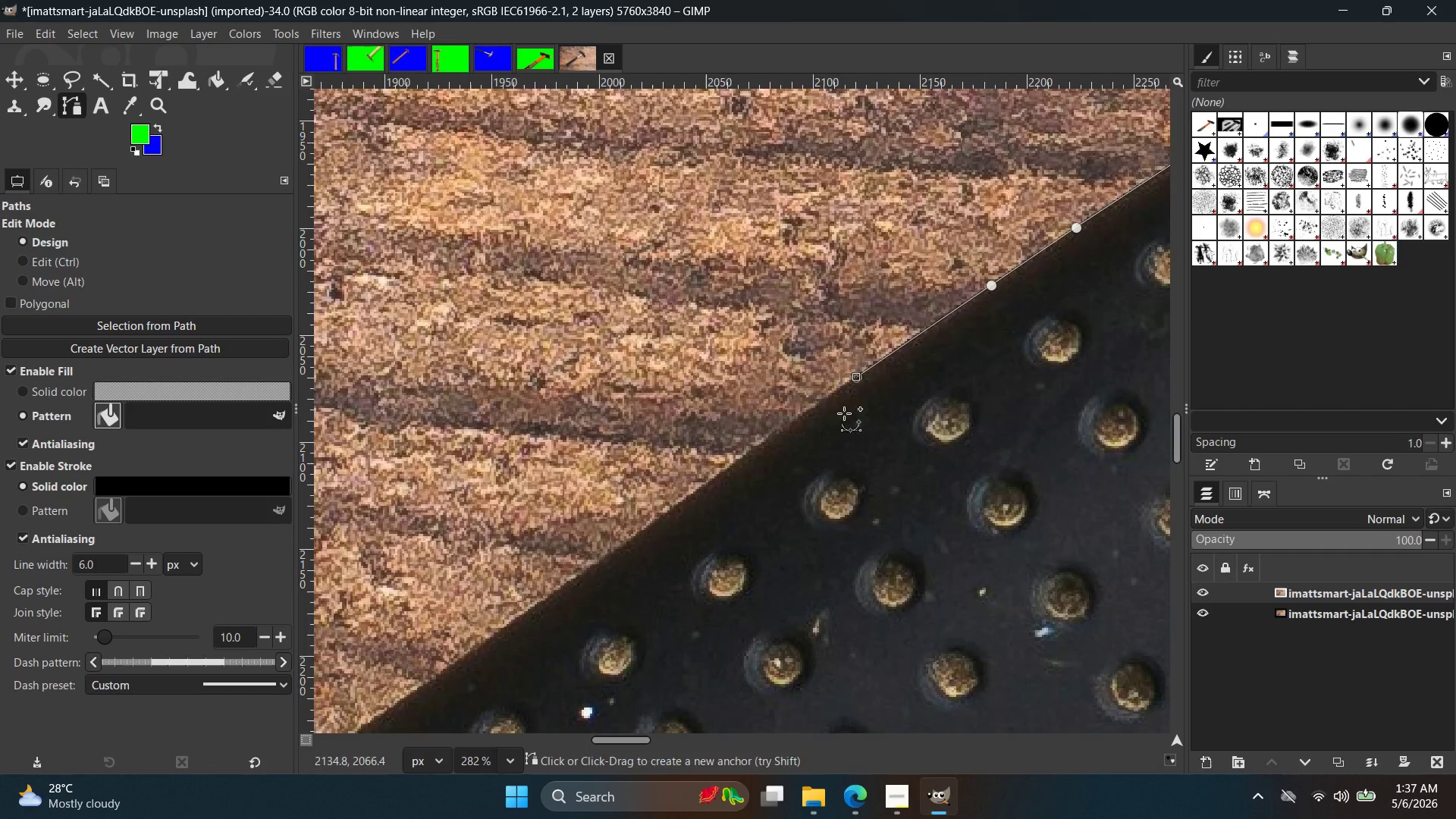 
scroll: coordinate [845, 535], scroll_direction: down, amount: 11.0
 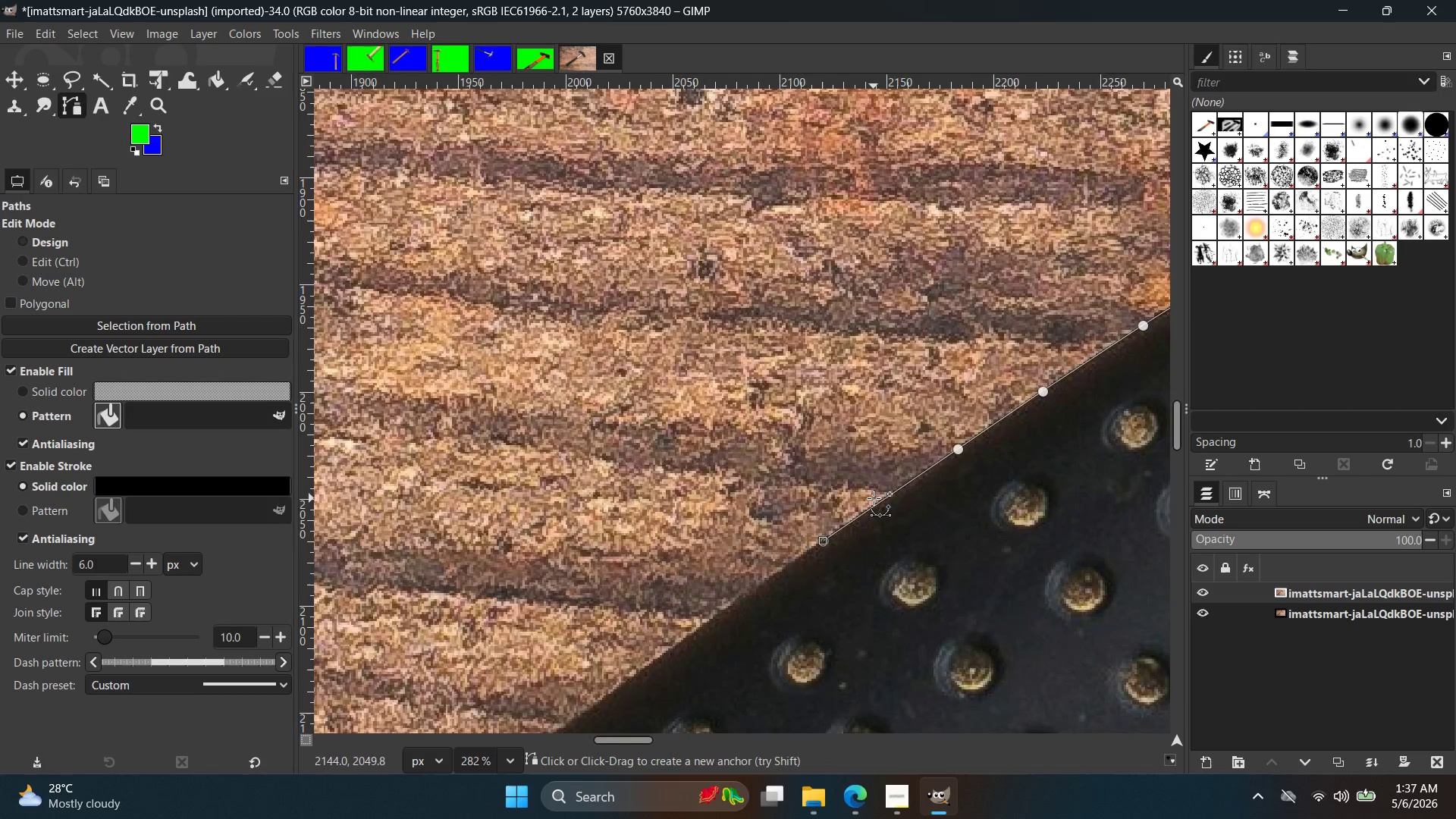 
hold_key(key=ControlLeft, duration=0.53)
 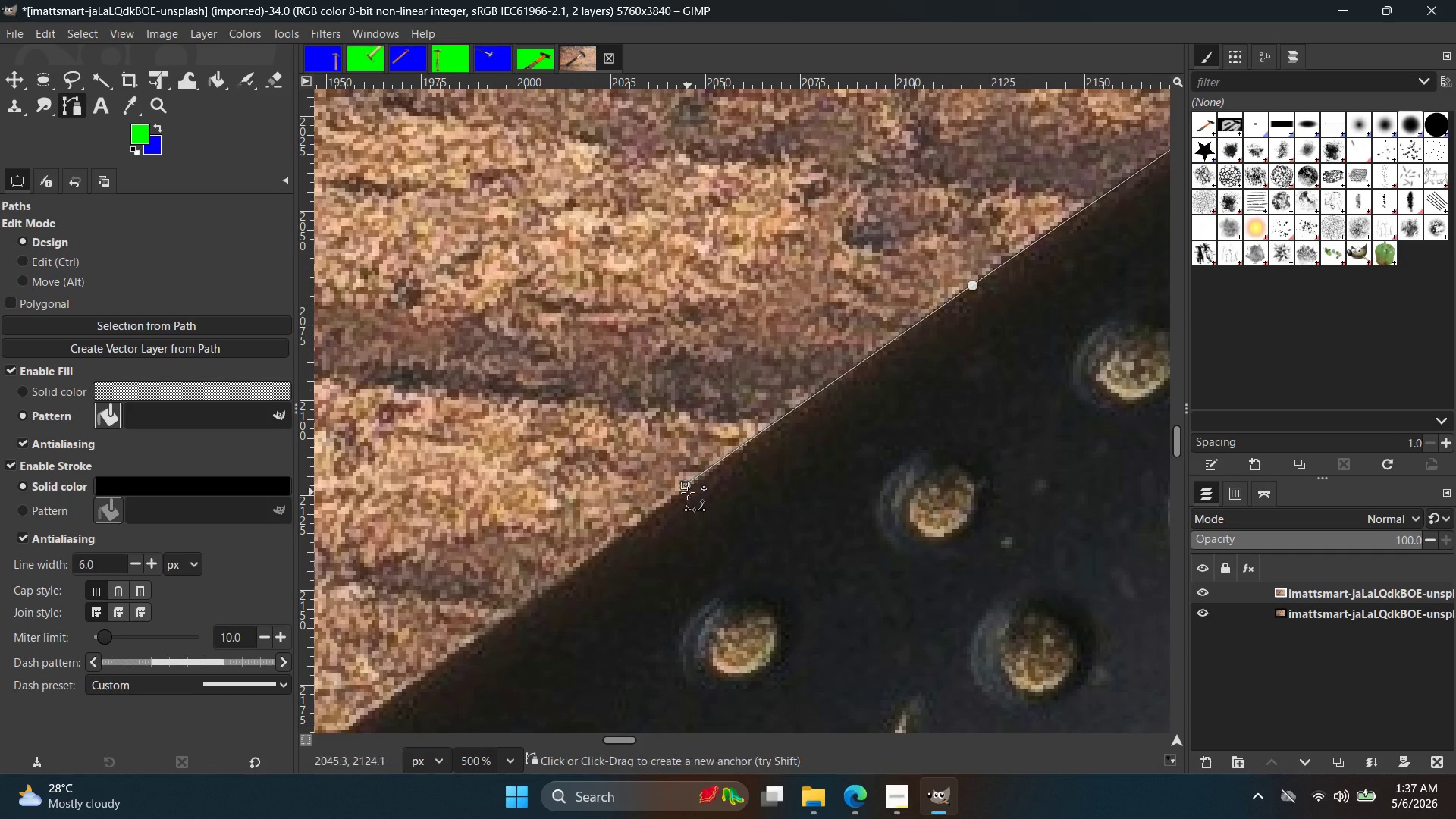 
double_click([685, 485])
 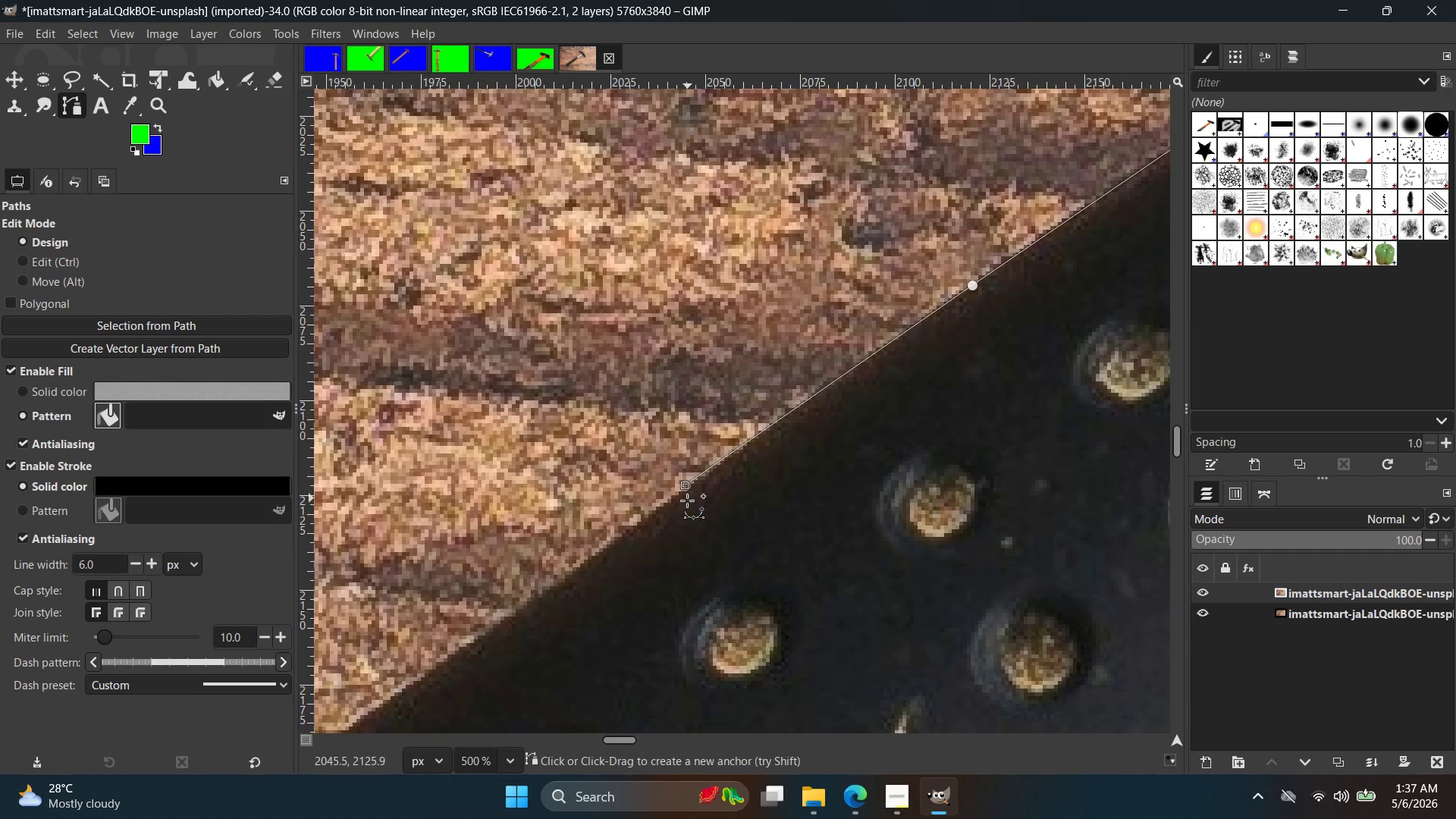 
left_click([685, 485])
 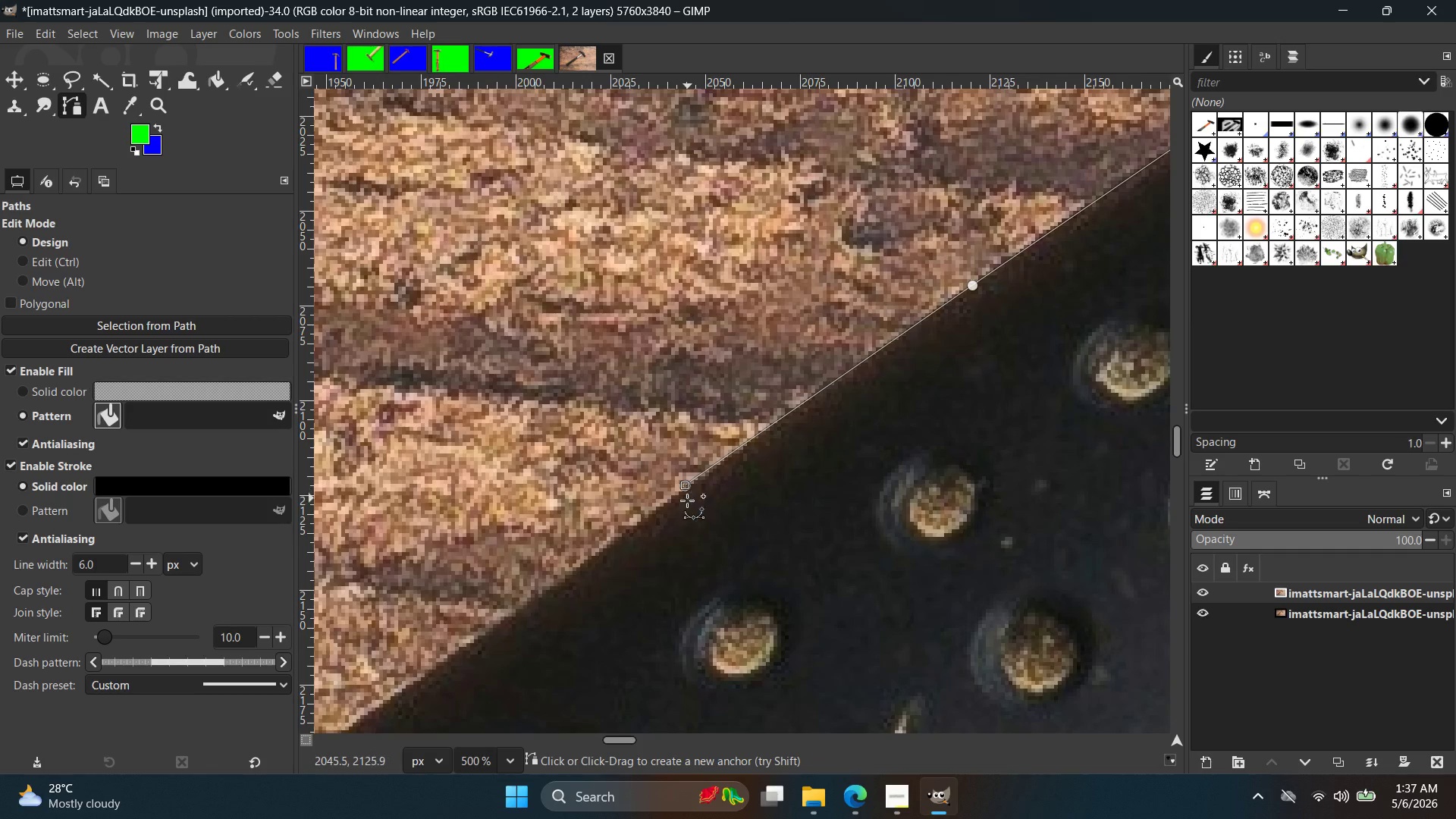 
scroll: coordinate [685, 485], scroll_direction: up, amount: 6.0
 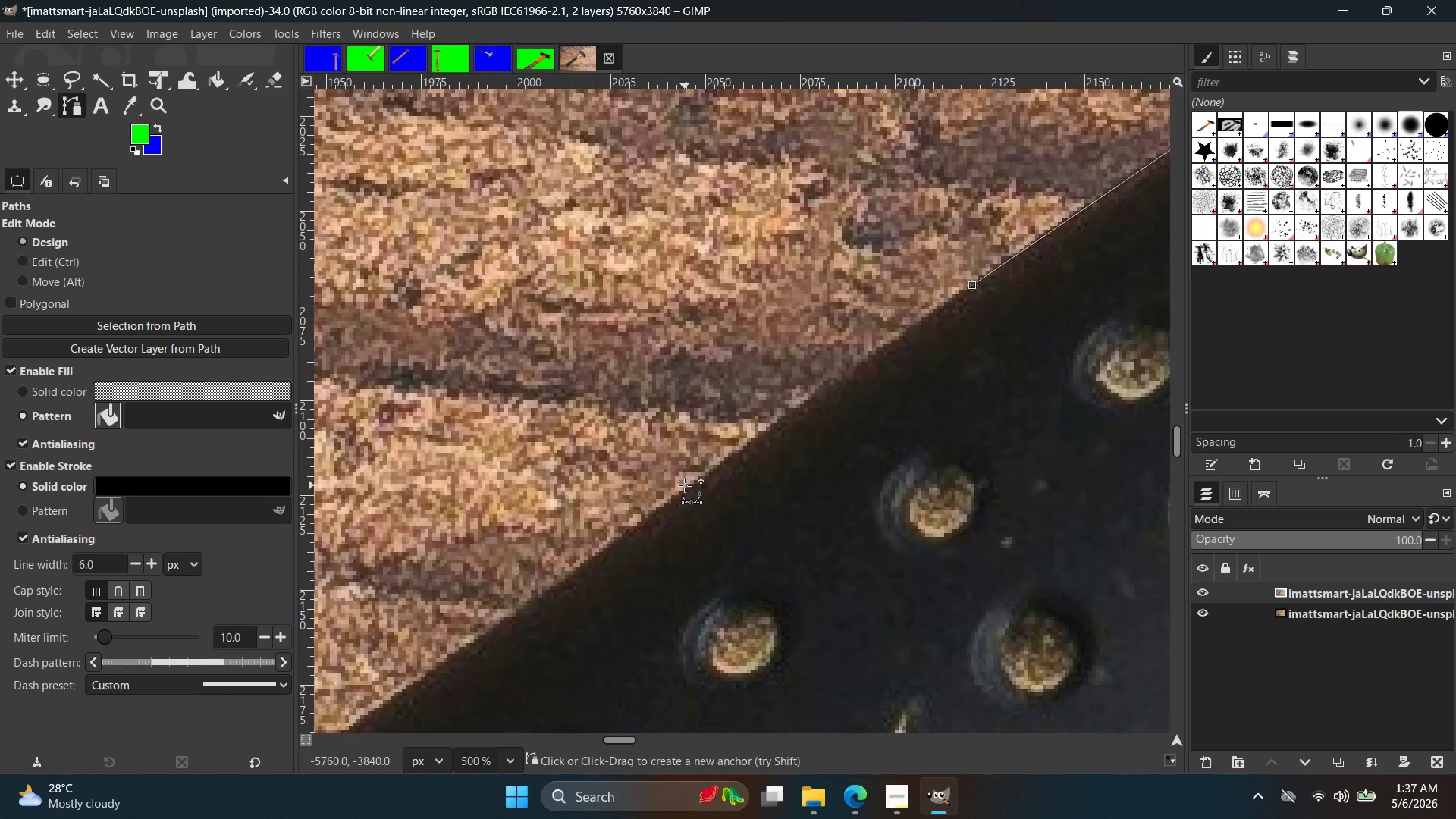 
key(Control+Z)
 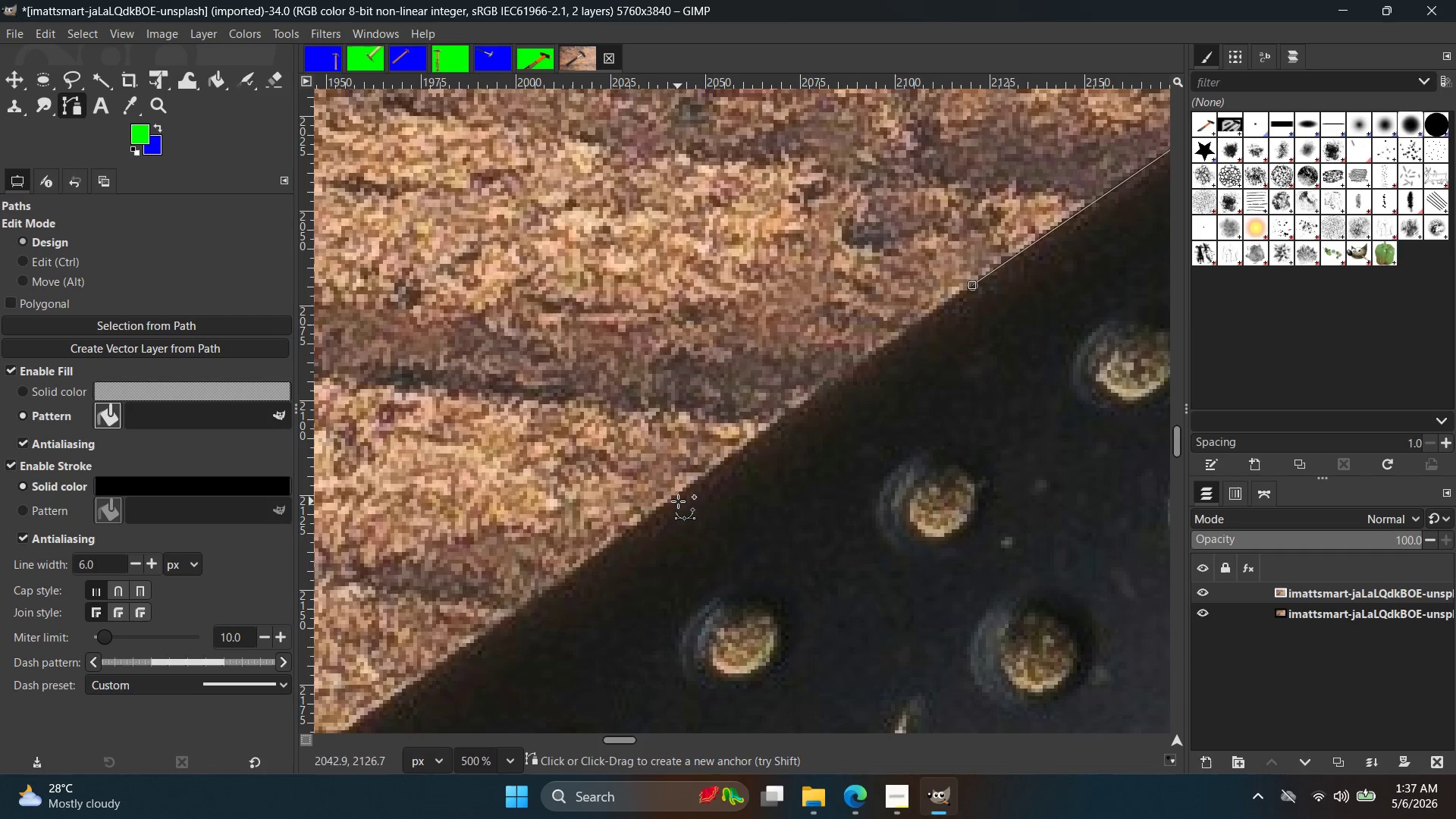 
left_click([678, 500])
 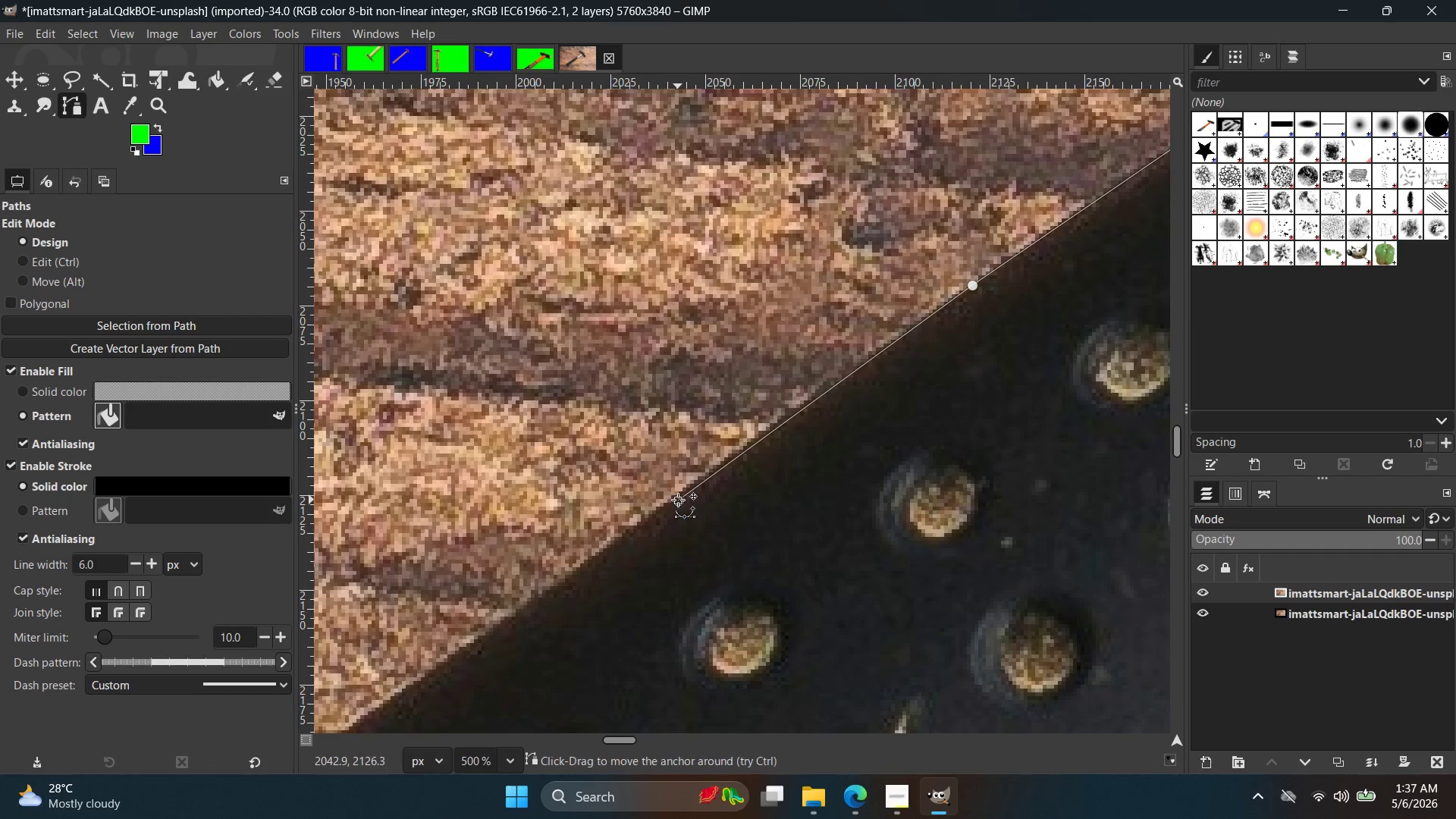 
hold_key(key=Space, duration=0.36)
 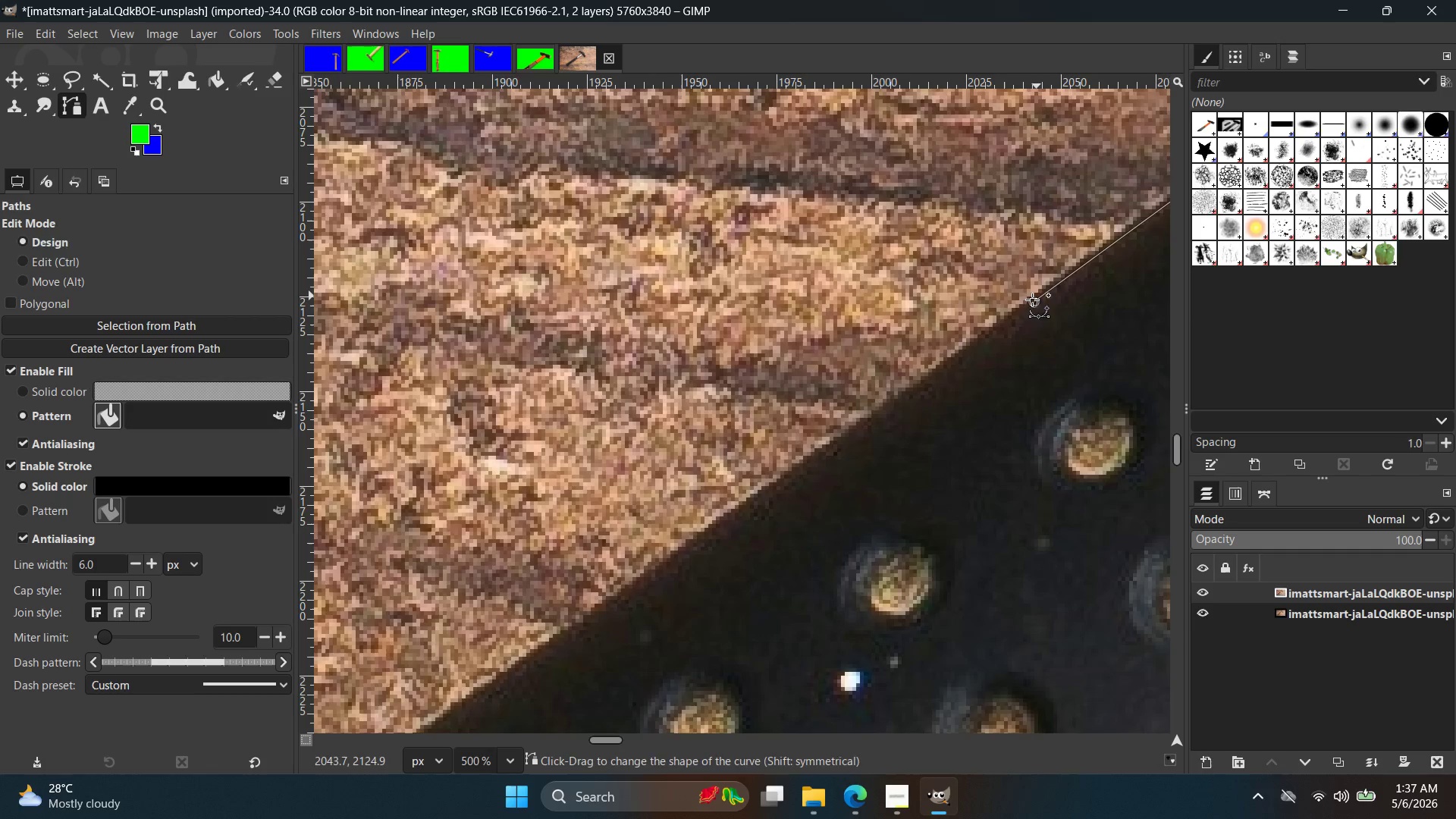 
key(Control+ControlLeft)
 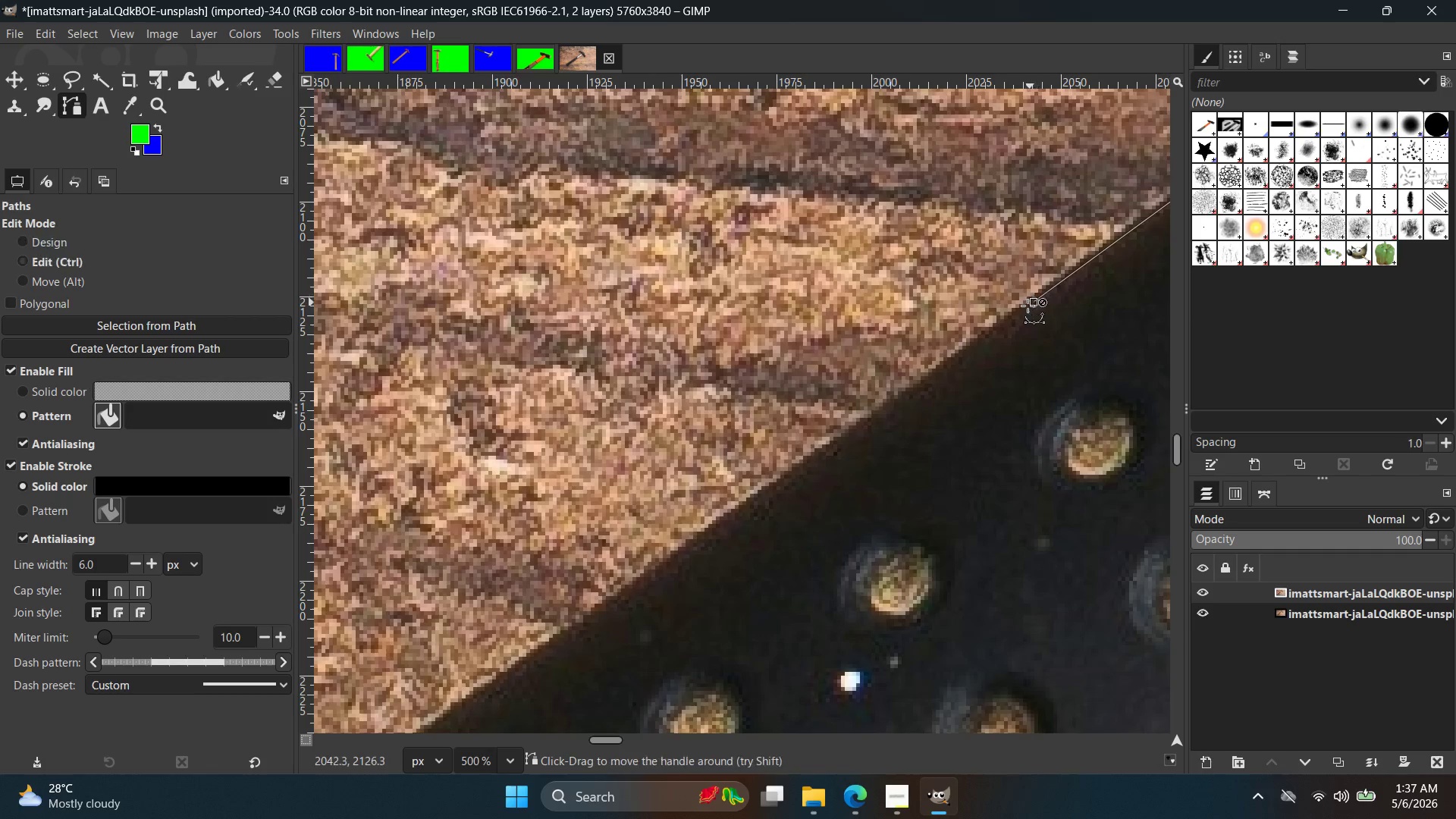 
key(Control+Z)
 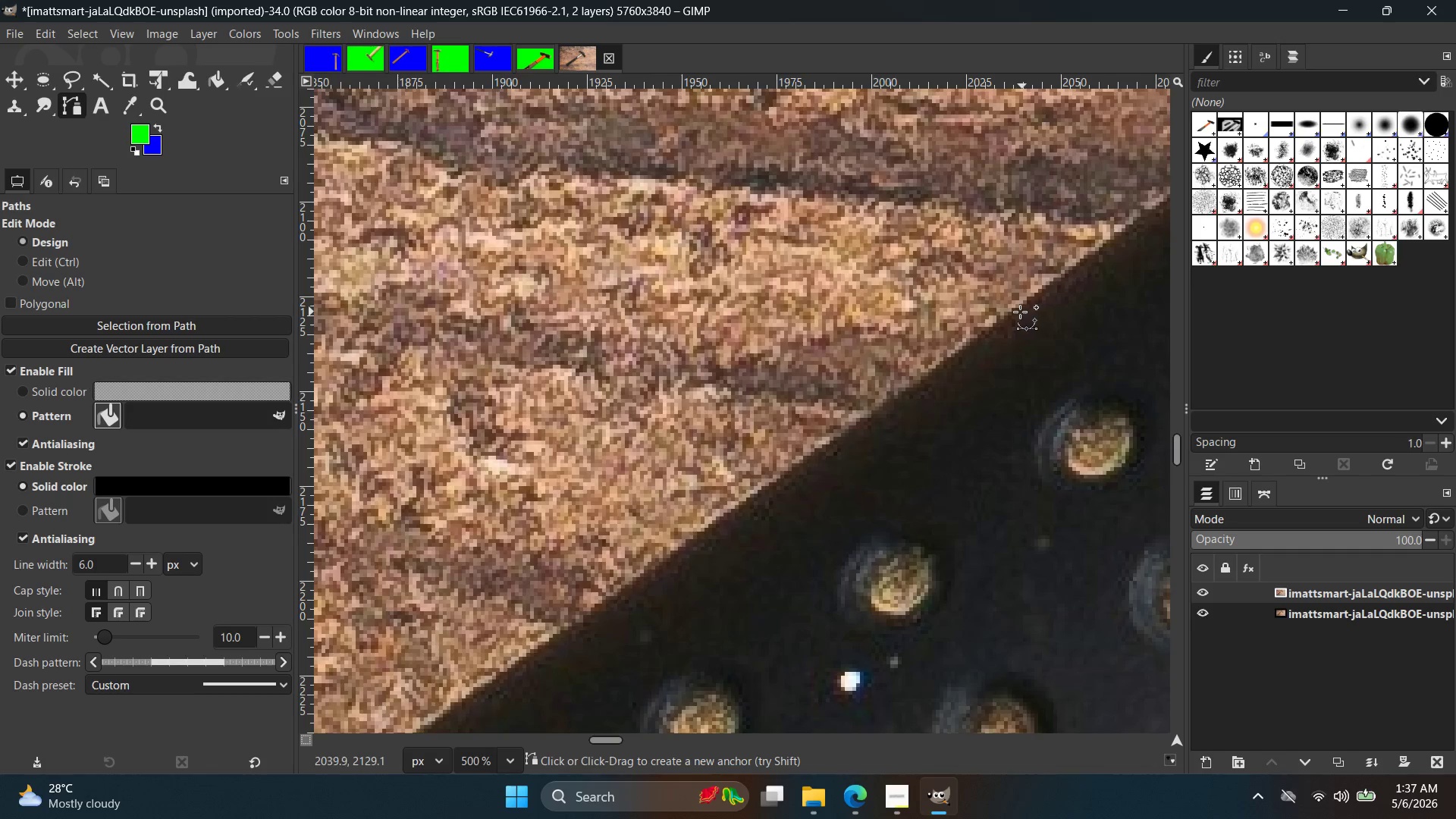 
left_click([1011, 310])
 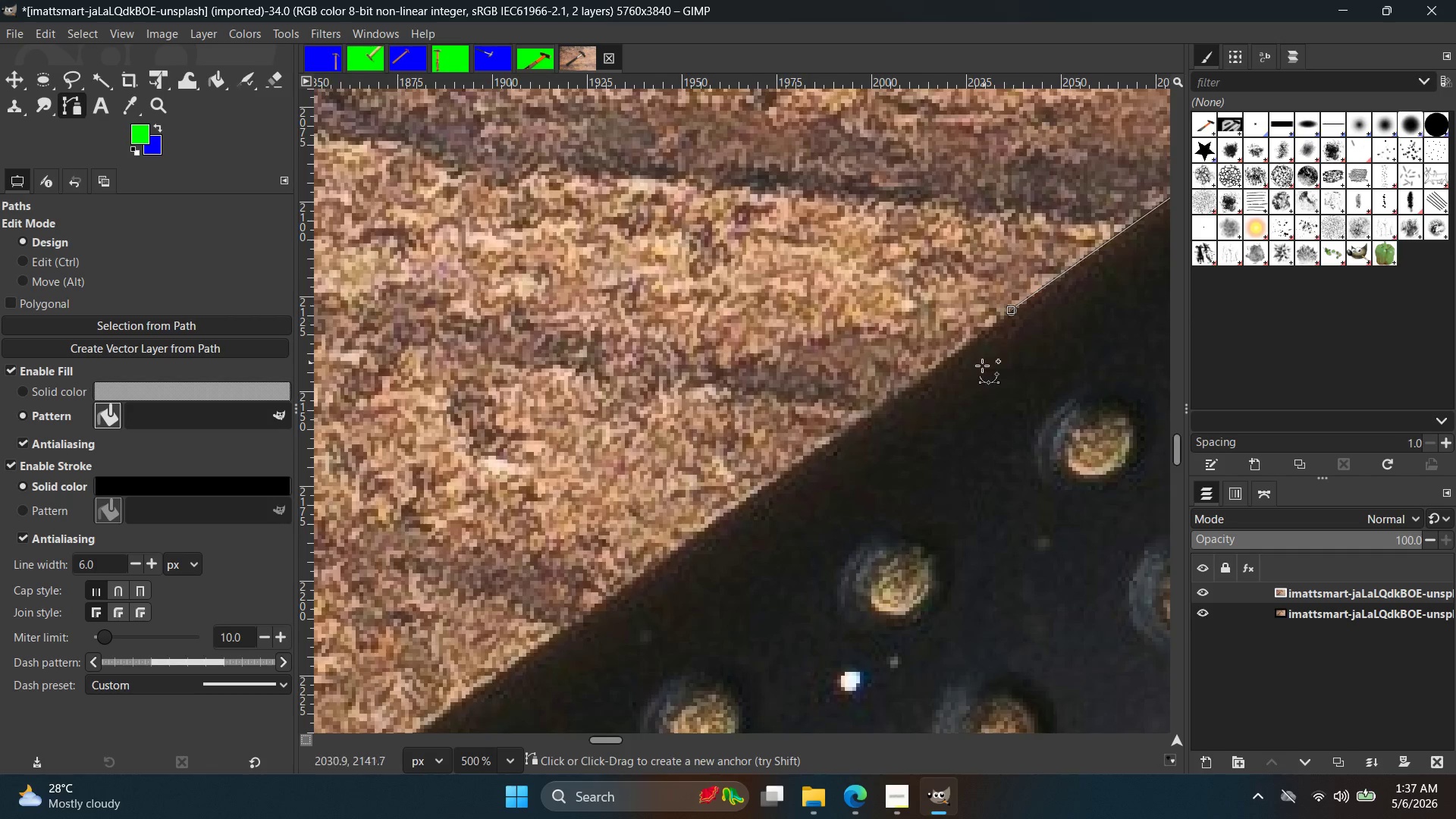 
hold_key(key=Space, duration=0.44)
 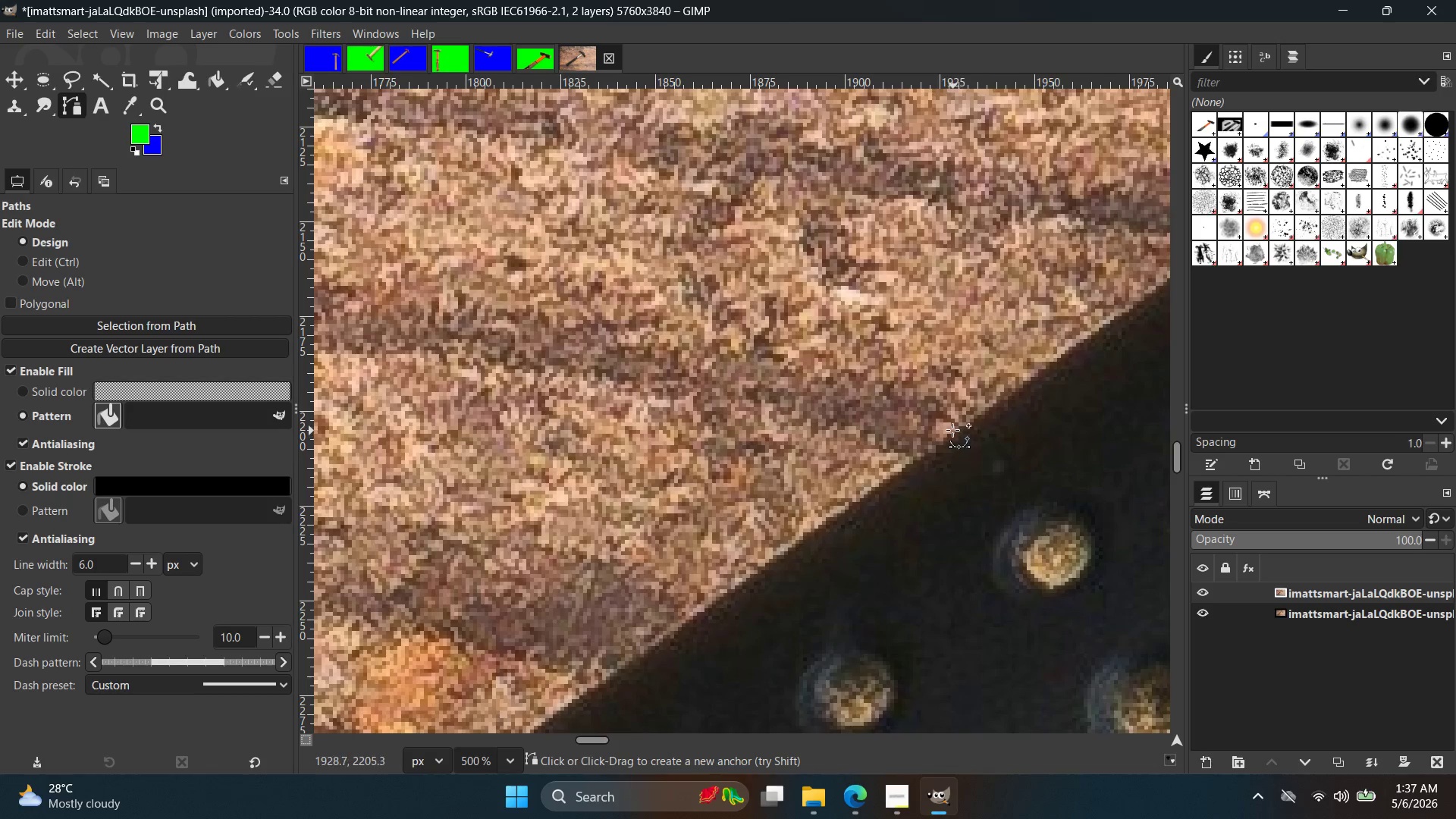 
left_click([952, 430])
 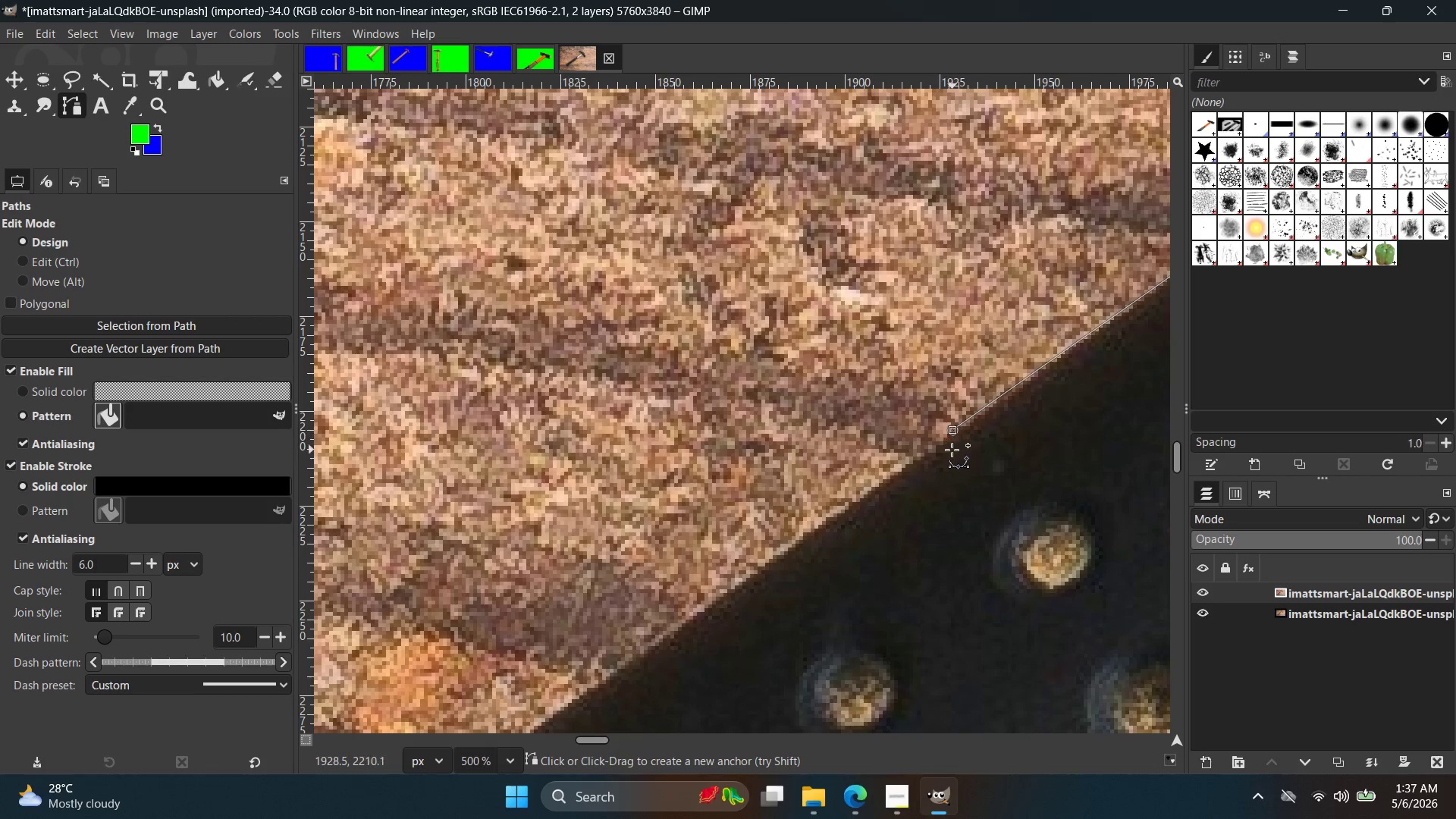 
key(Control+ControlLeft)
 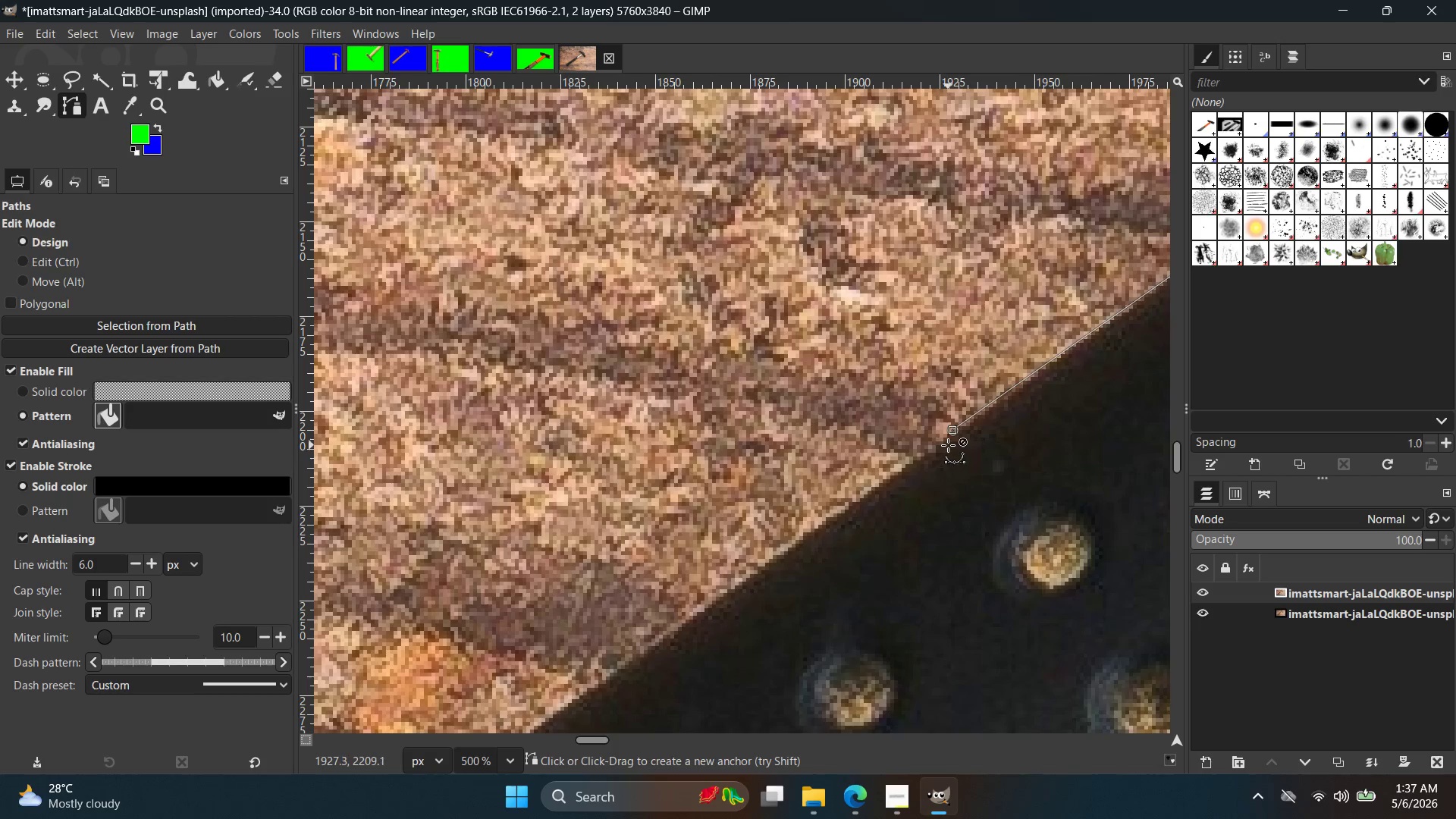 
key(Control+Z)
 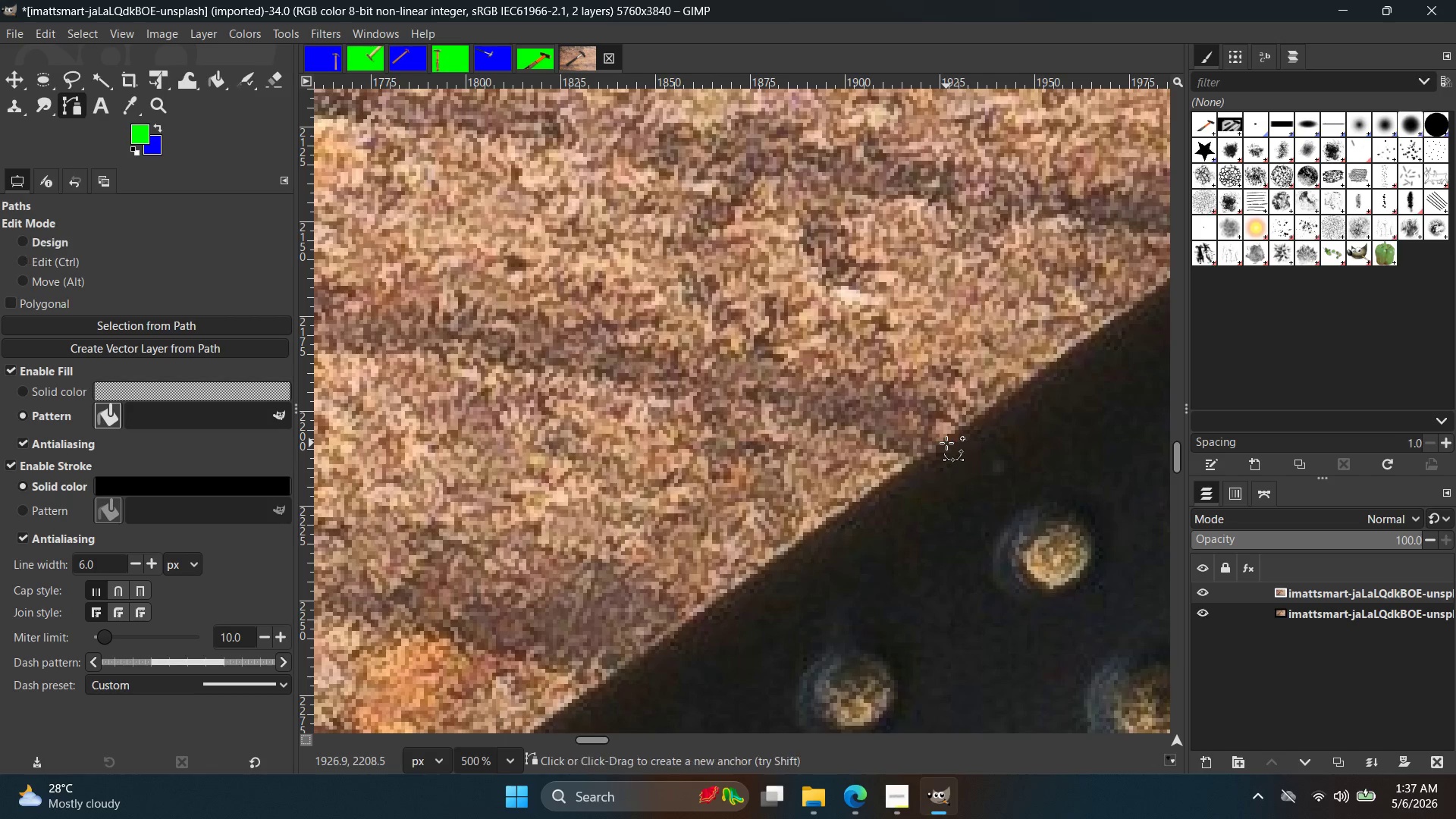 
left_click([946, 443])
 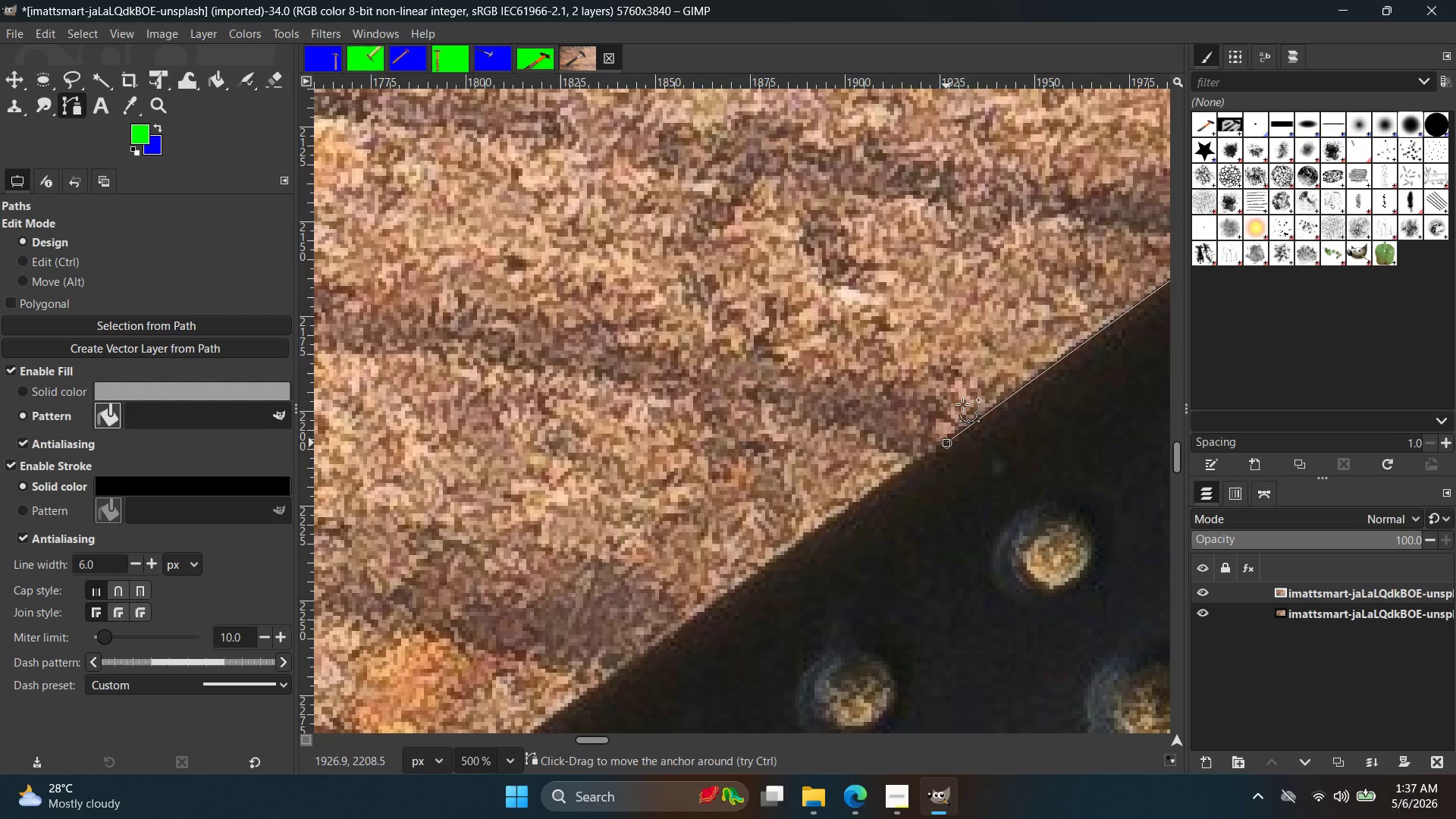 
hold_key(key=Space, duration=0.39)
 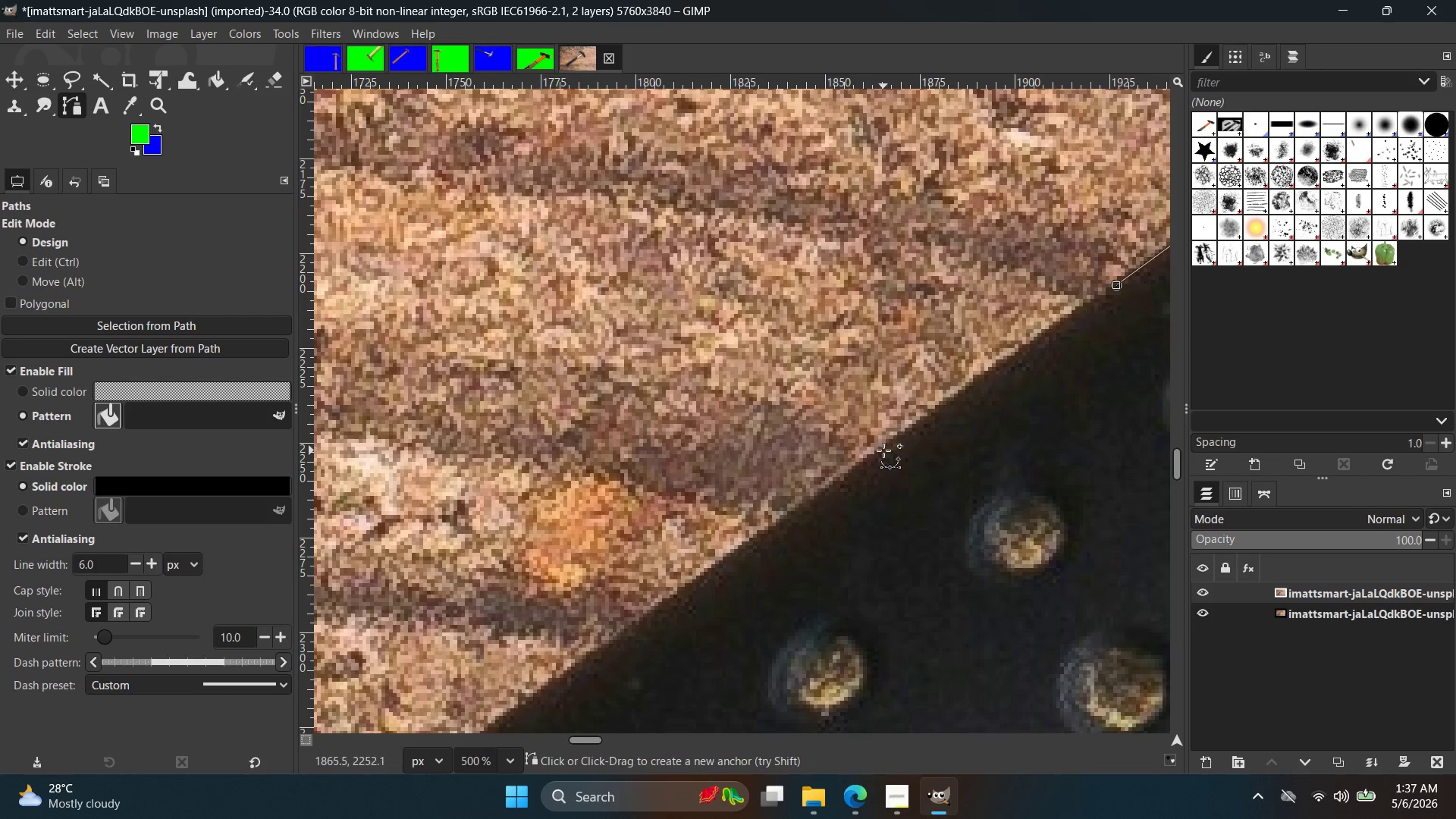 
left_click([883, 450])
 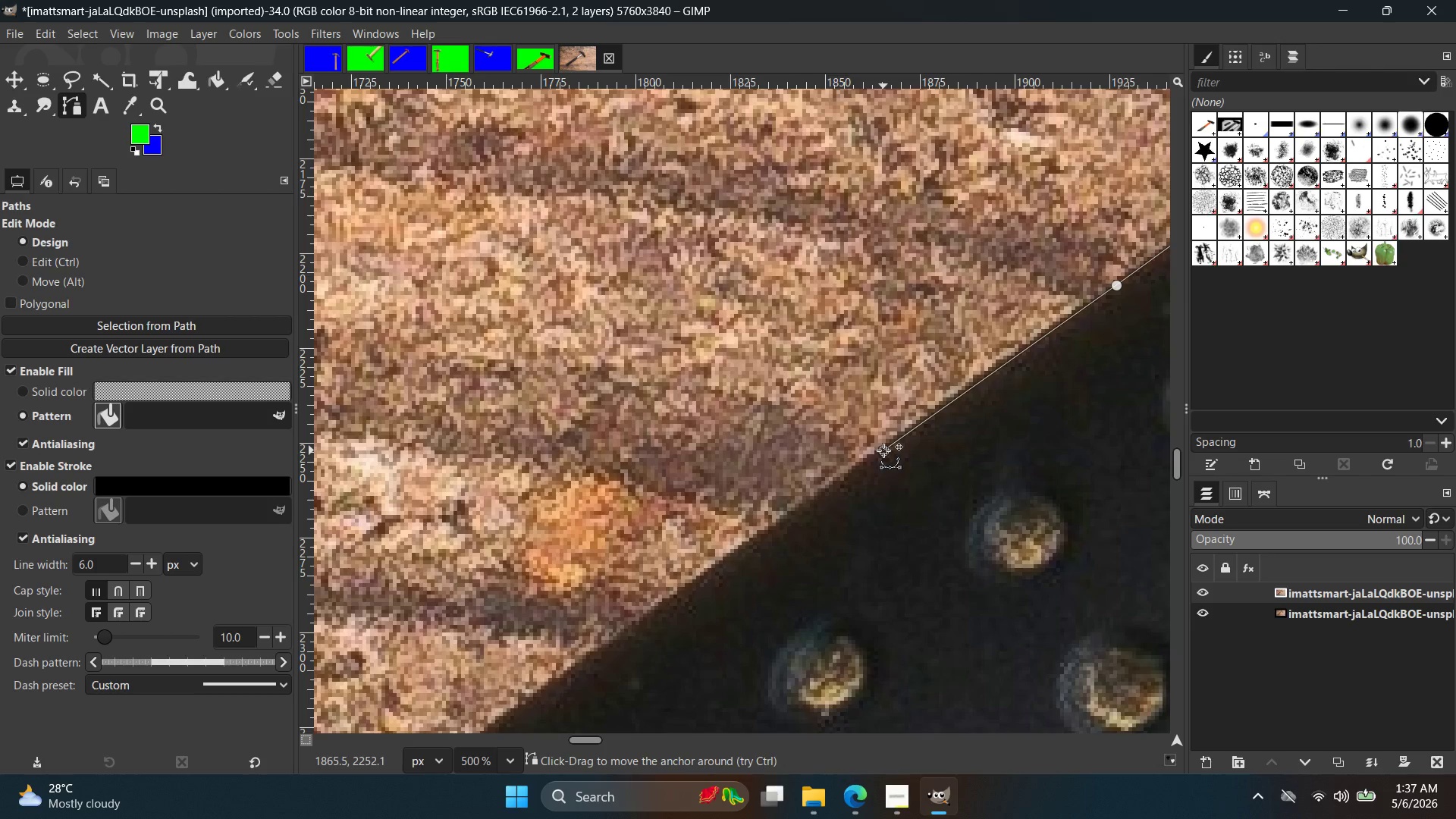 
key(Control+ControlLeft)
 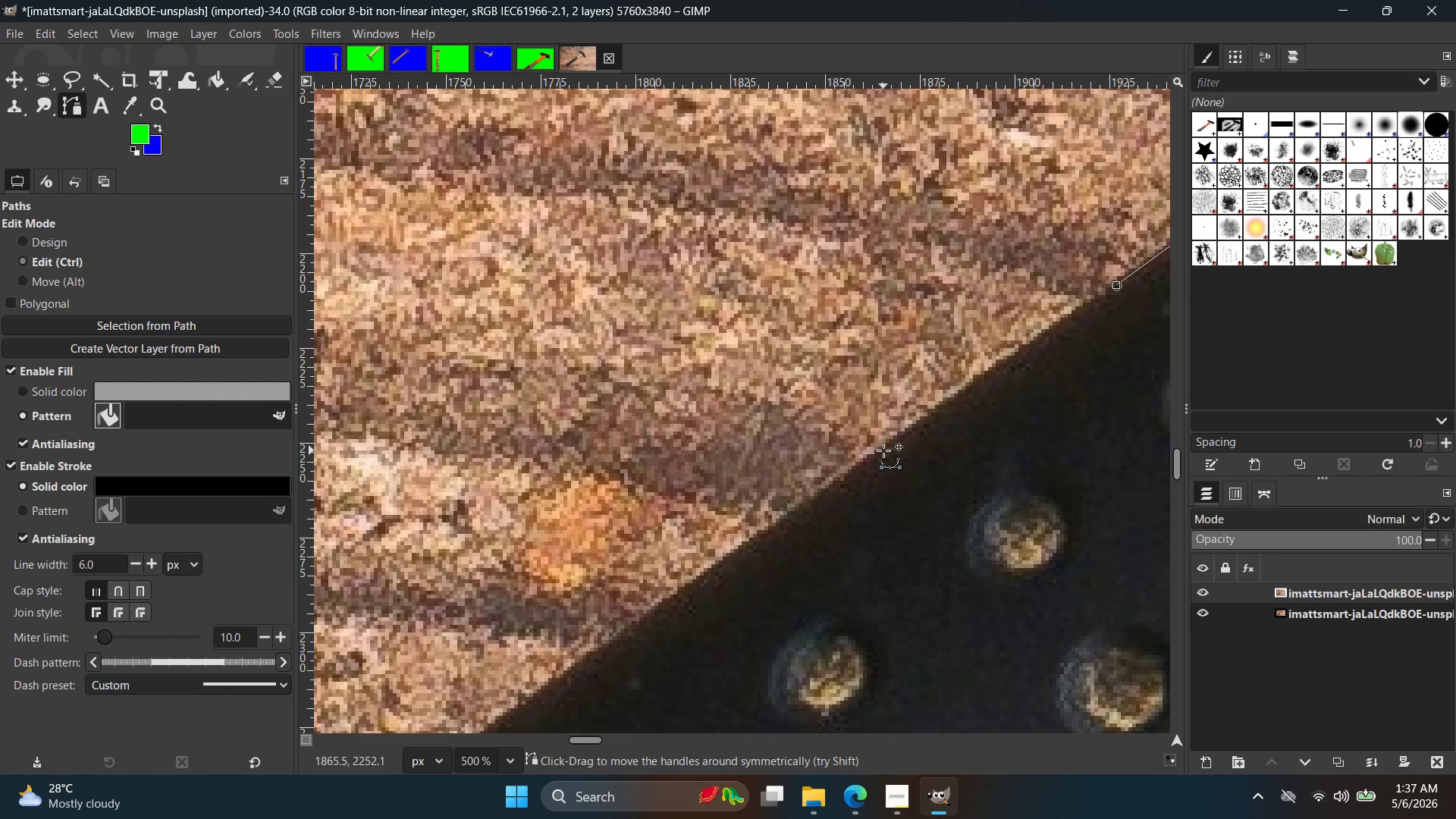 
key(Control+Z)
 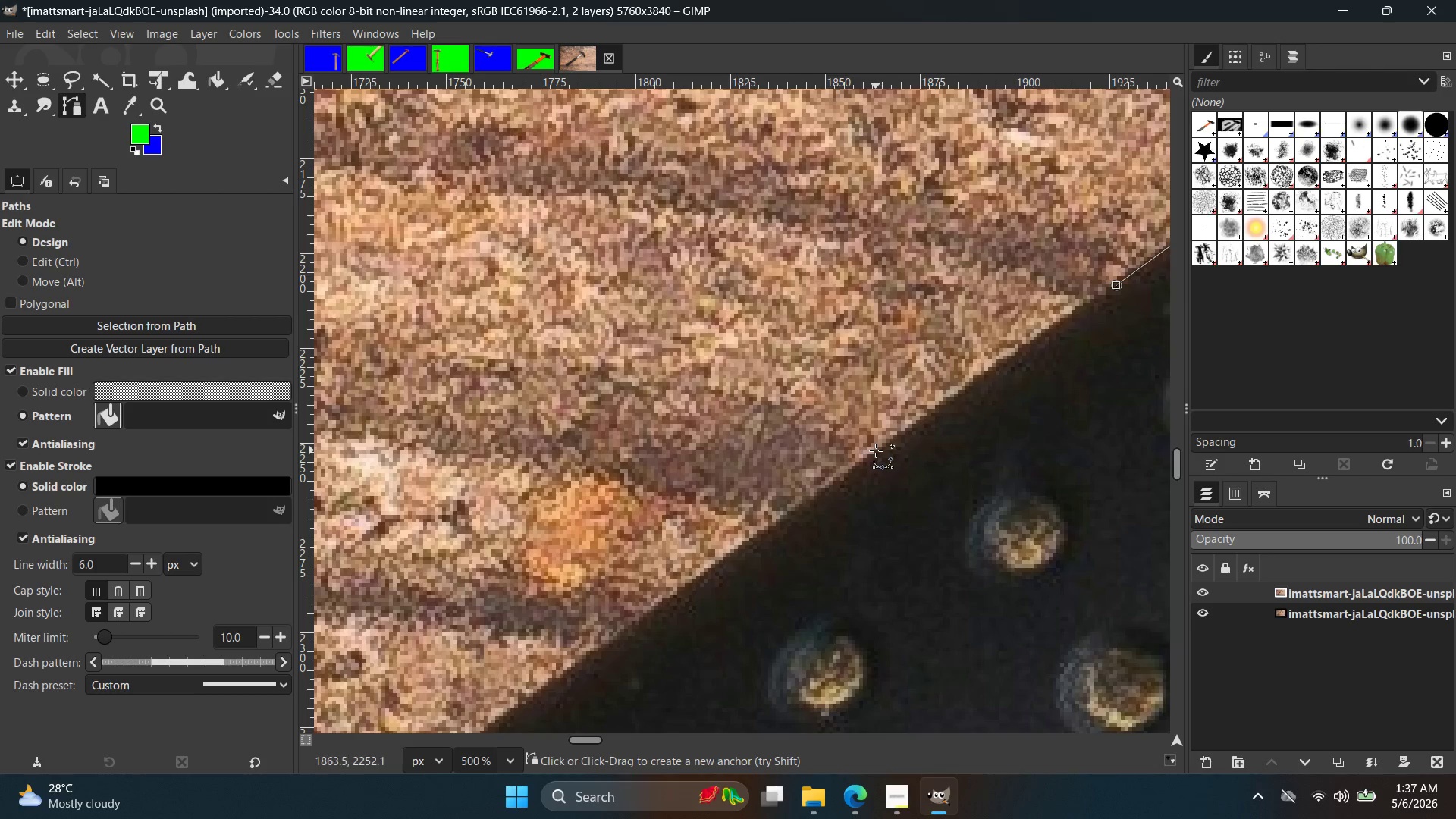 
left_click([876, 450])
 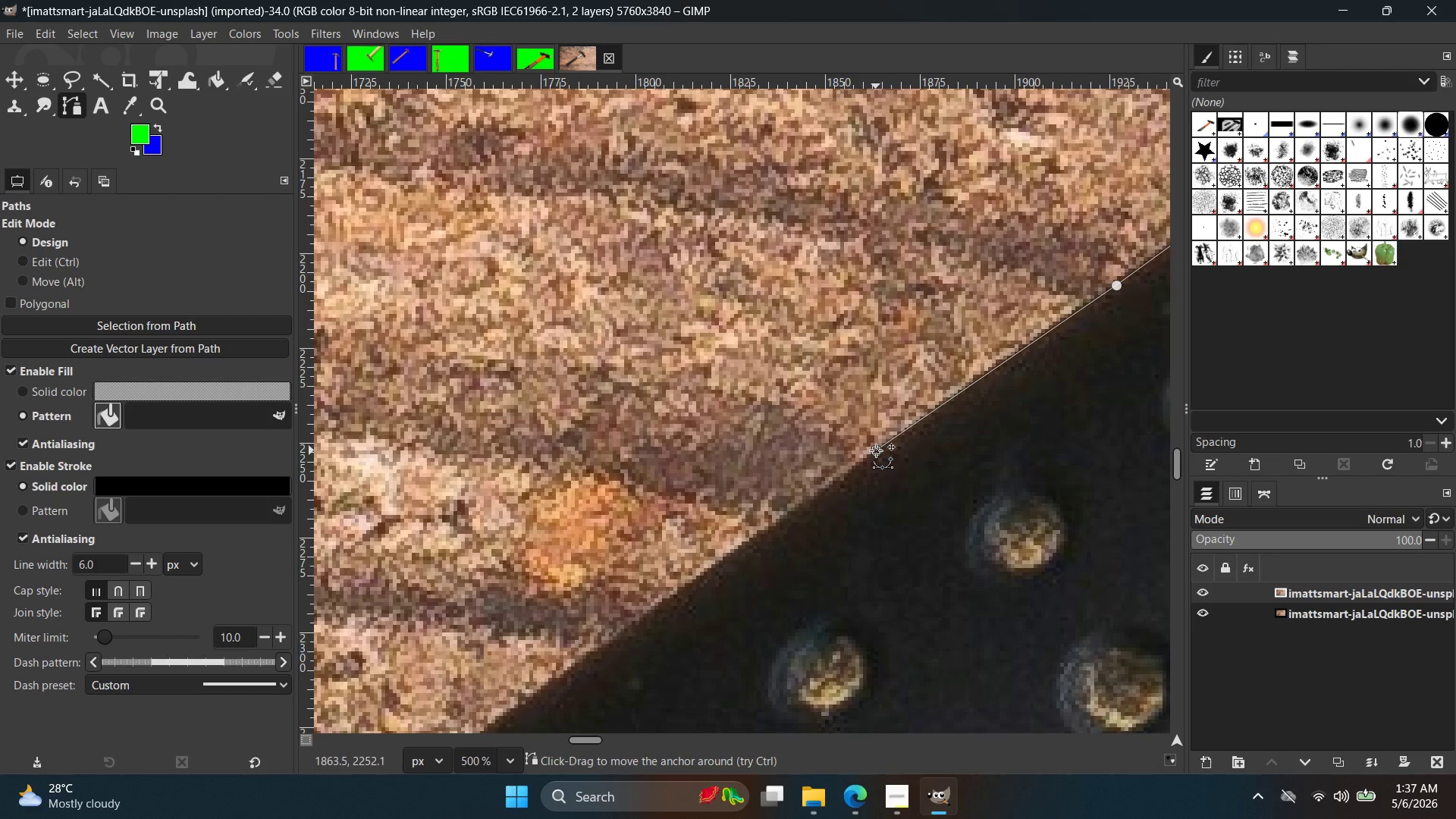 
hold_key(key=Space, duration=0.39)
 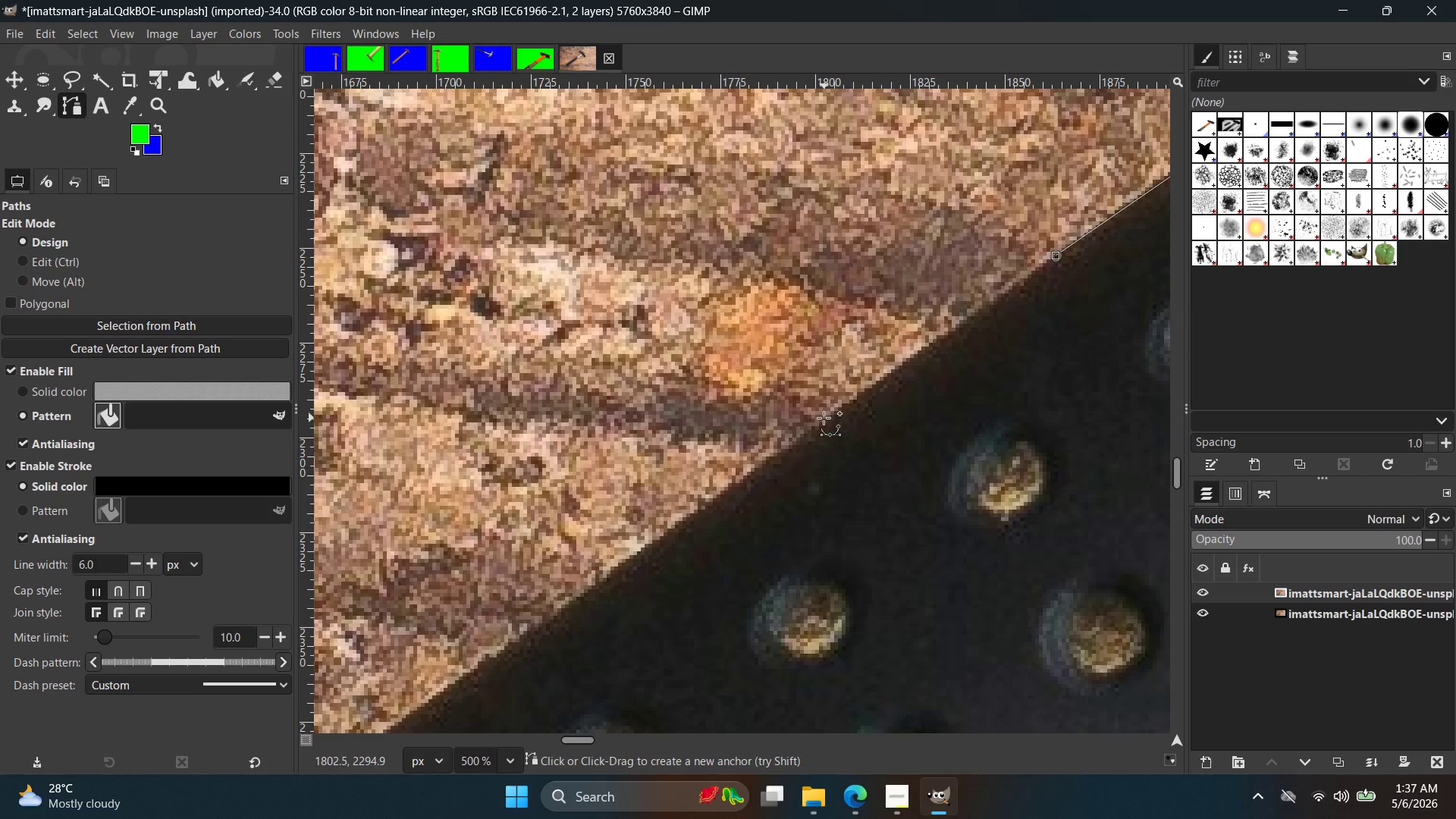 
left_click([824, 418])
 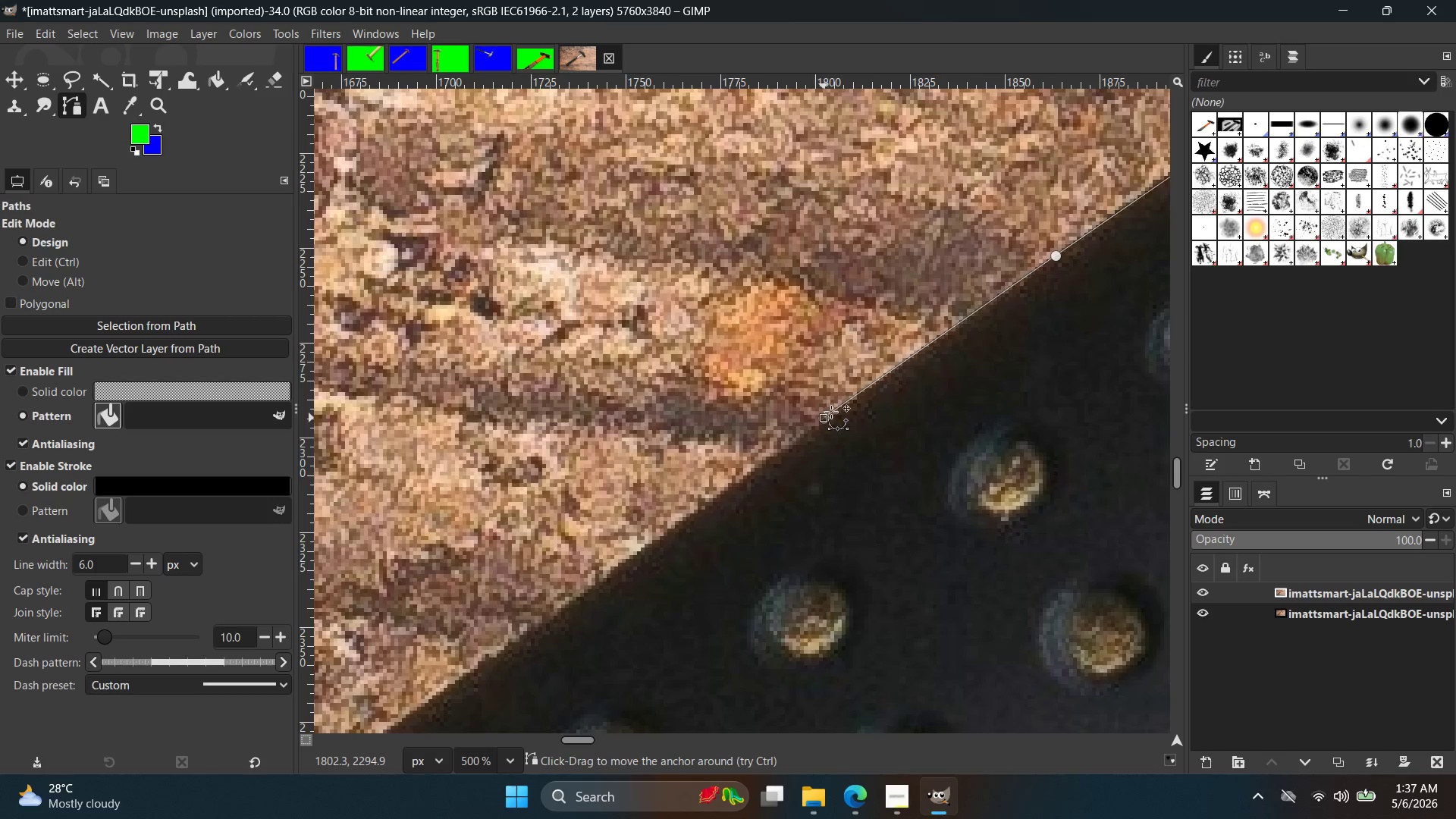 
hold_key(key=Space, duration=0.34)
 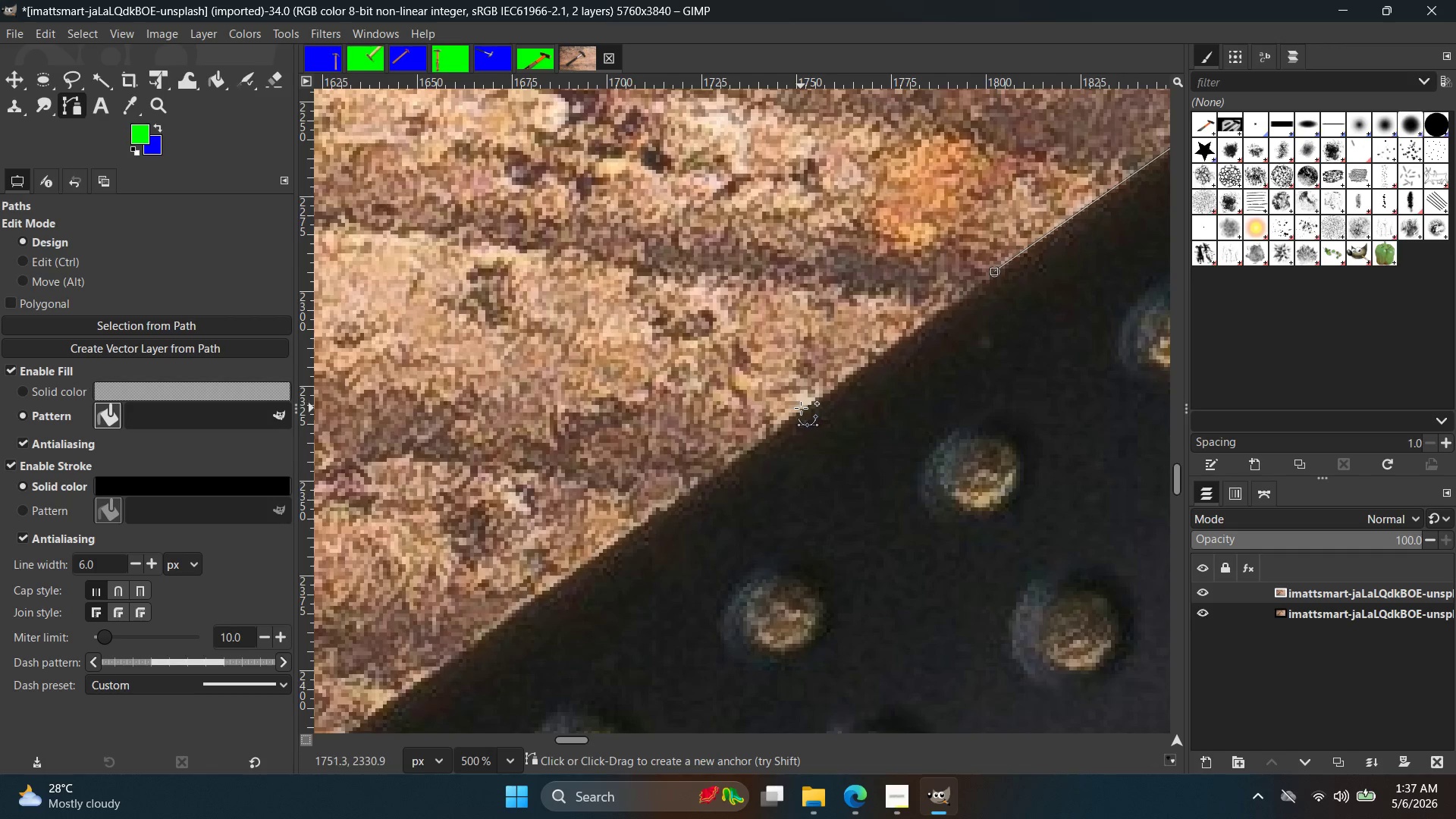 
left_click([801, 408])
 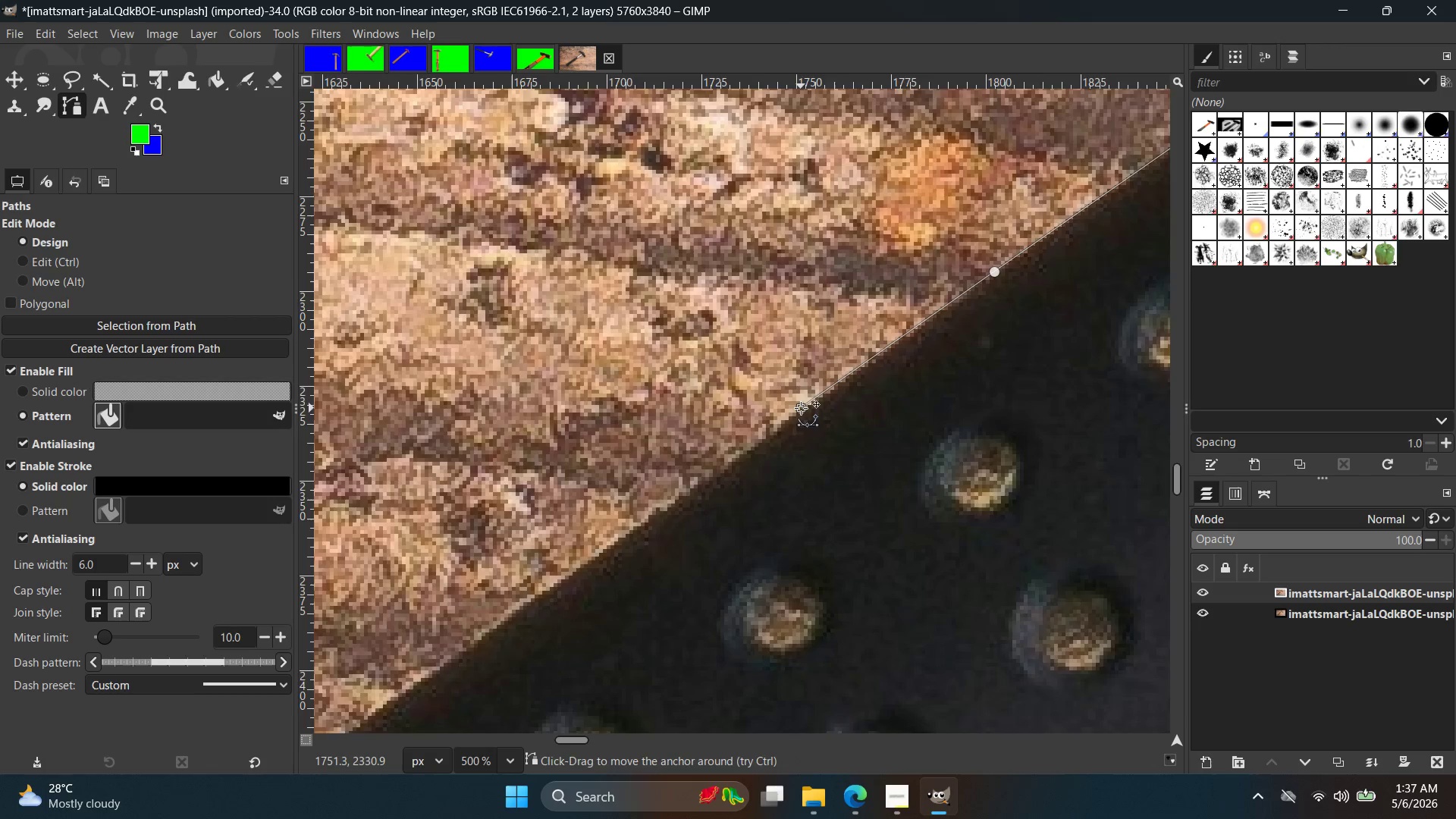 
hold_key(key=Space, duration=0.31)
 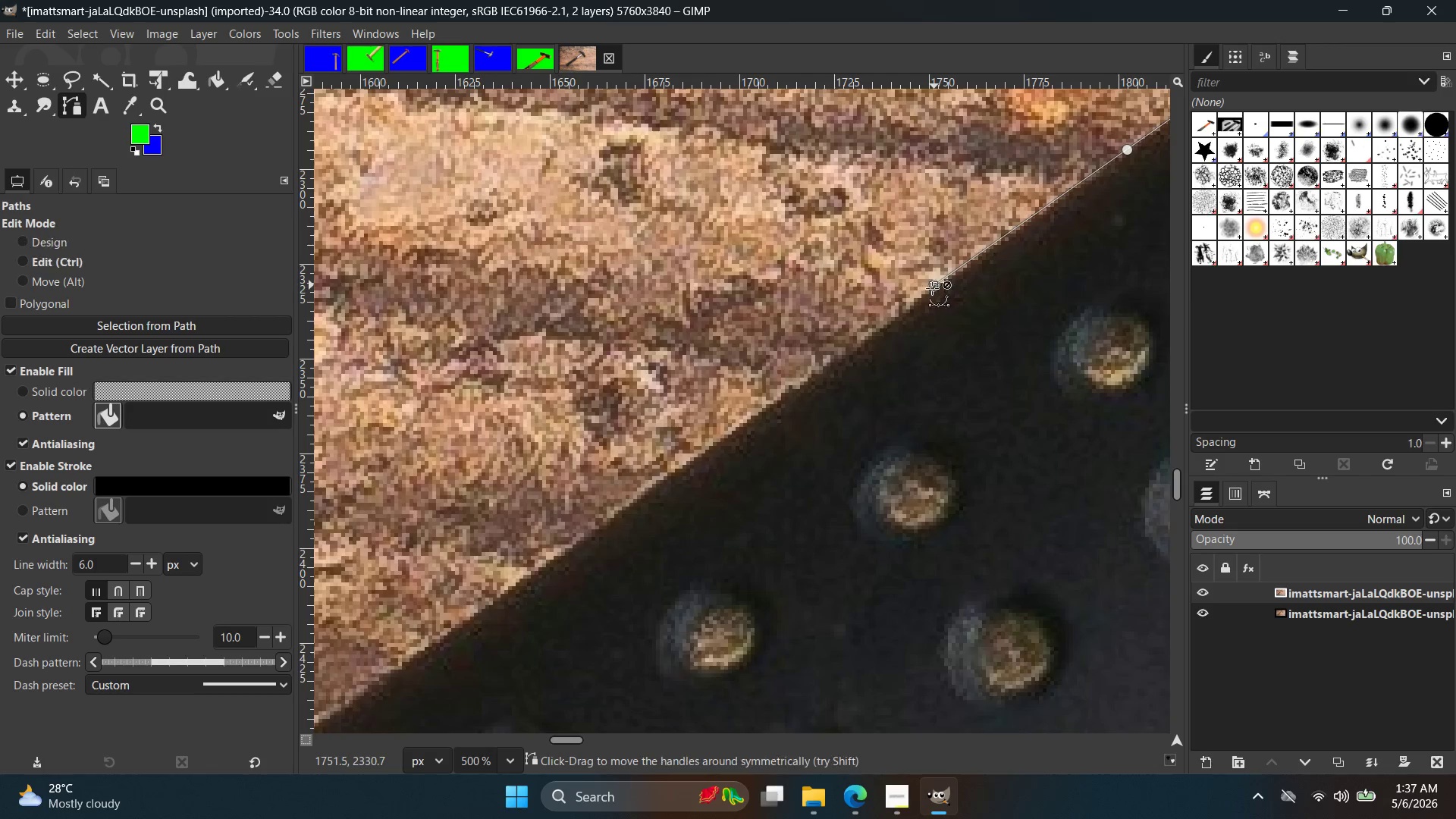 
key(Control+ControlLeft)
 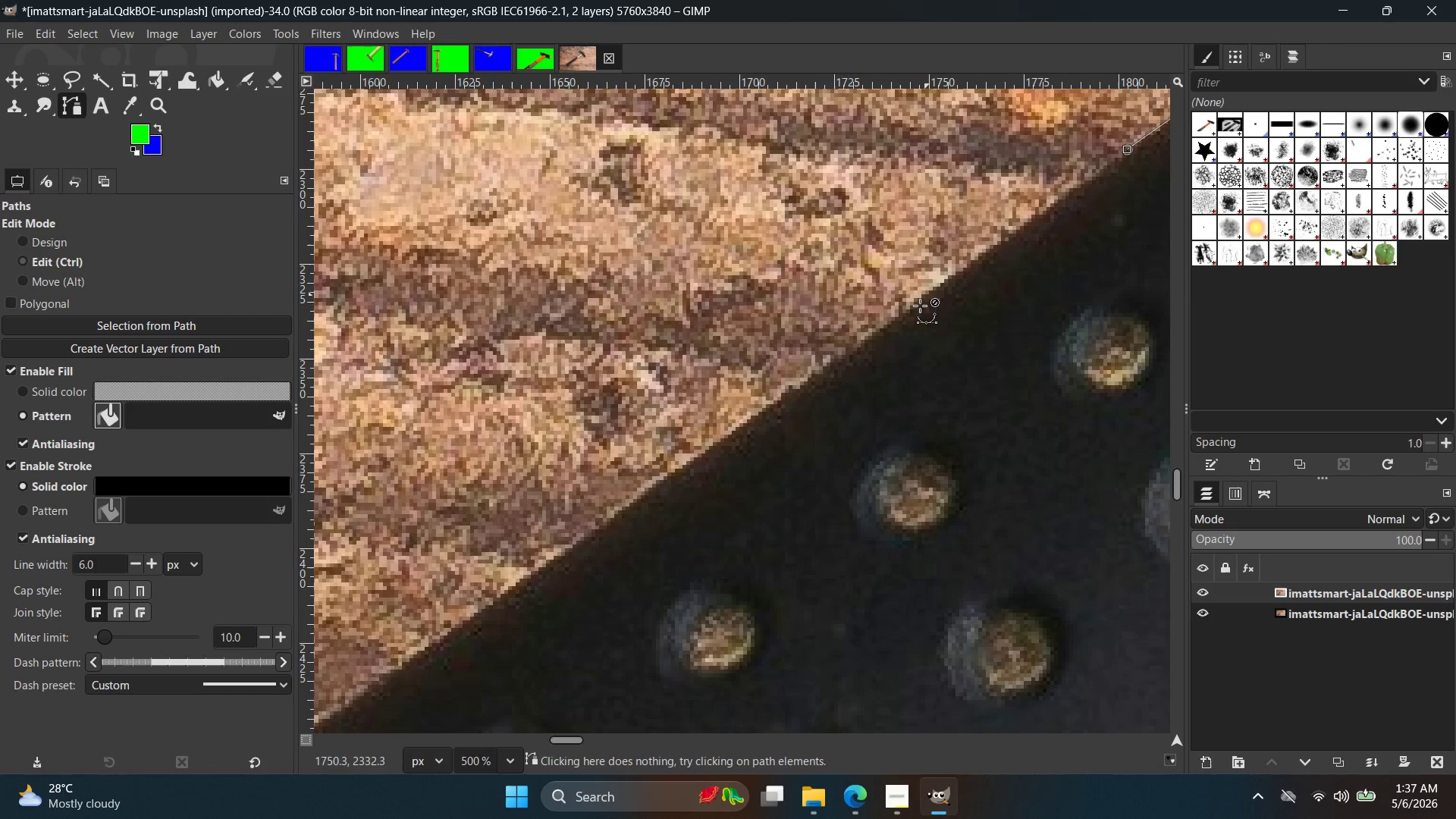 
key(Control+Z)
 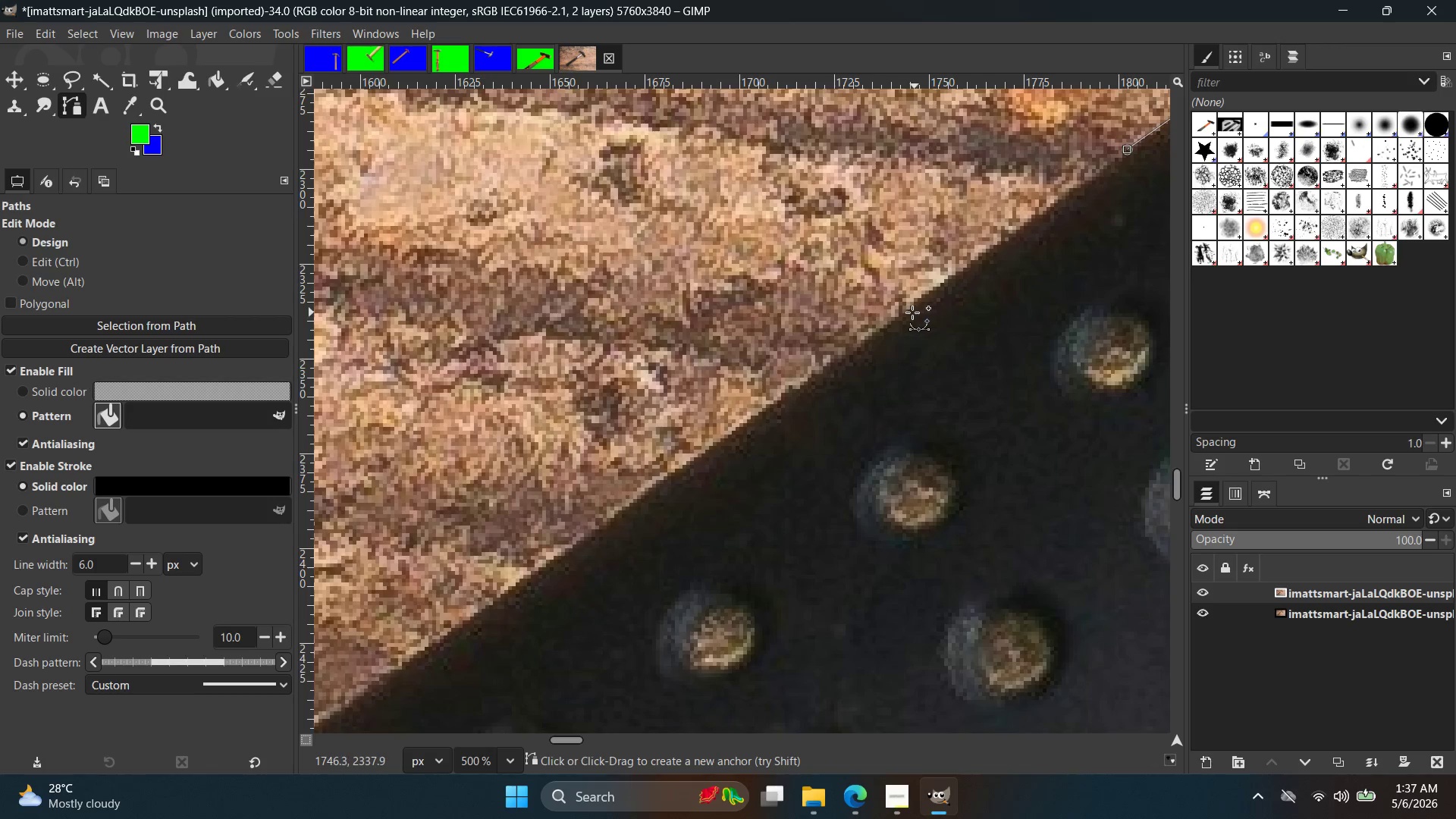 
left_click([906, 313])
 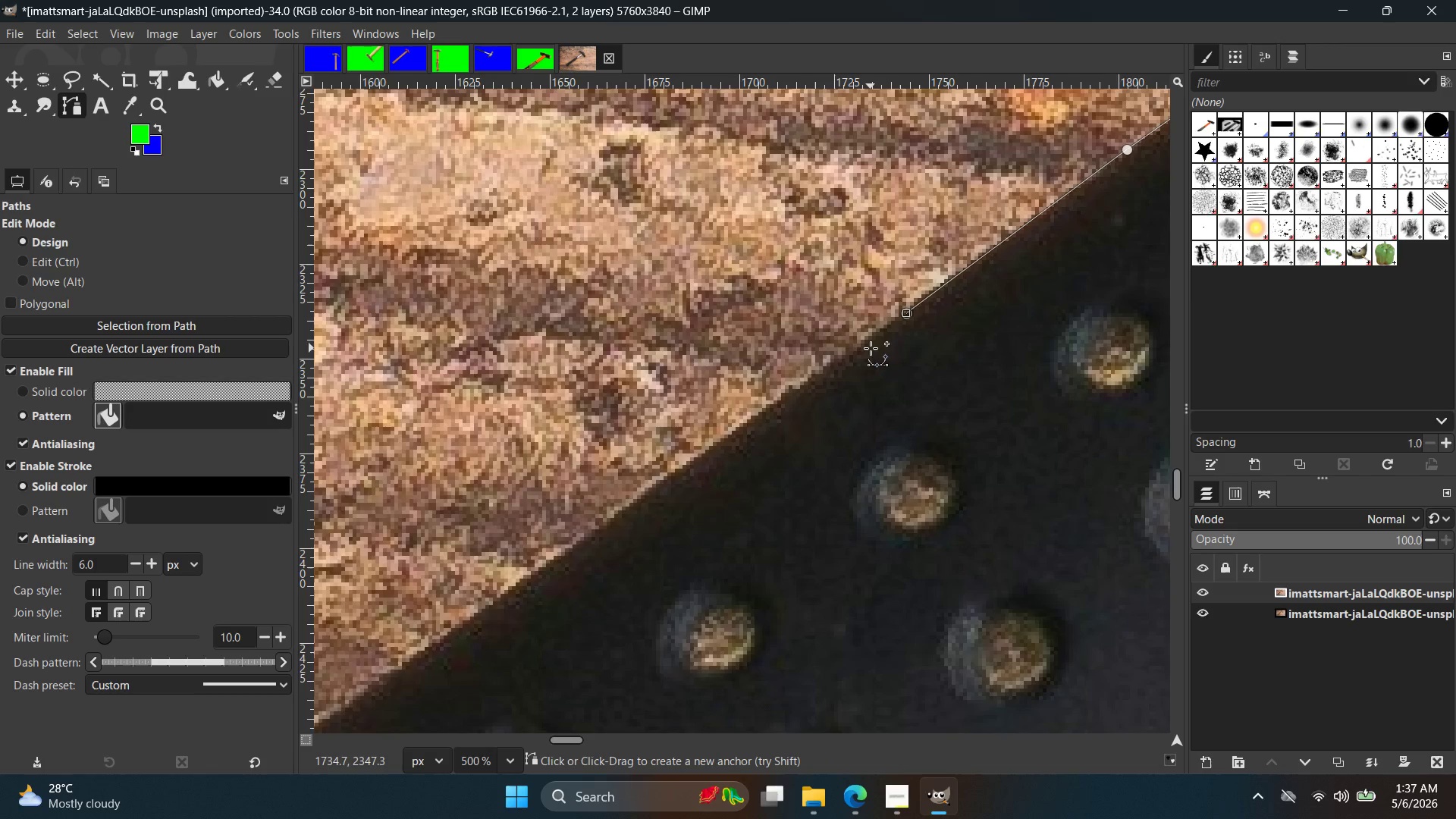 
key(Control+Z)
 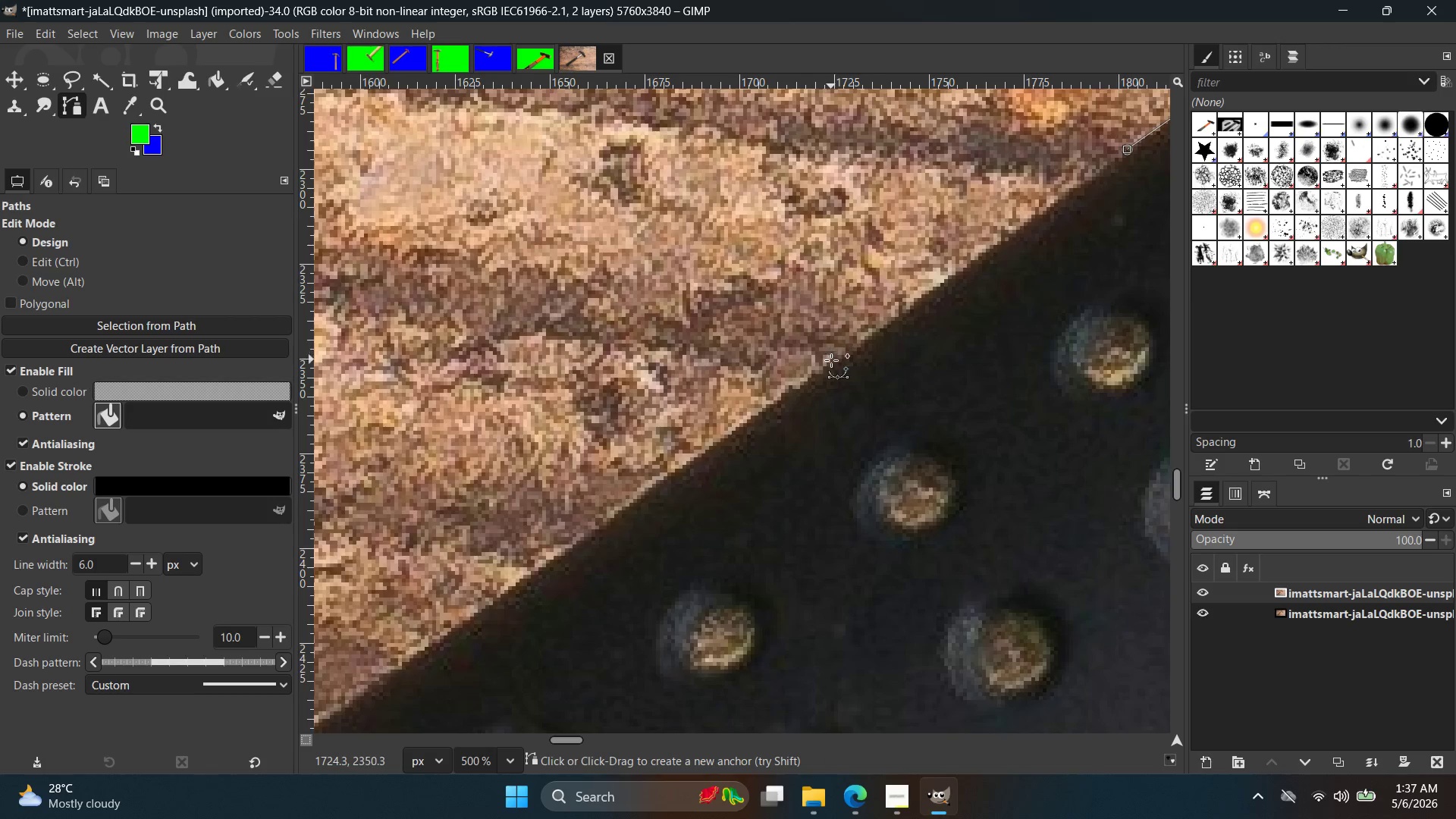 
left_click([830, 365])
 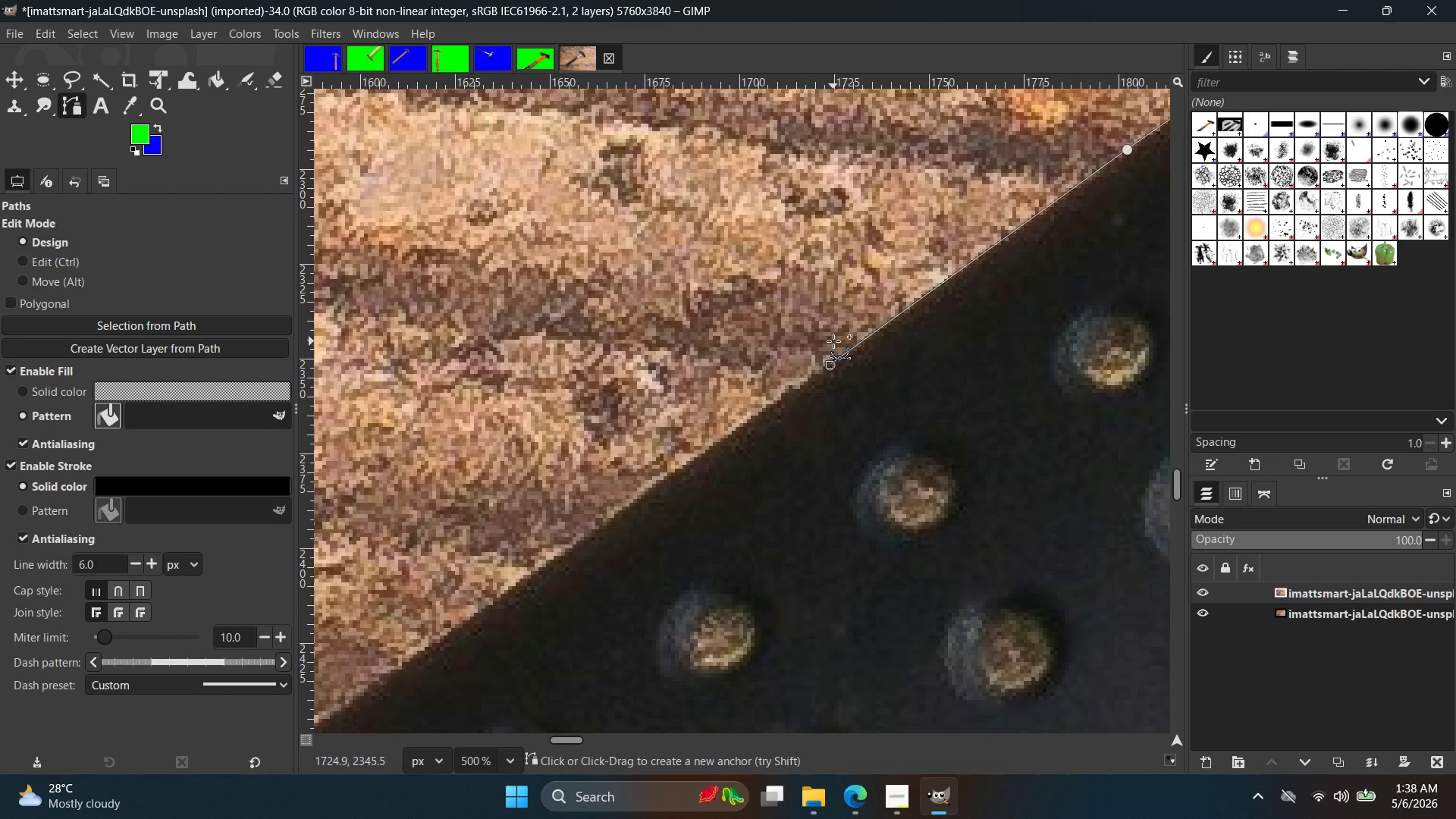 
wait(44.55)
 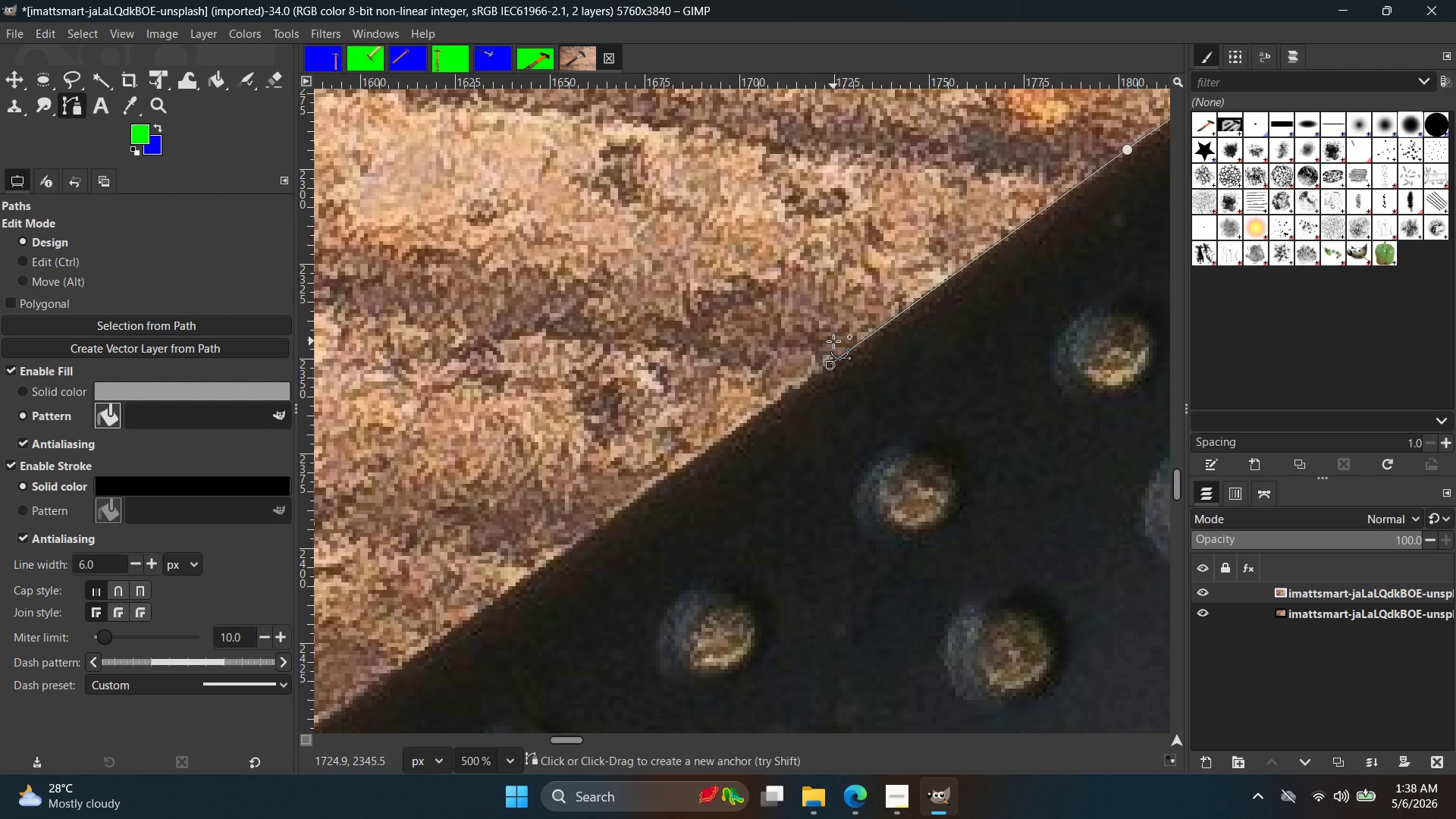 
hold_key(key=ControlLeft, duration=0.55)
scroll: coordinate [757, 413], scroll_direction: up, amount: 10.0
 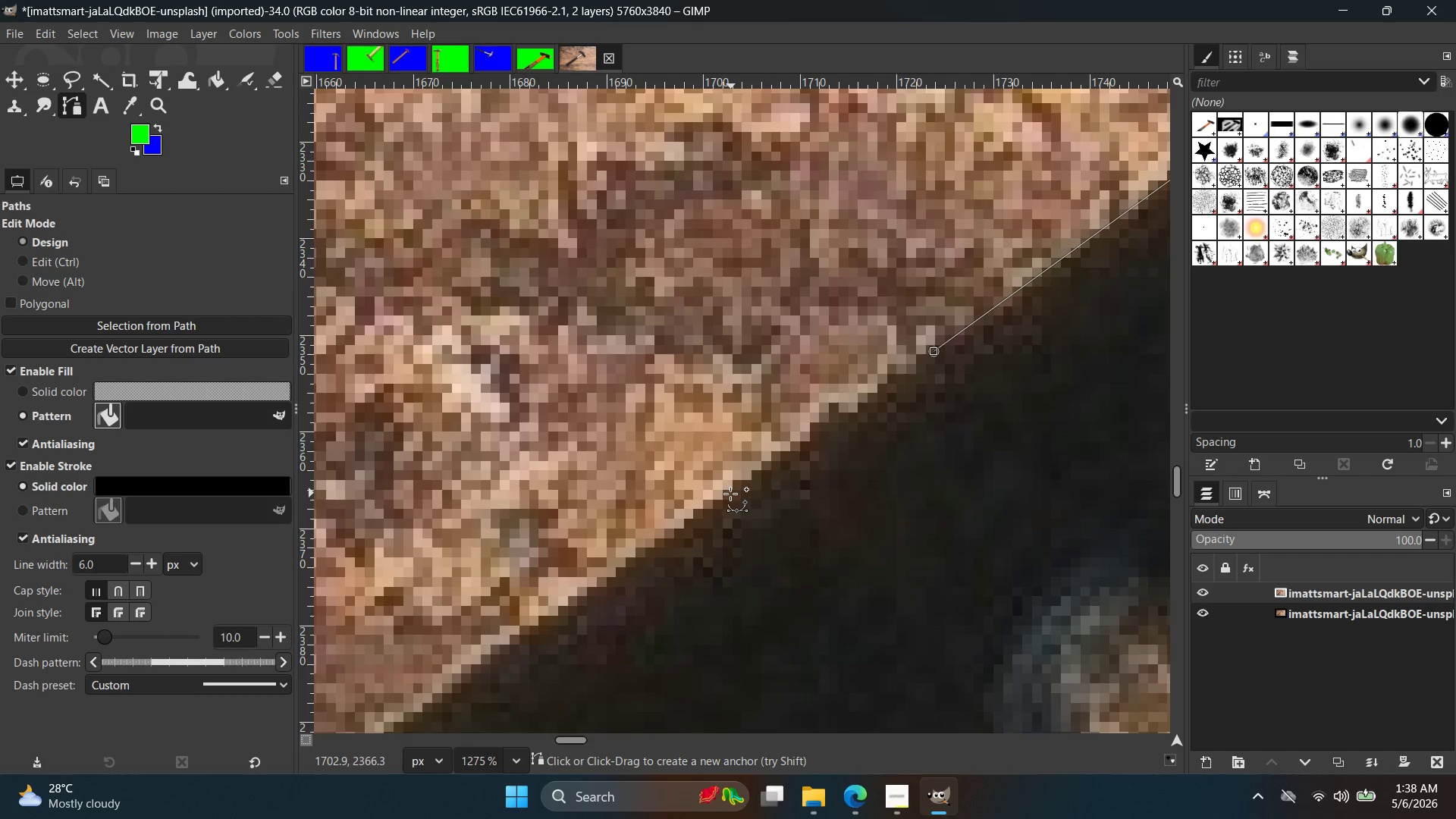 
left_click([729, 494])
 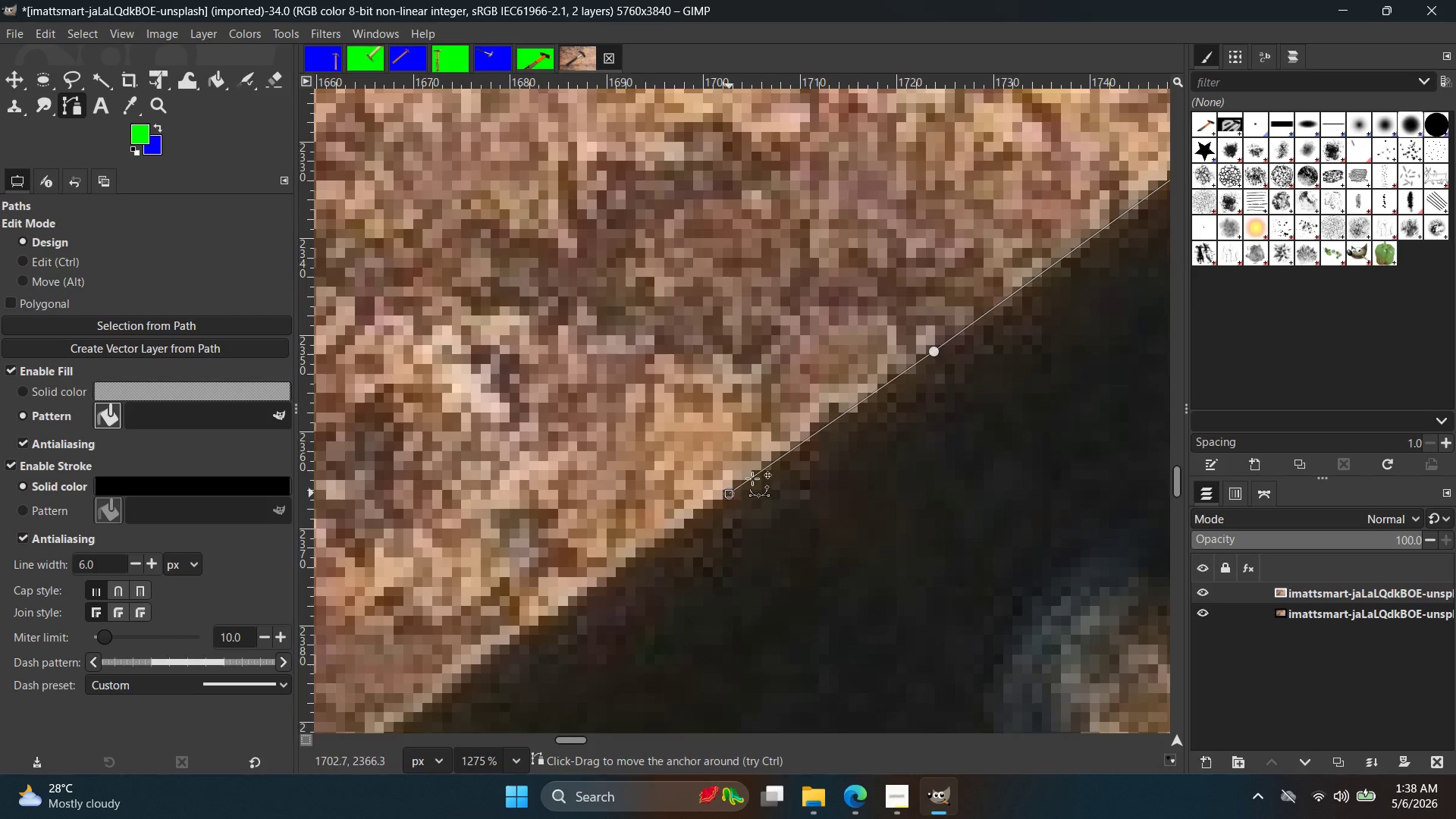 
hold_key(key=Space, duration=0.34)
 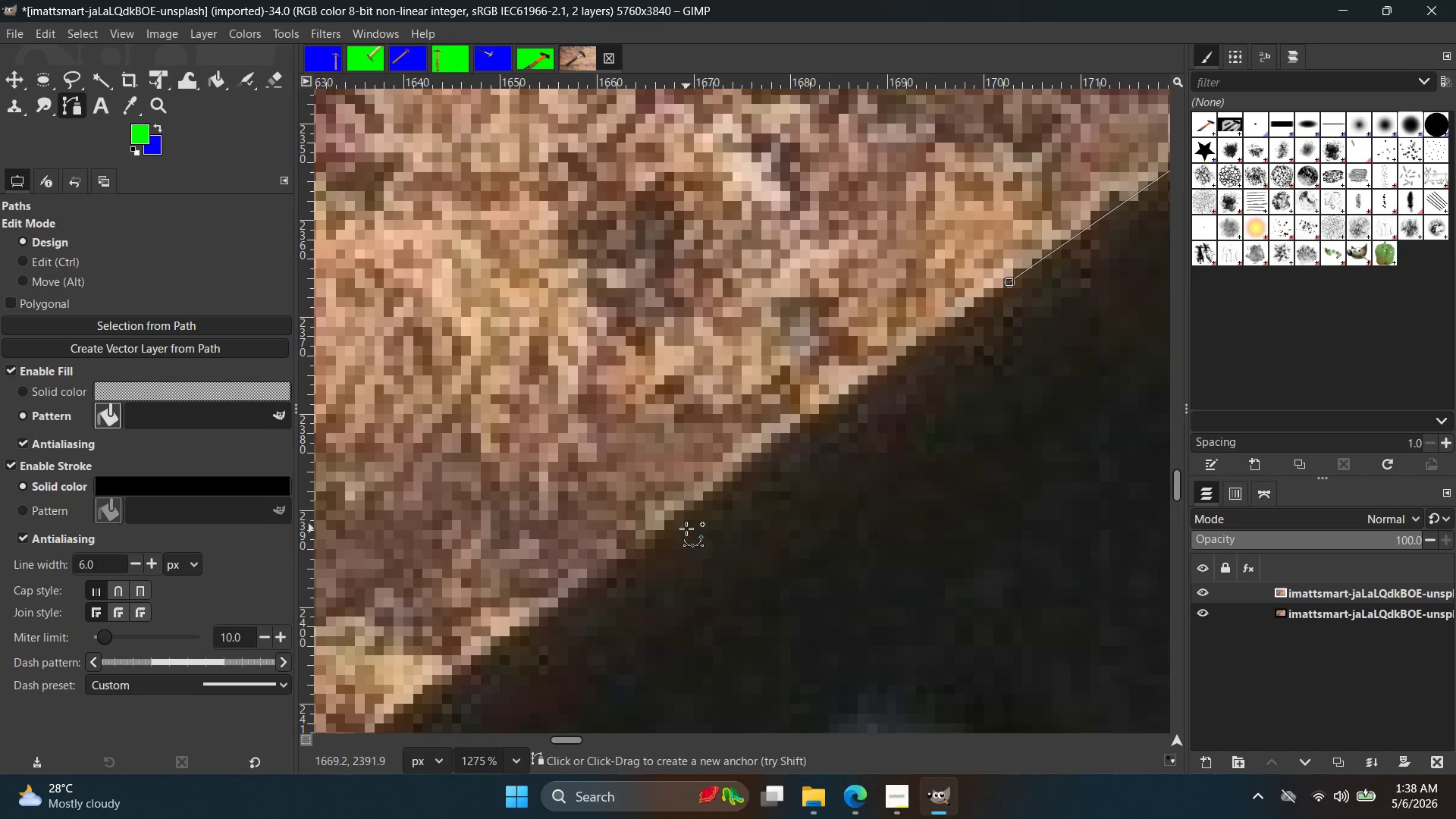 
left_click([681, 529])
 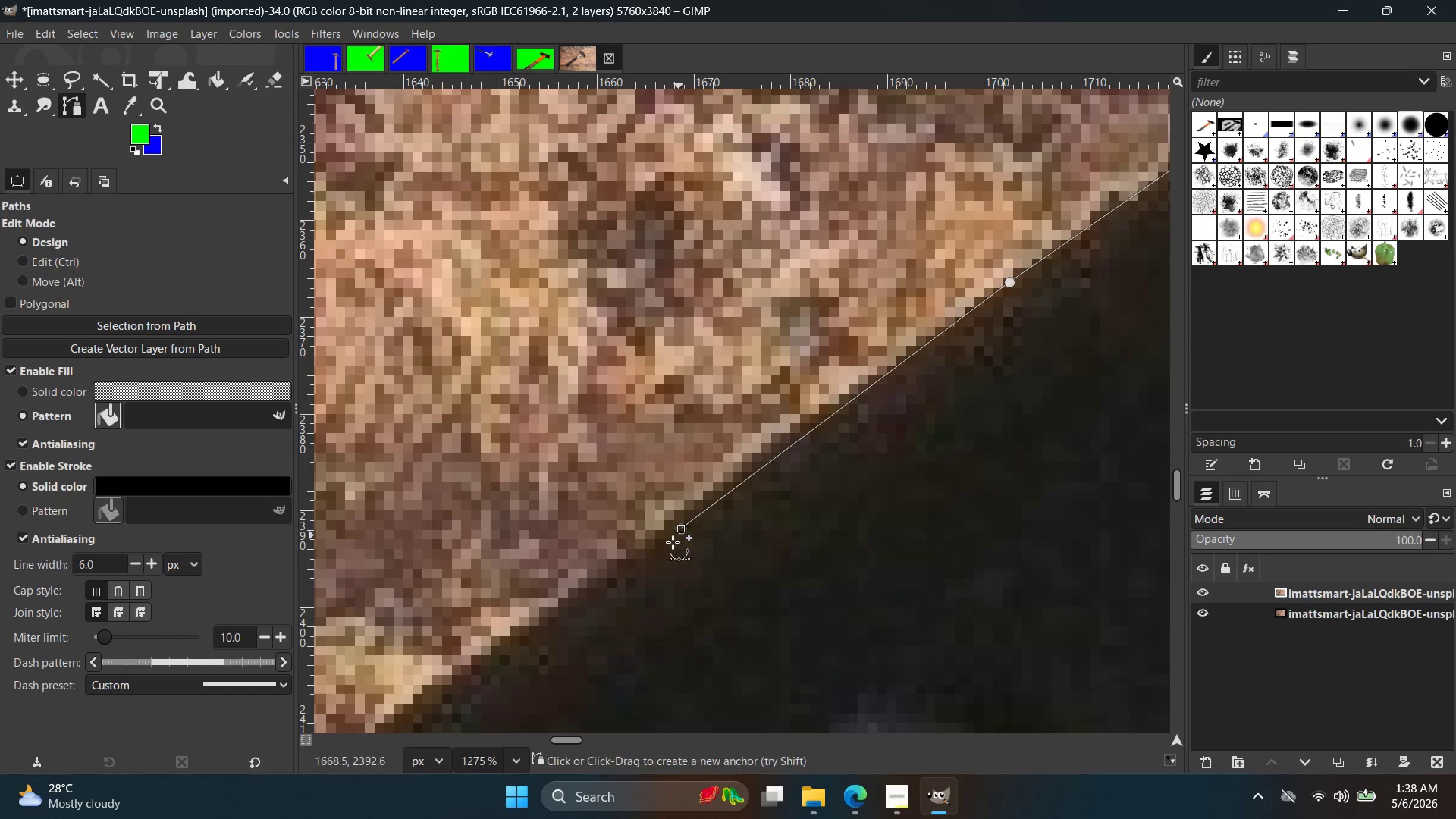 
key(Space)
 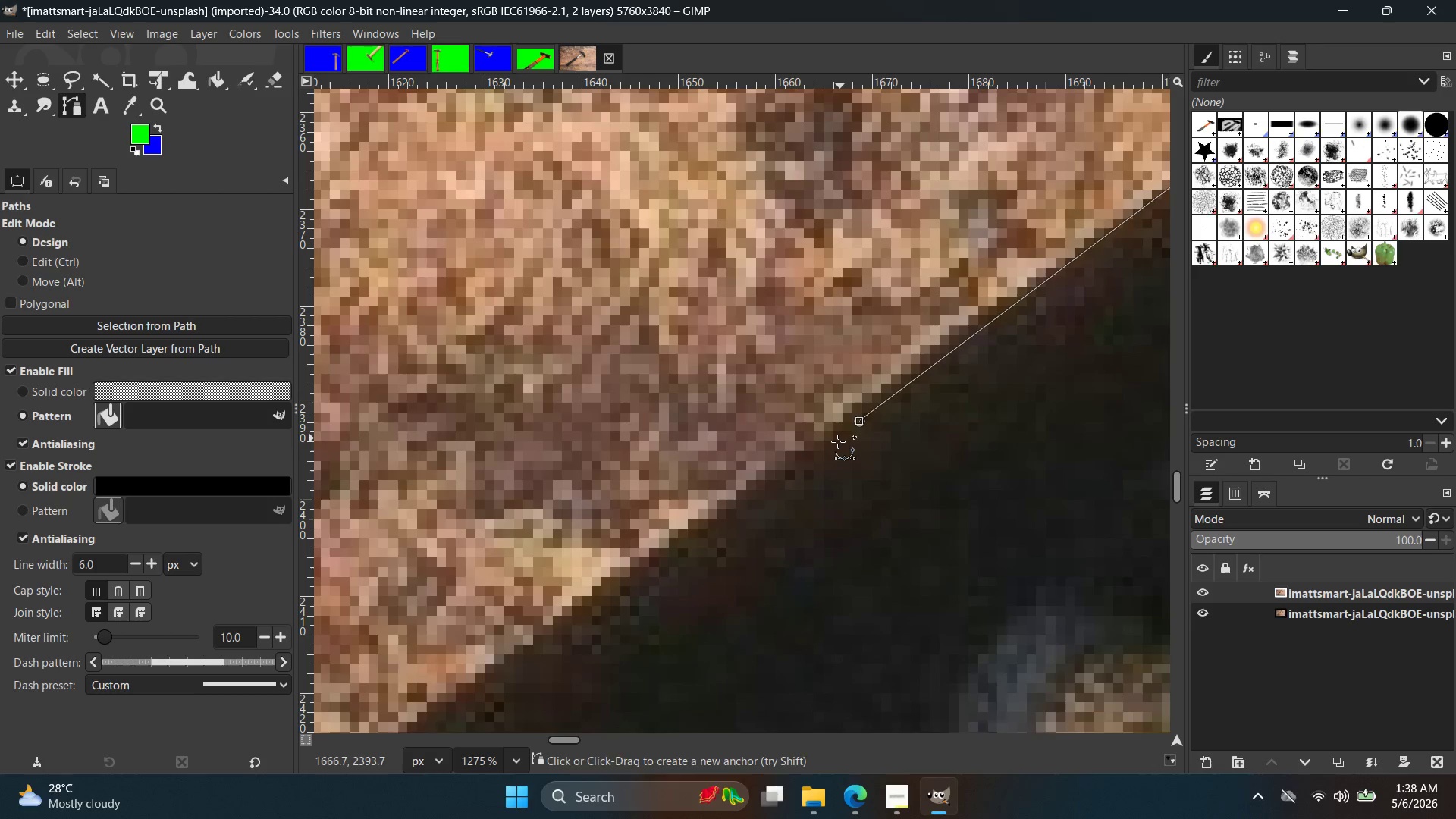 
key(Control+ControlLeft)
 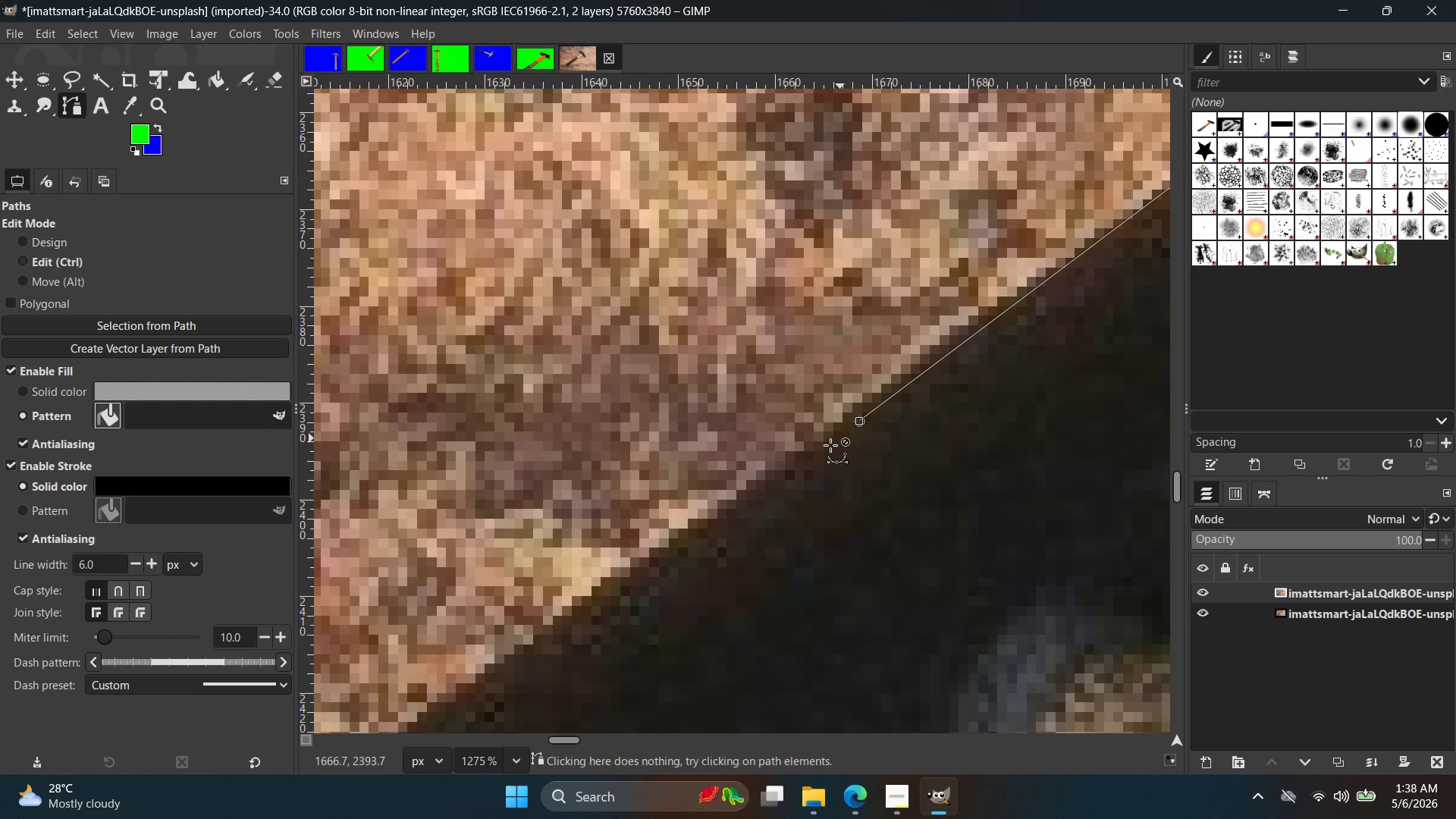 
key(Control+Z)
 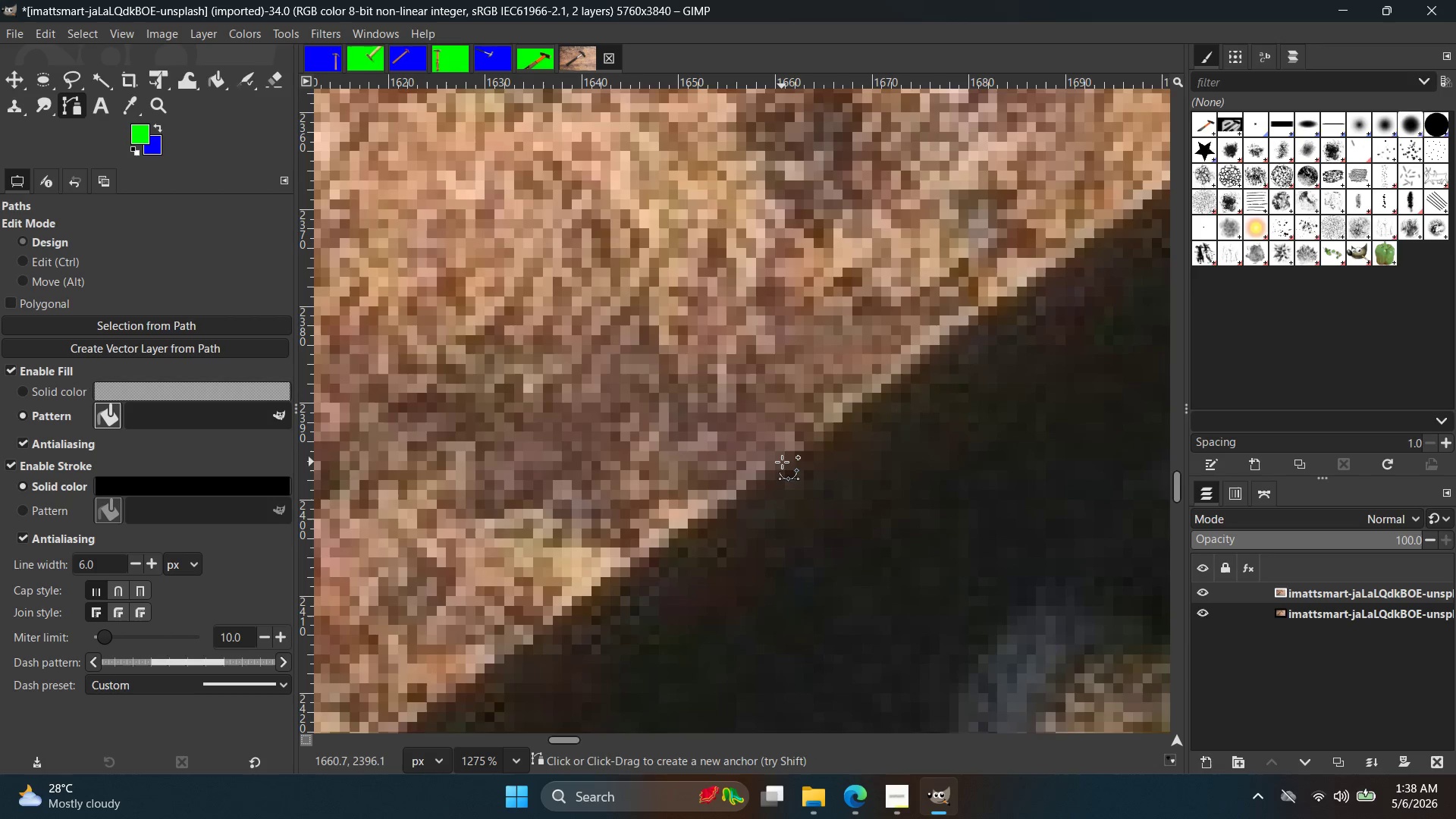 
left_click([782, 462])
 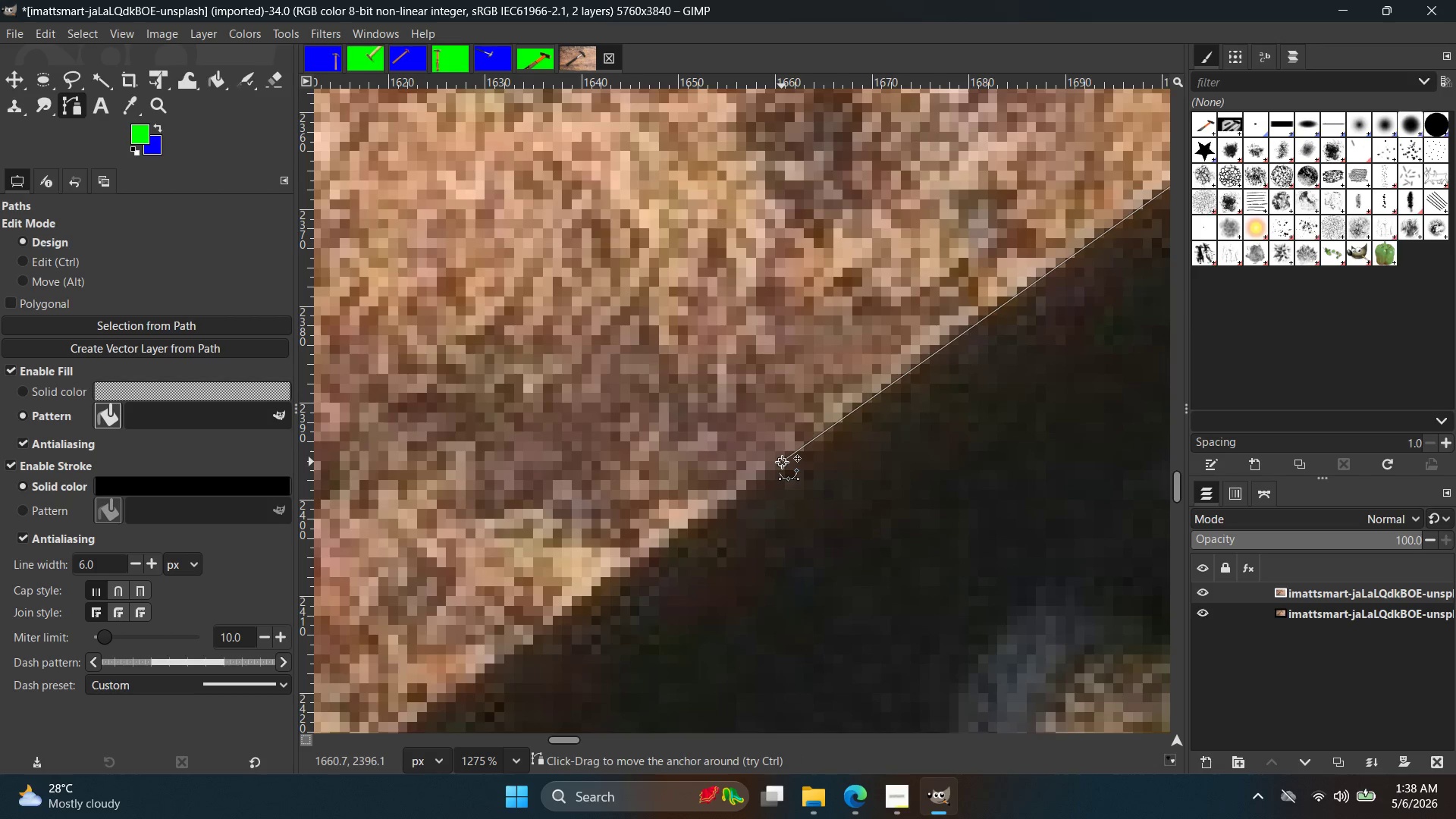 
hold_key(key=Space, duration=0.33)
 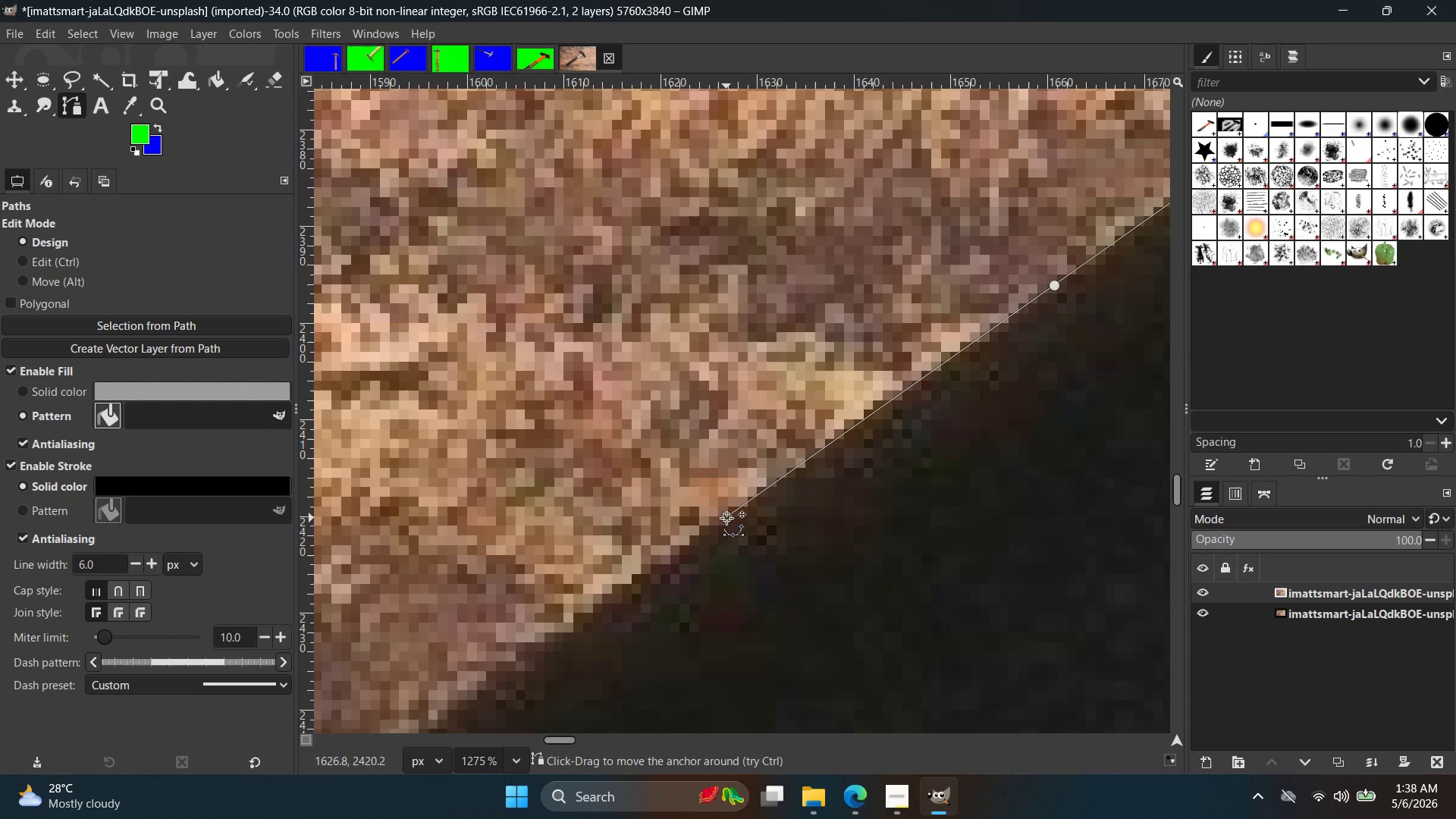 
hold_key(key=Space, duration=0.36)
 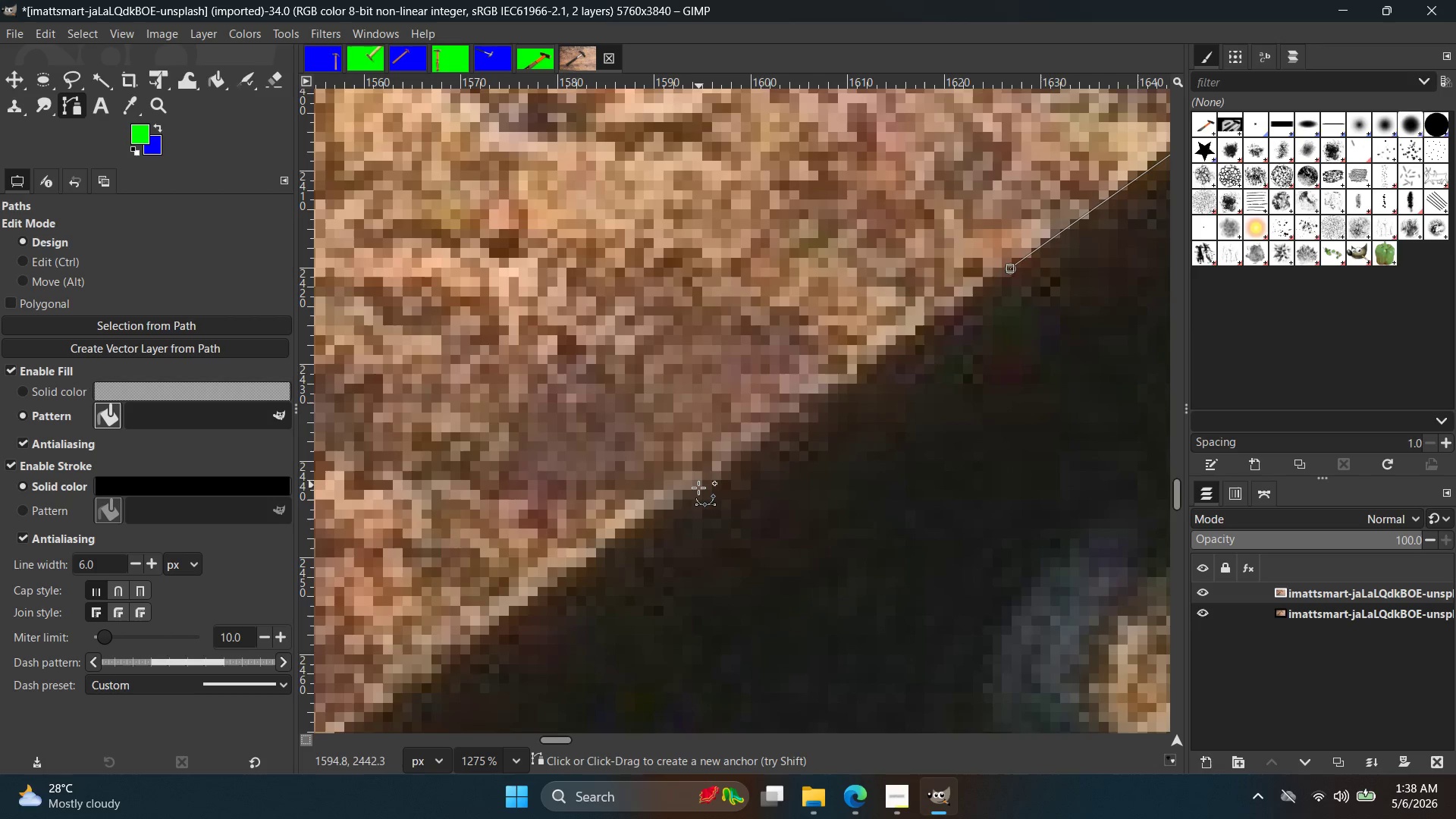 
left_click([698, 489])
 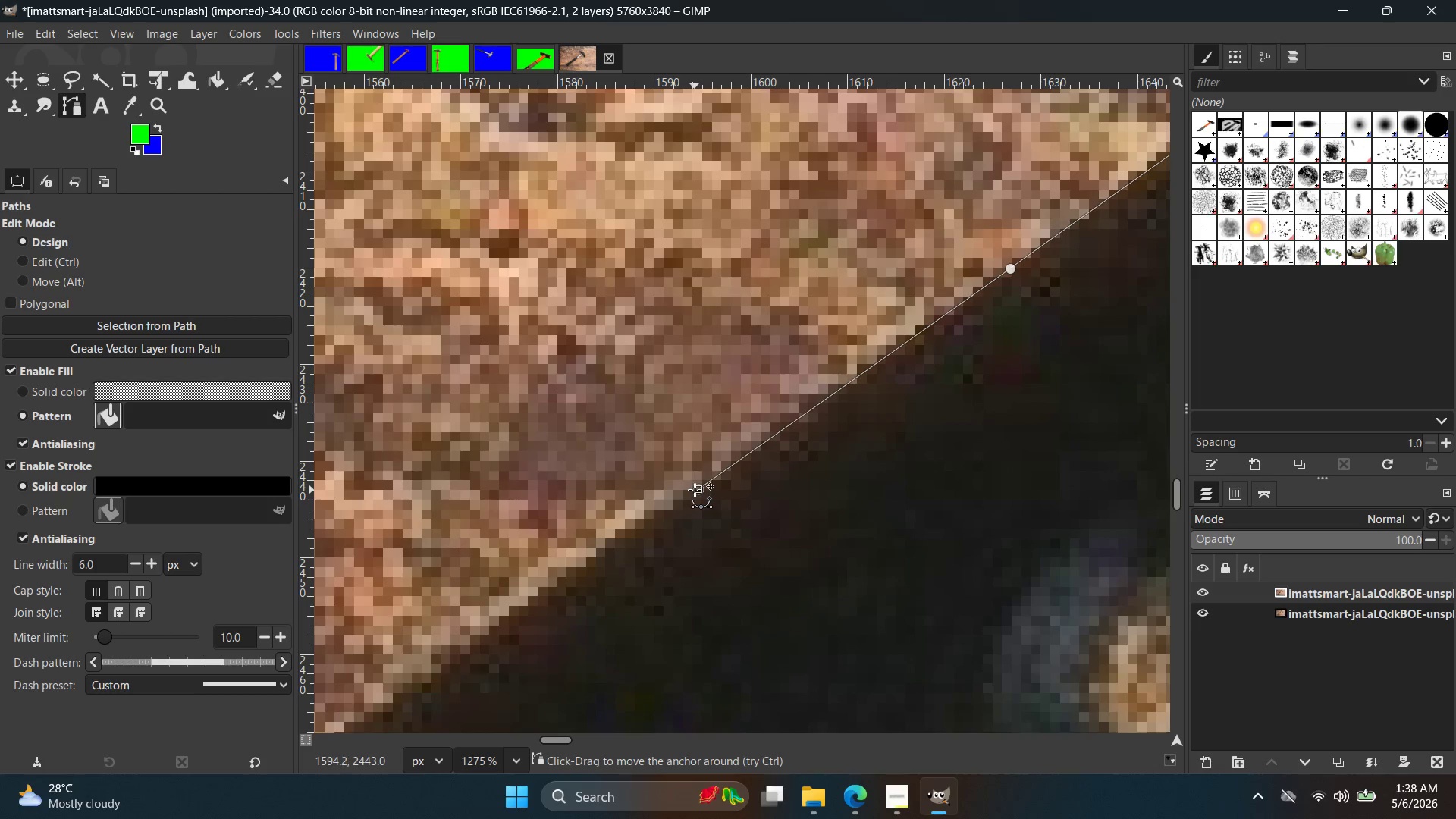 
key(Control+ControlLeft)
 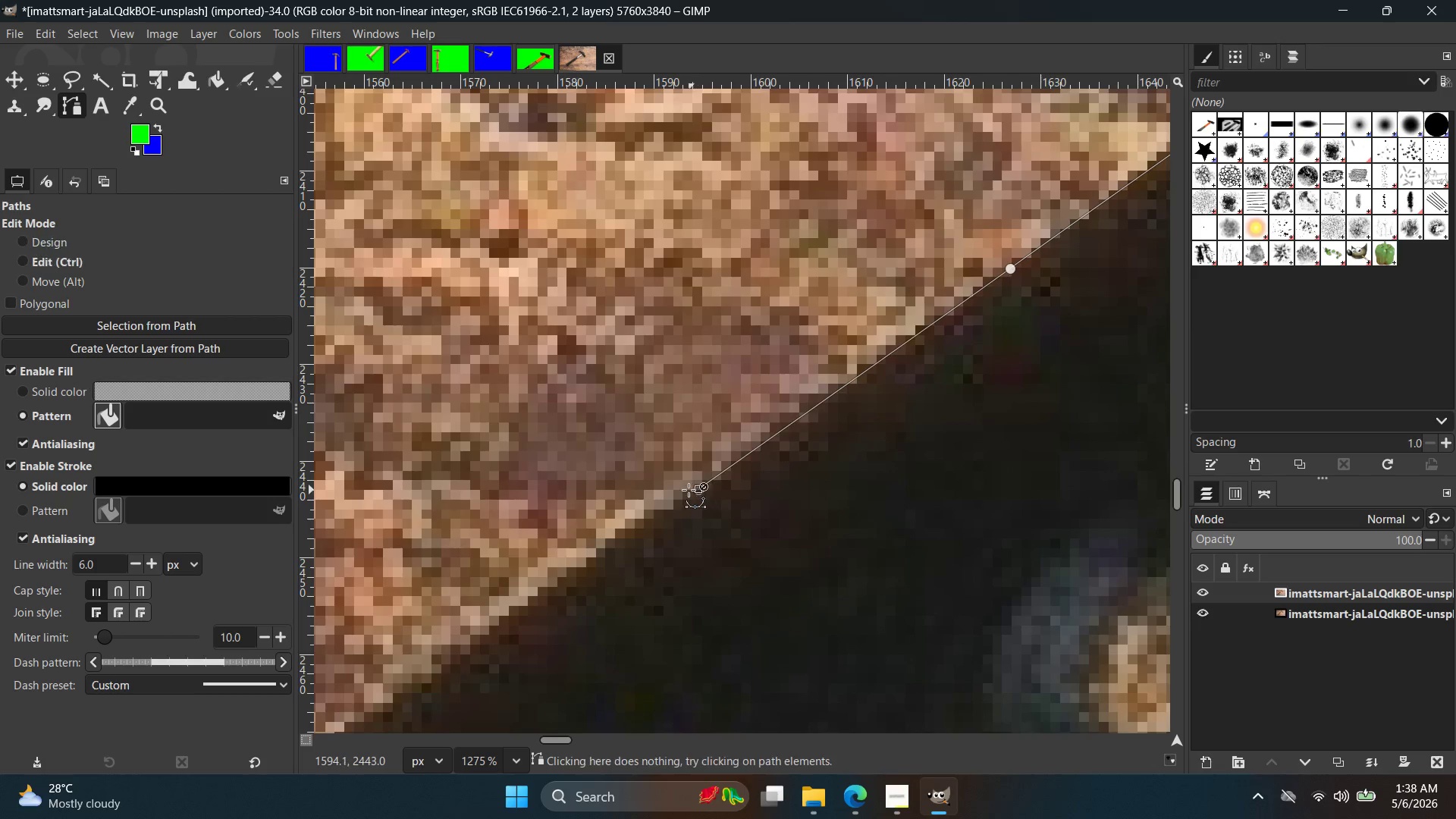 
key(Control+Z)
 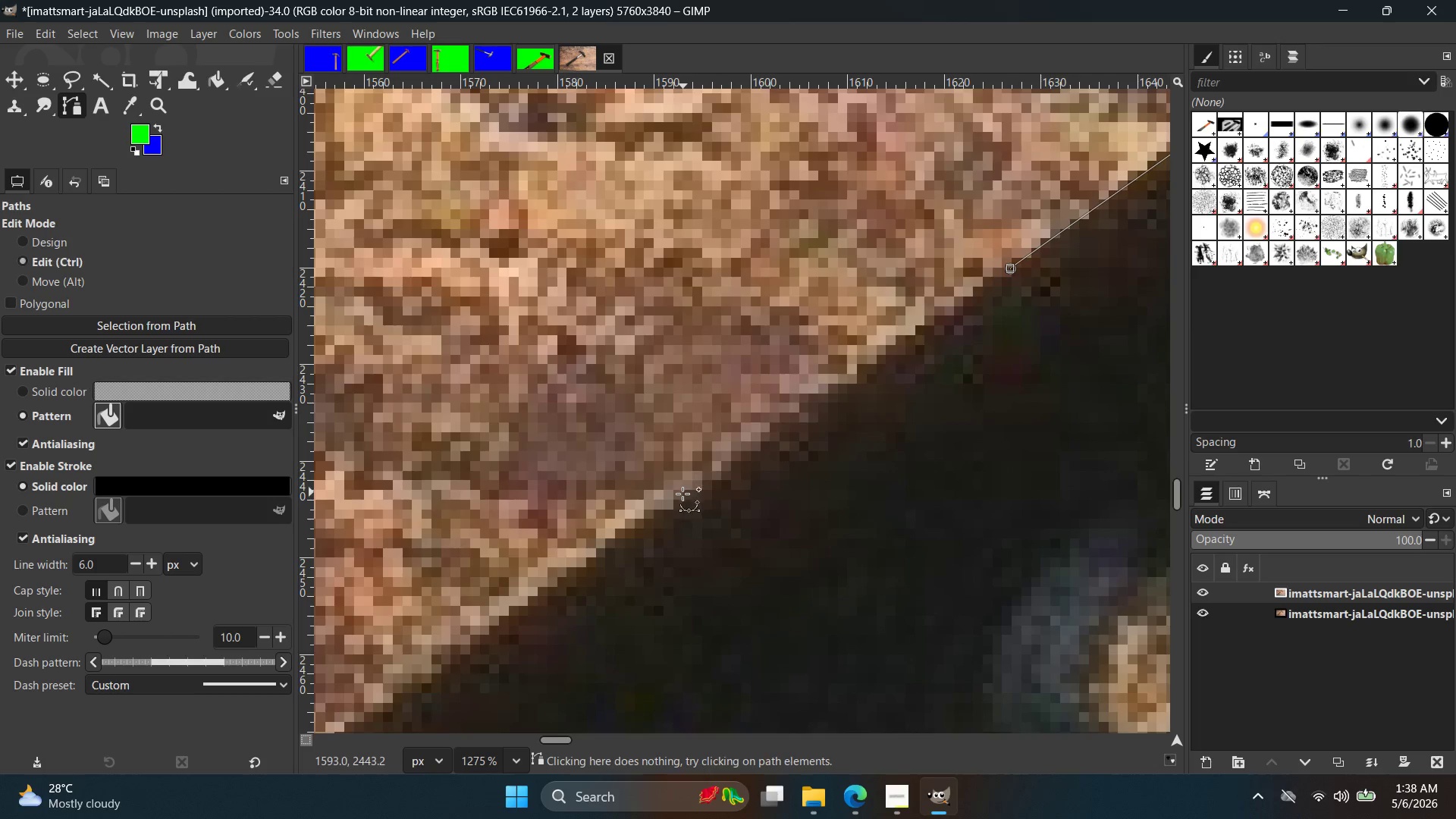 
left_click([681, 496])
 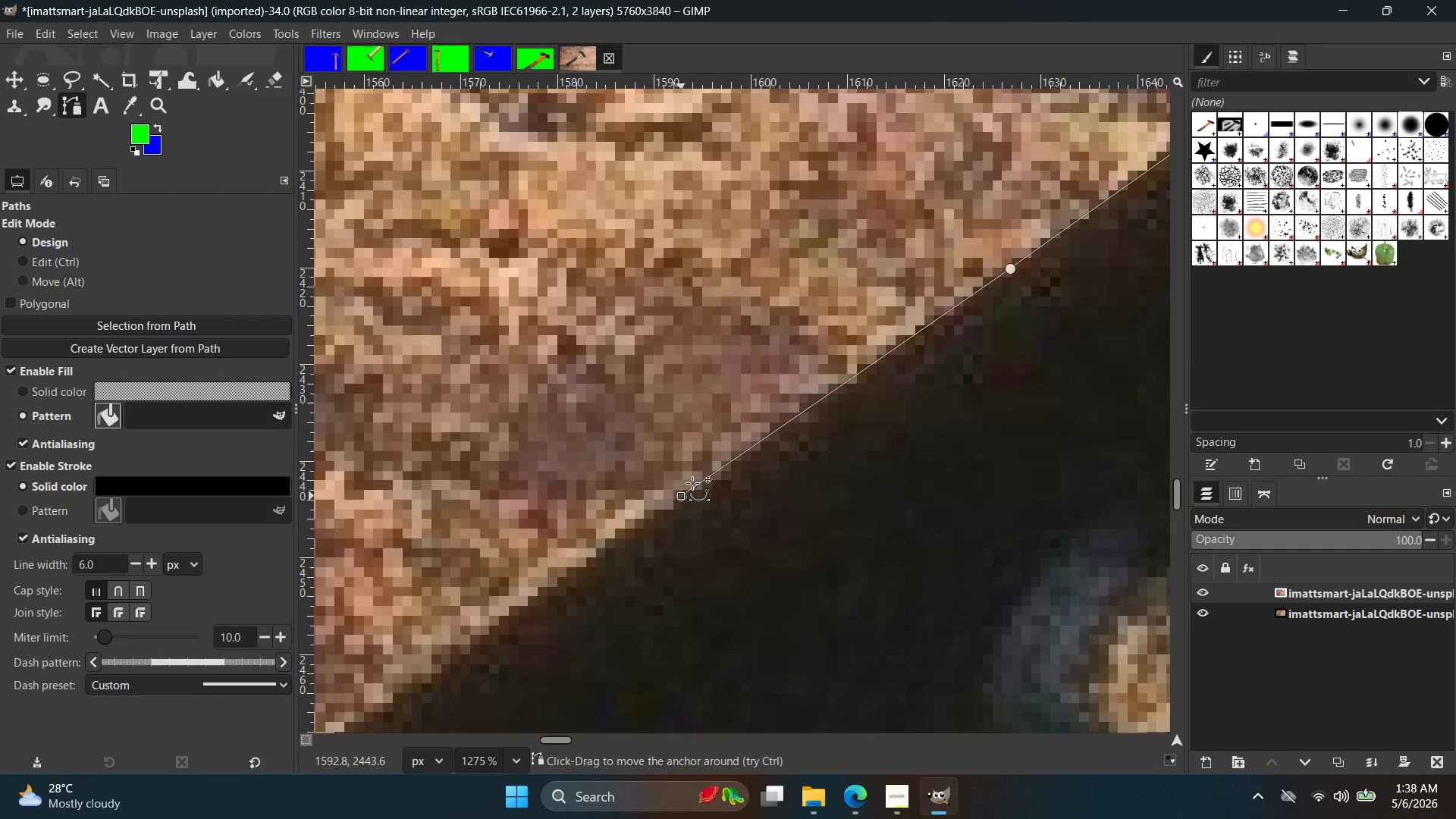 
hold_key(key=Space, duration=0.36)
 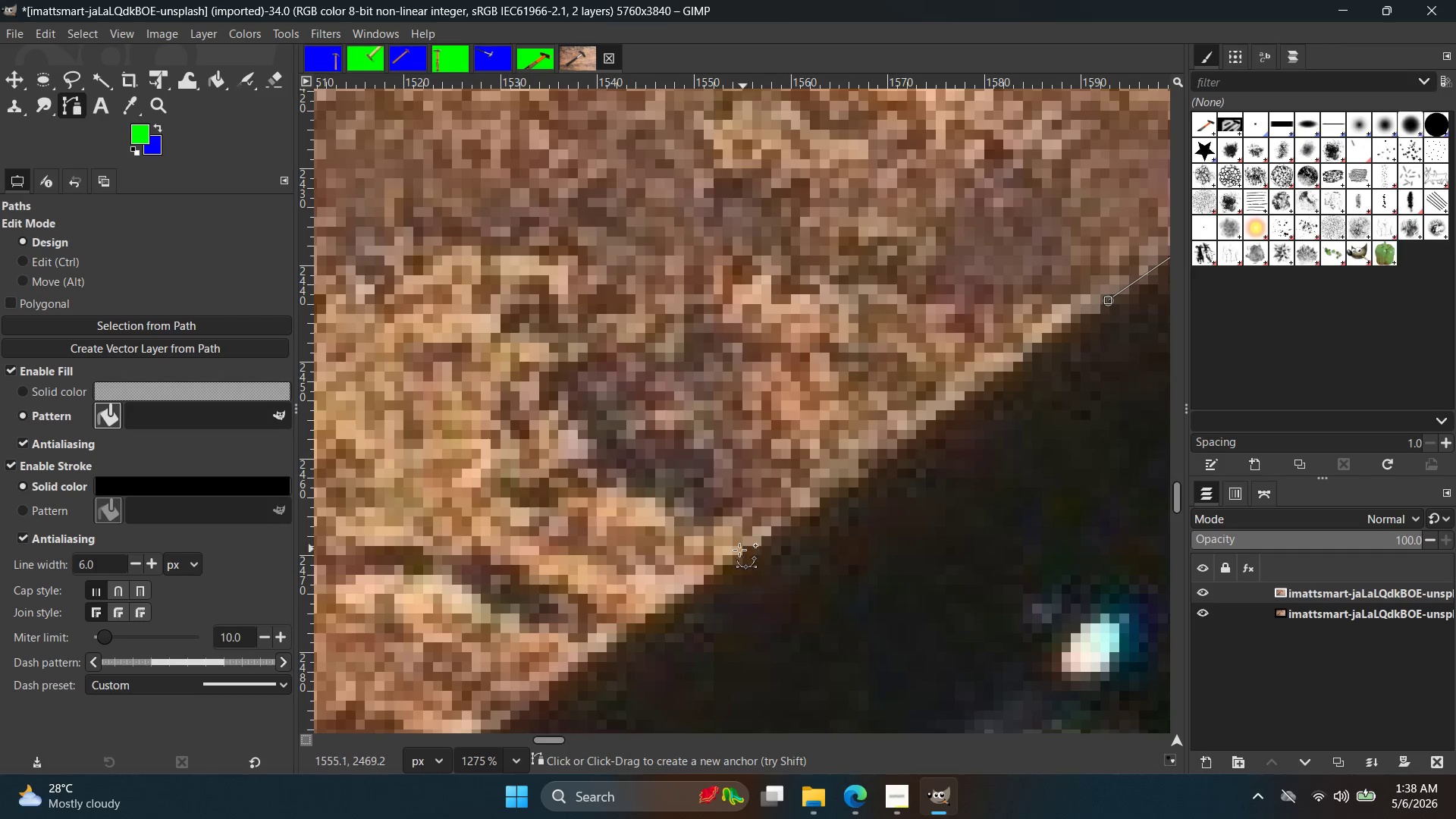 
left_click([733, 558])
 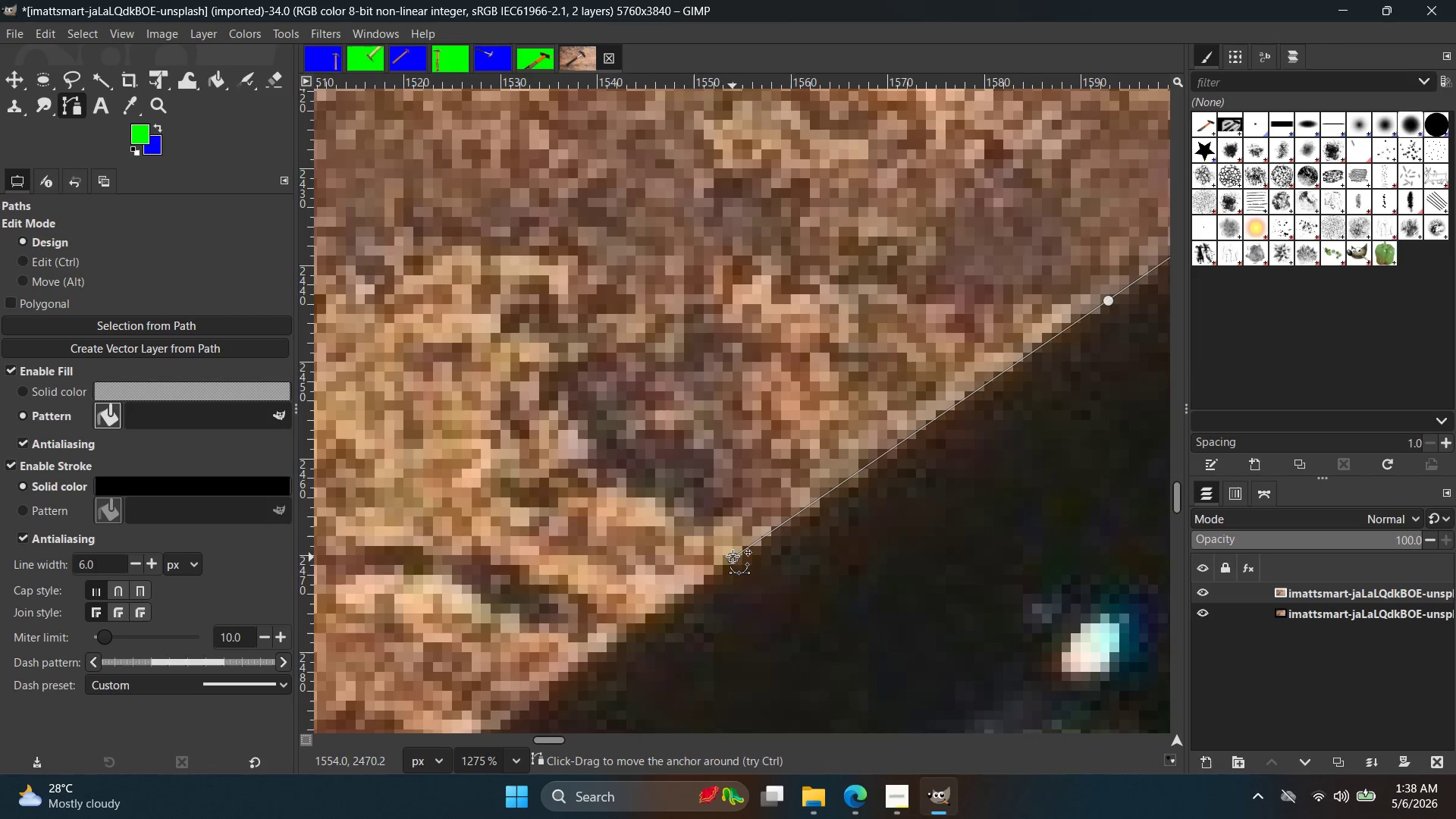 
hold_key(key=ControlLeft, duration=1.19)
 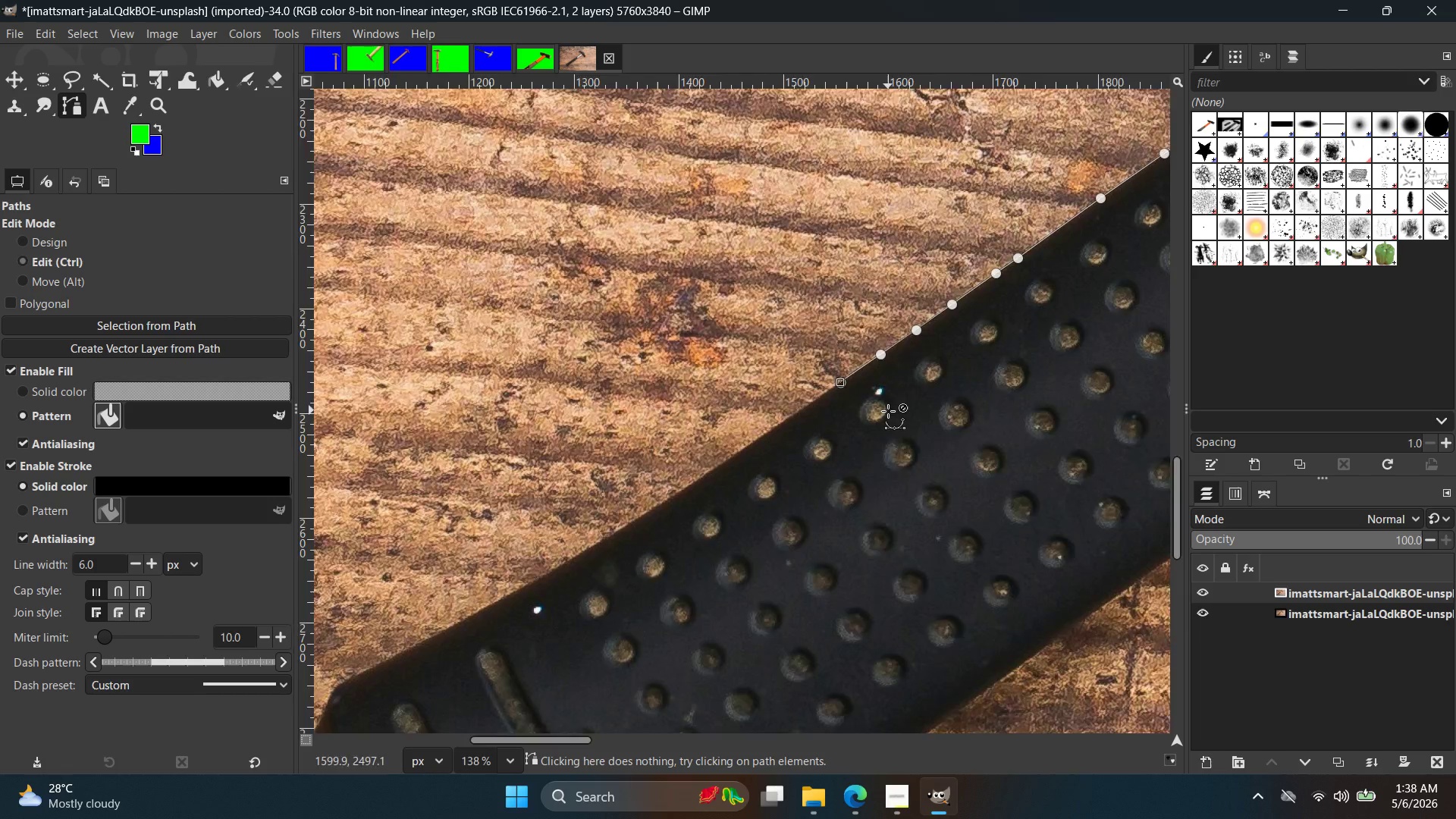 
hold_key(key=Space, duration=0.31)
 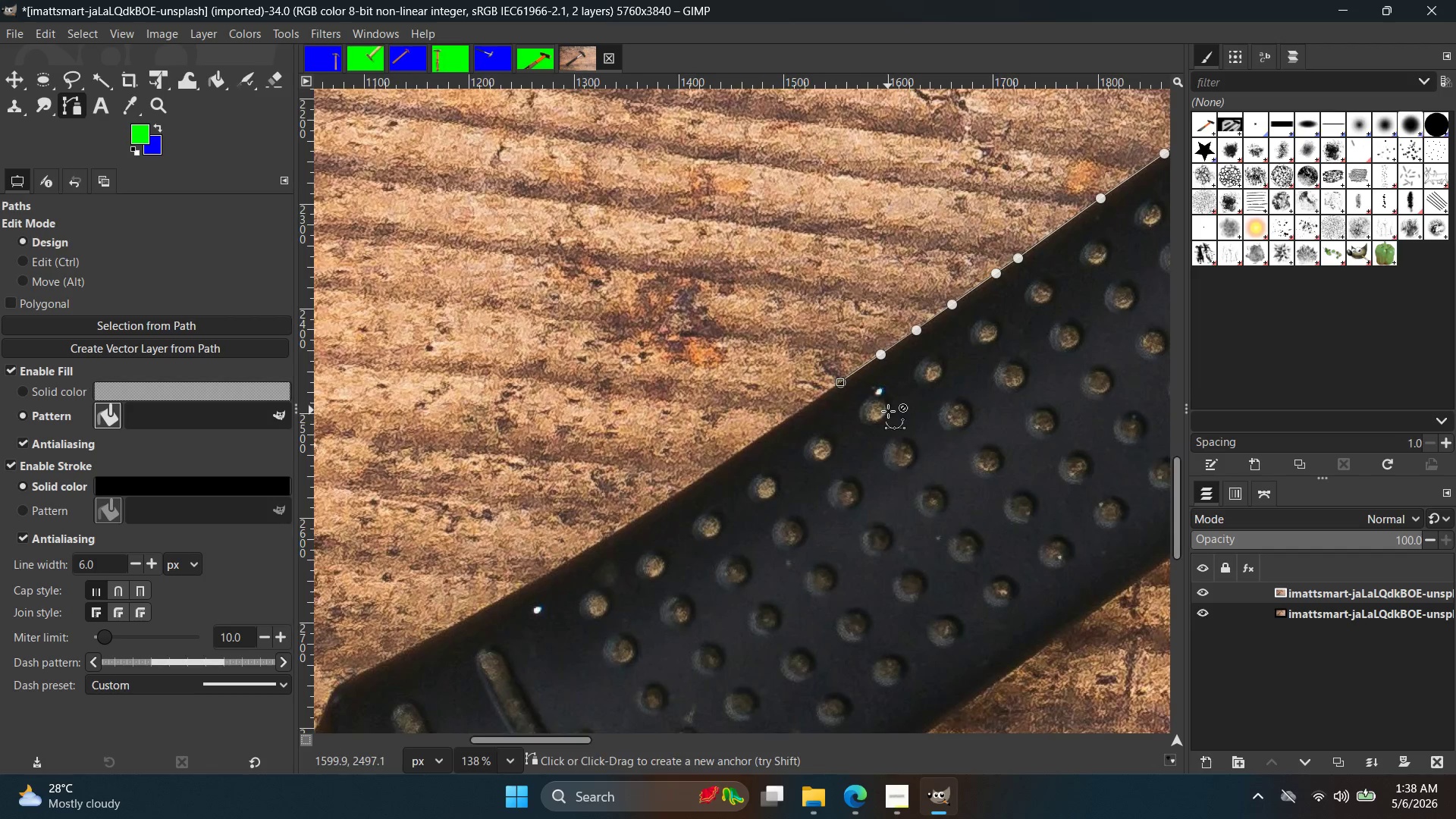 
scroll: coordinate [818, 544], scroll_direction: down, amount: 24.0
 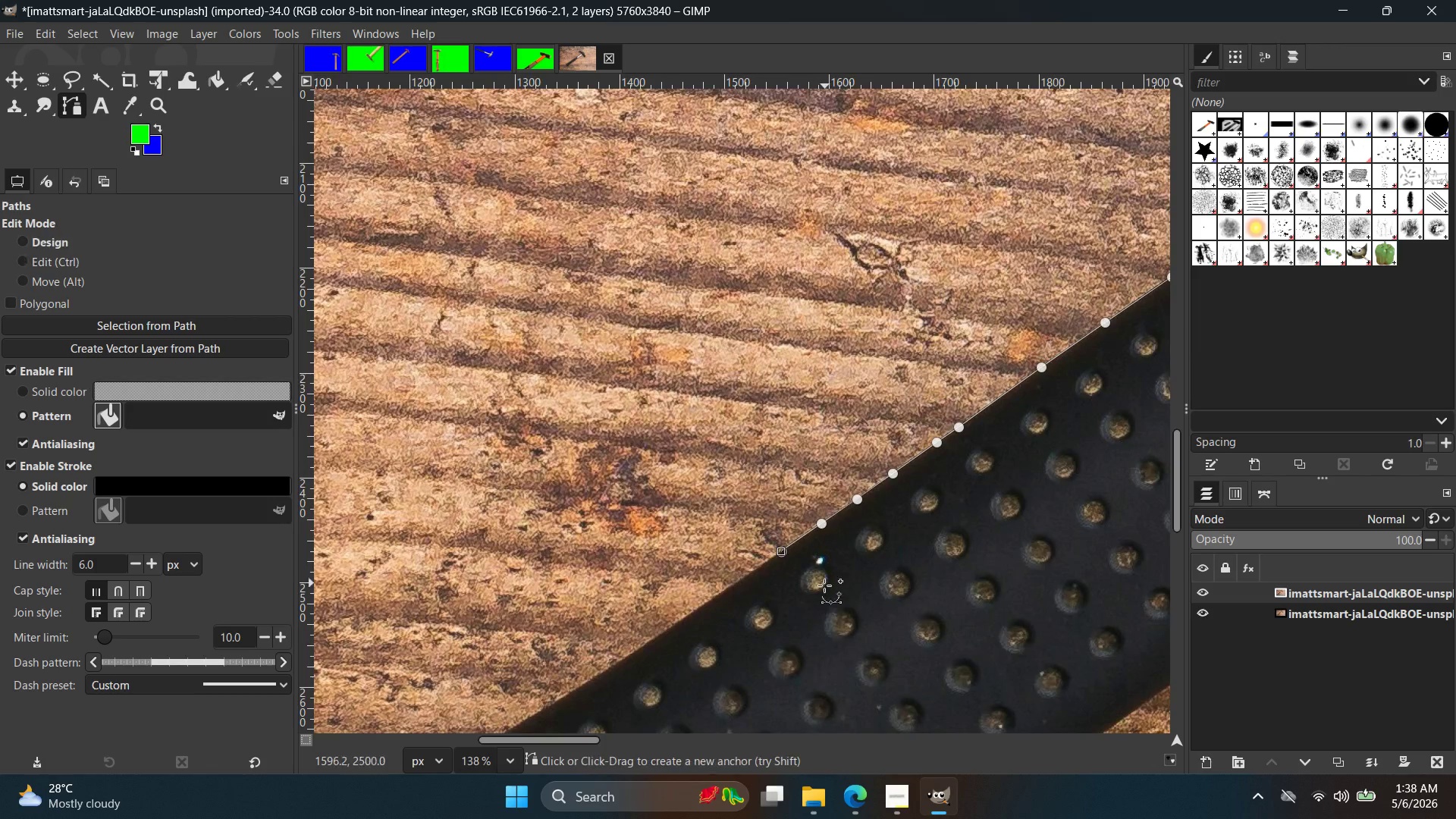 
hold_key(key=ControlLeft, duration=0.61)
 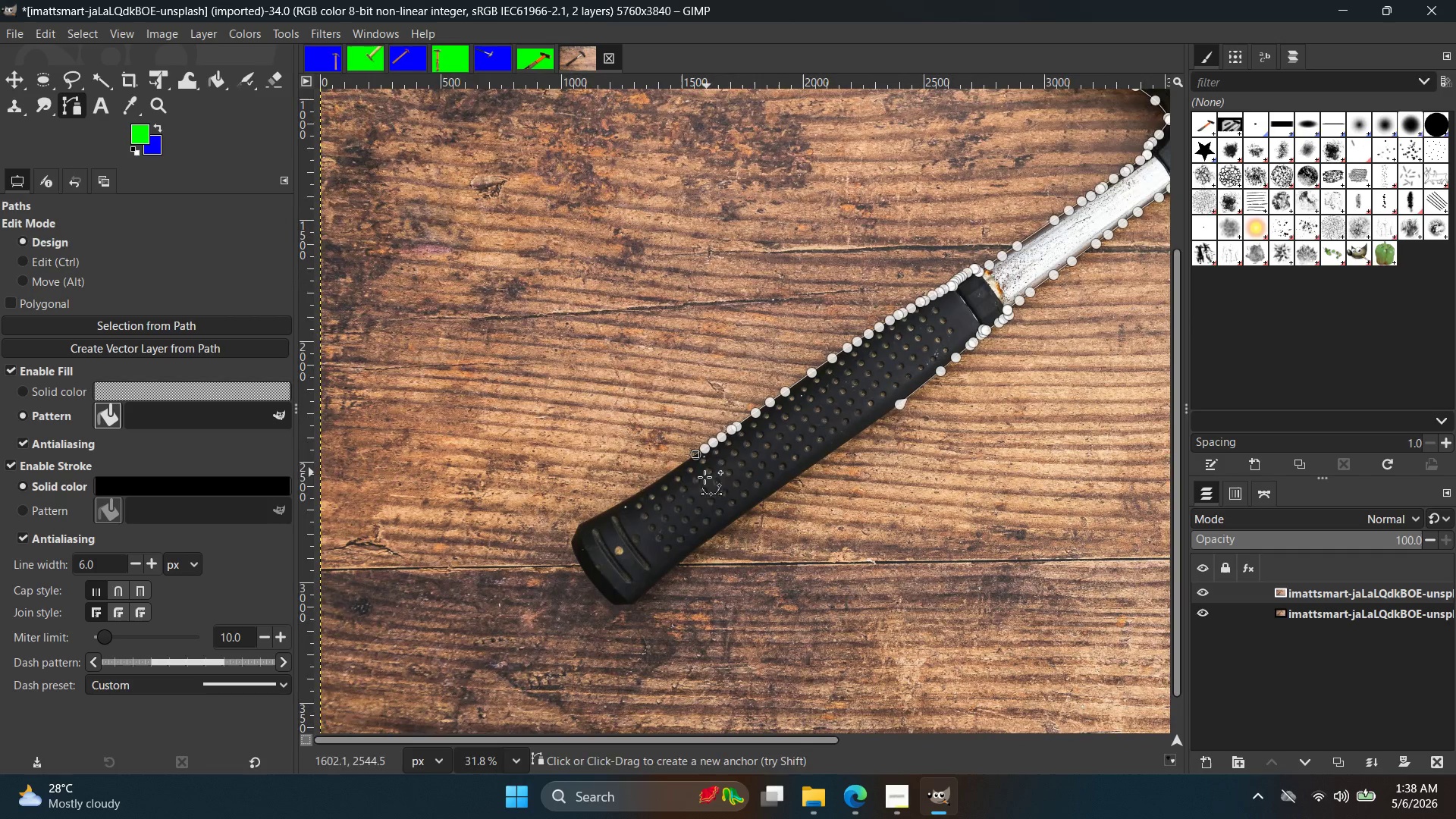 
hold_key(key=Space, duration=0.39)
 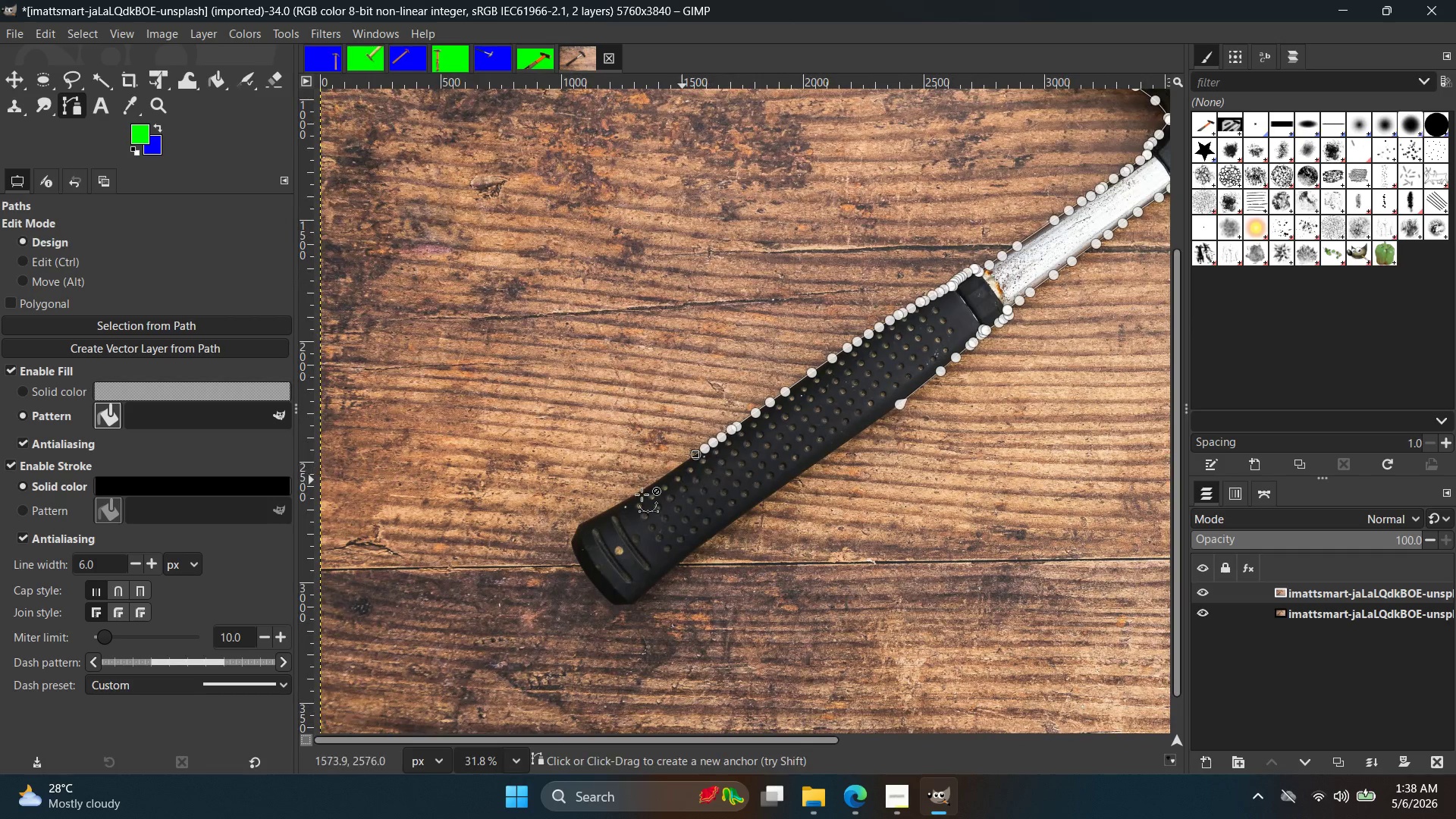 
scroll: coordinate [887, 419], scroll_direction: down, amount: 16.0
 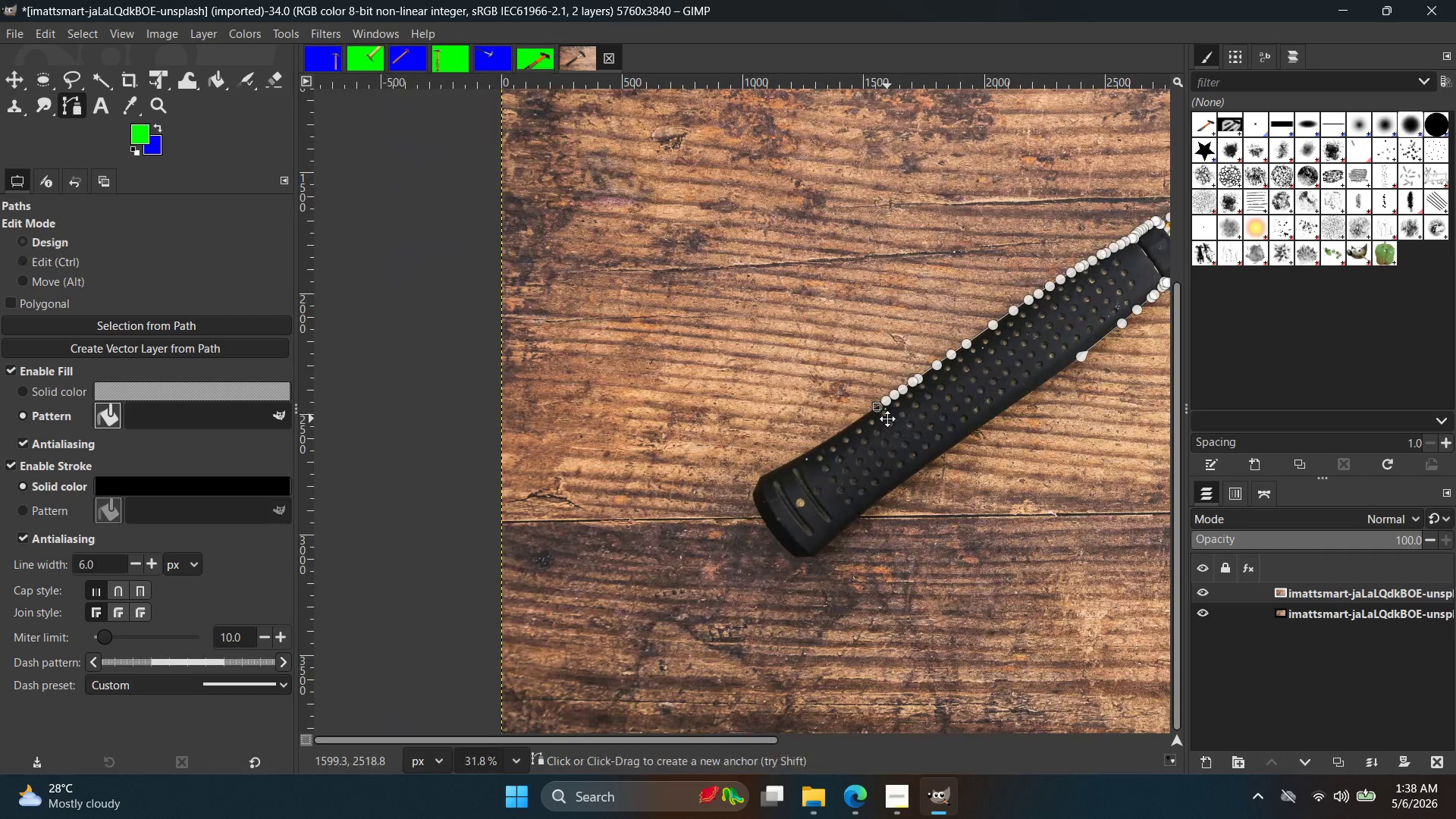 
hold_key(key=ControlLeft, duration=1.33)
scroll: coordinate [676, 500], scroll_direction: up, amount: 12.0
 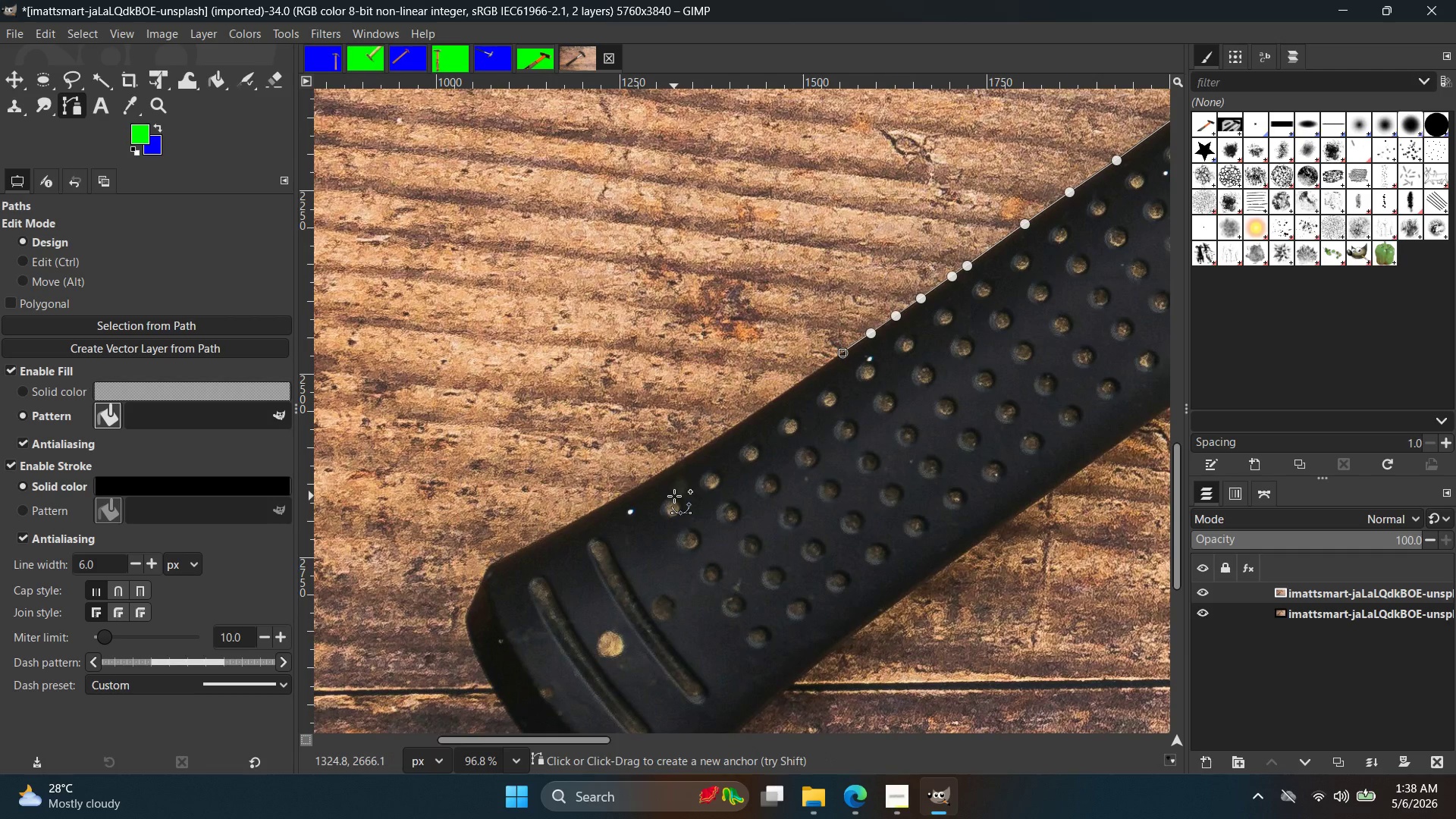 
wait(12.75)
 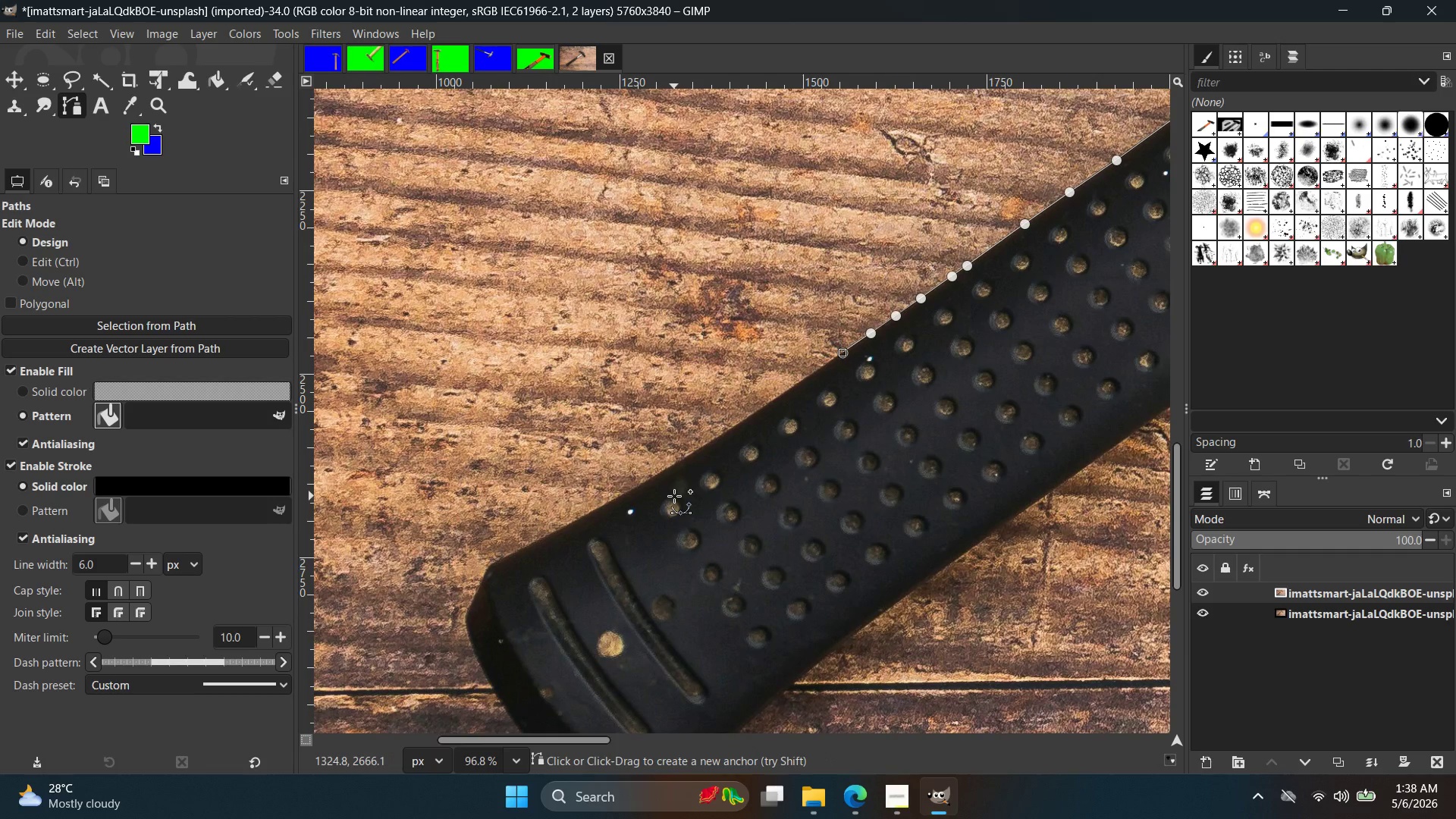 
hold_key(key=ControlLeft, duration=0.95)
scroll: coordinate [843, 472], scroll_direction: up, amount: 14.0
 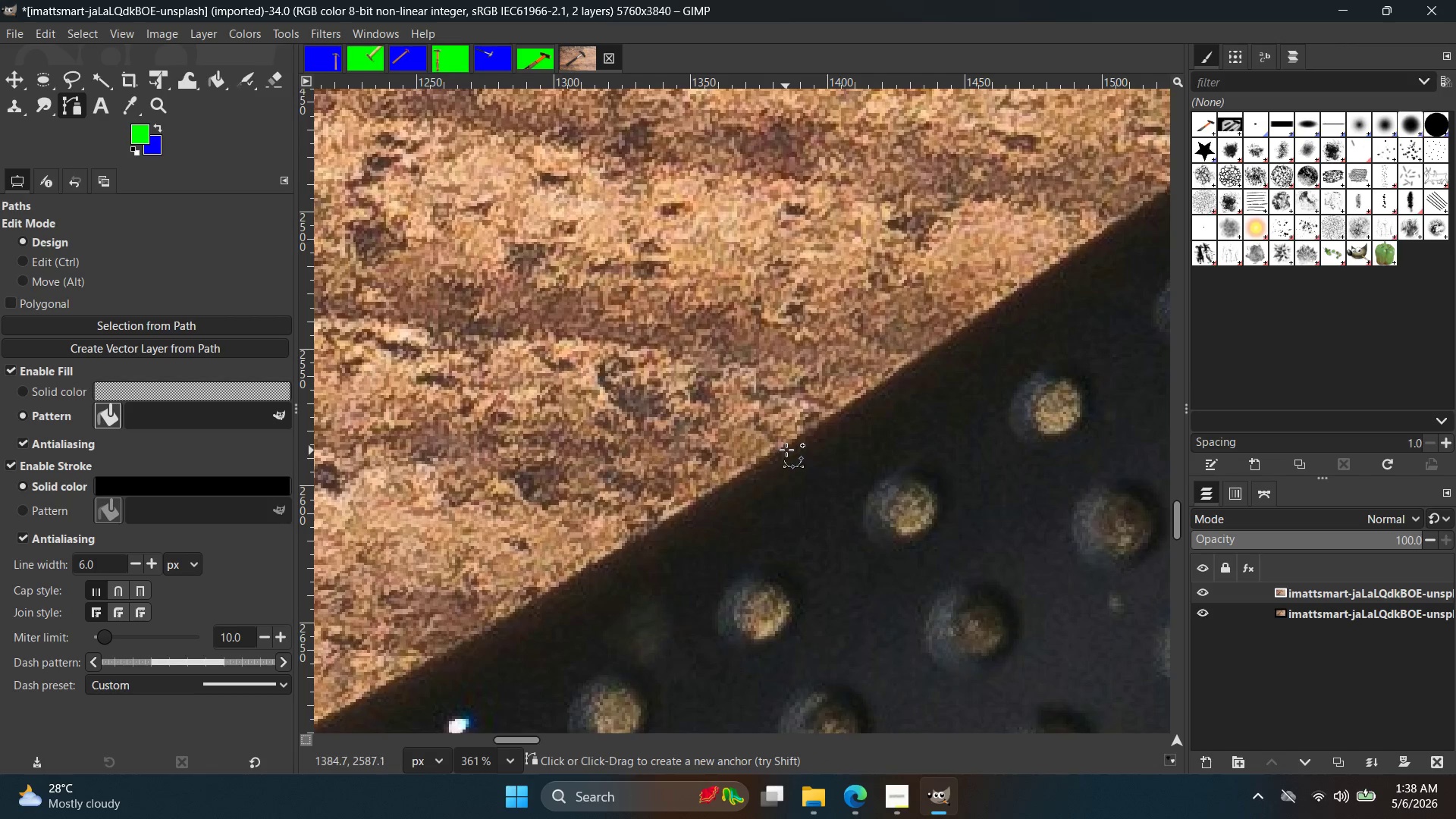 
left_click([787, 444])
 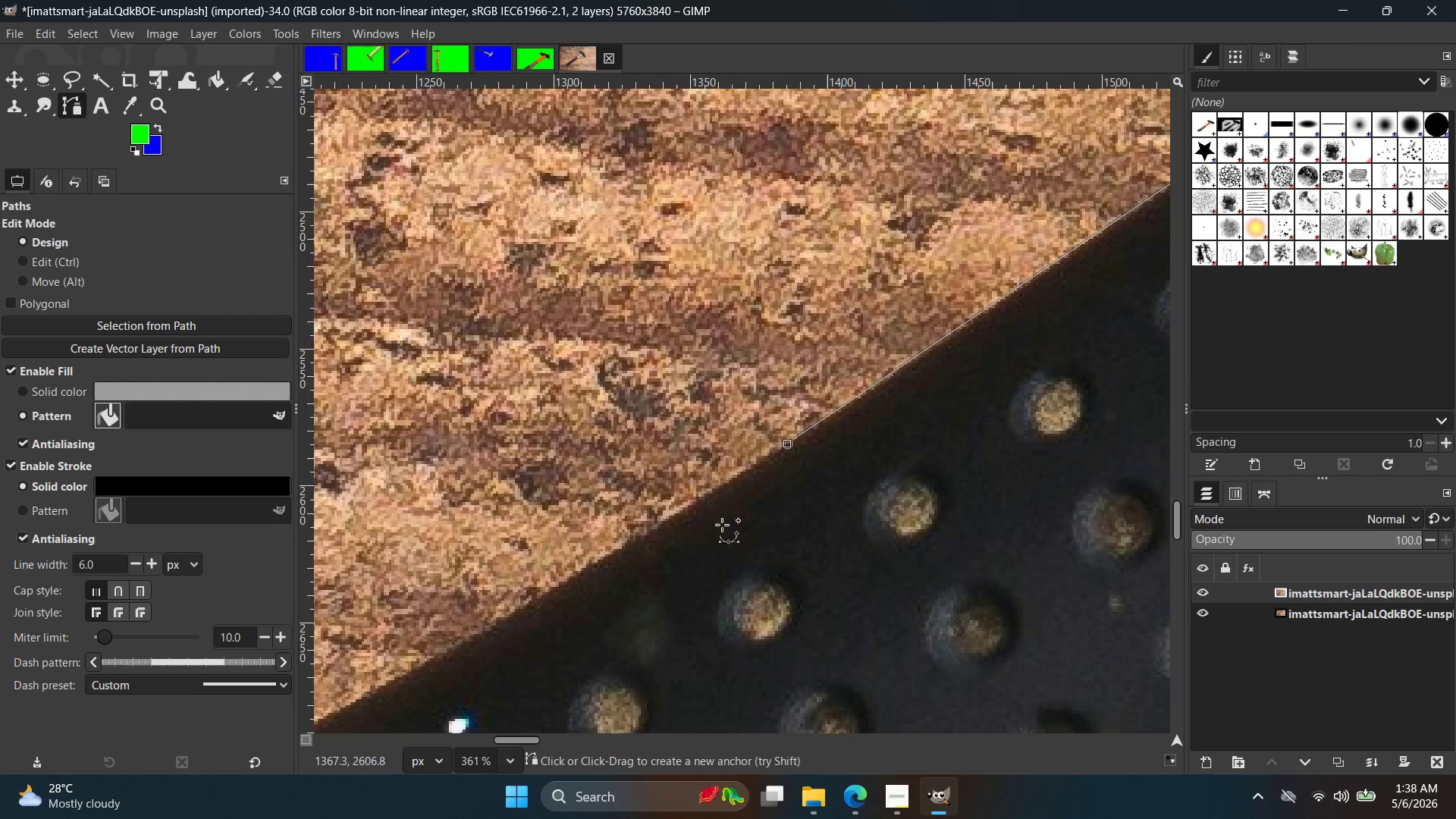 
hold_key(key=Space, duration=0.36)
 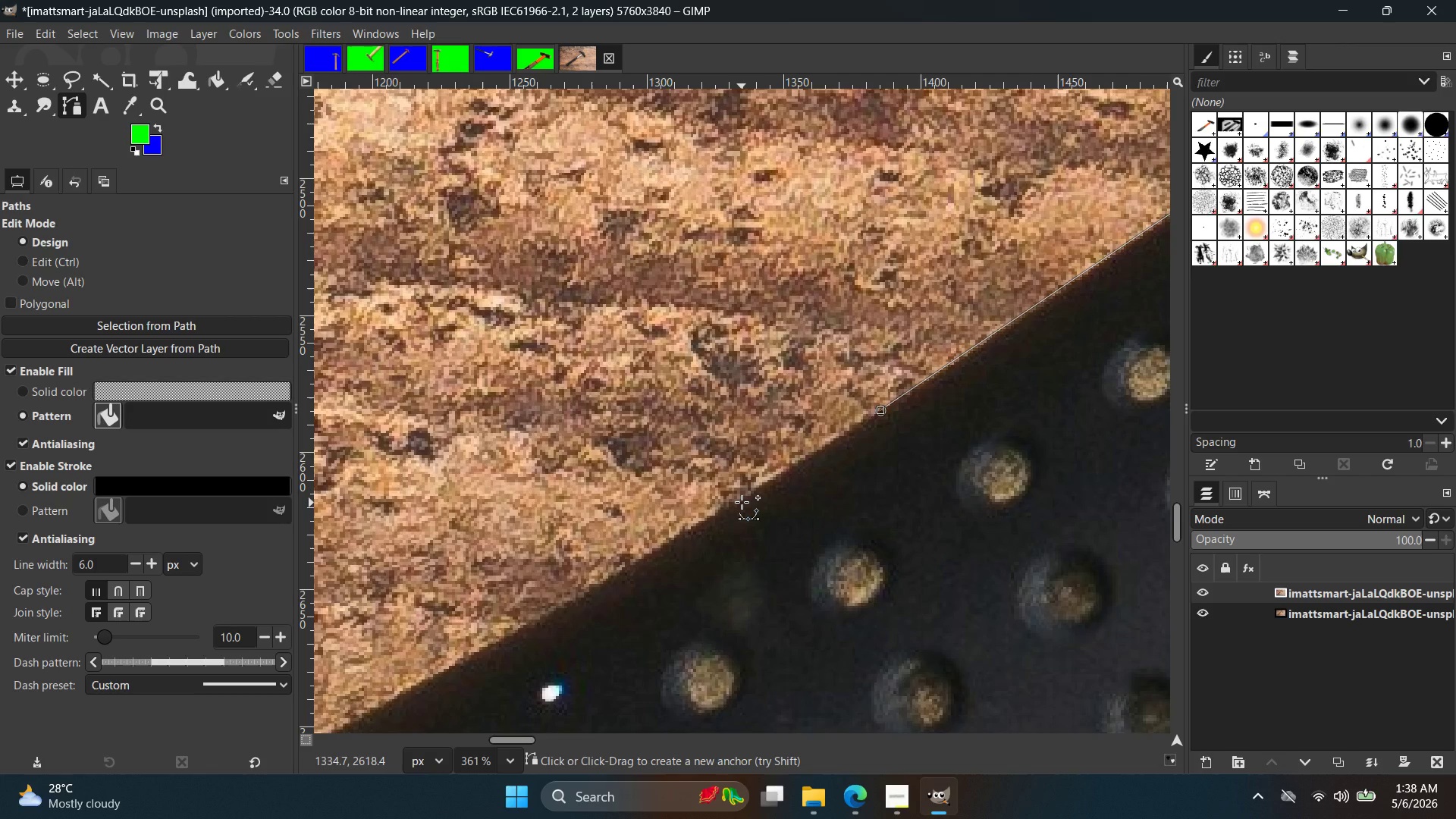 
left_click([742, 502])
 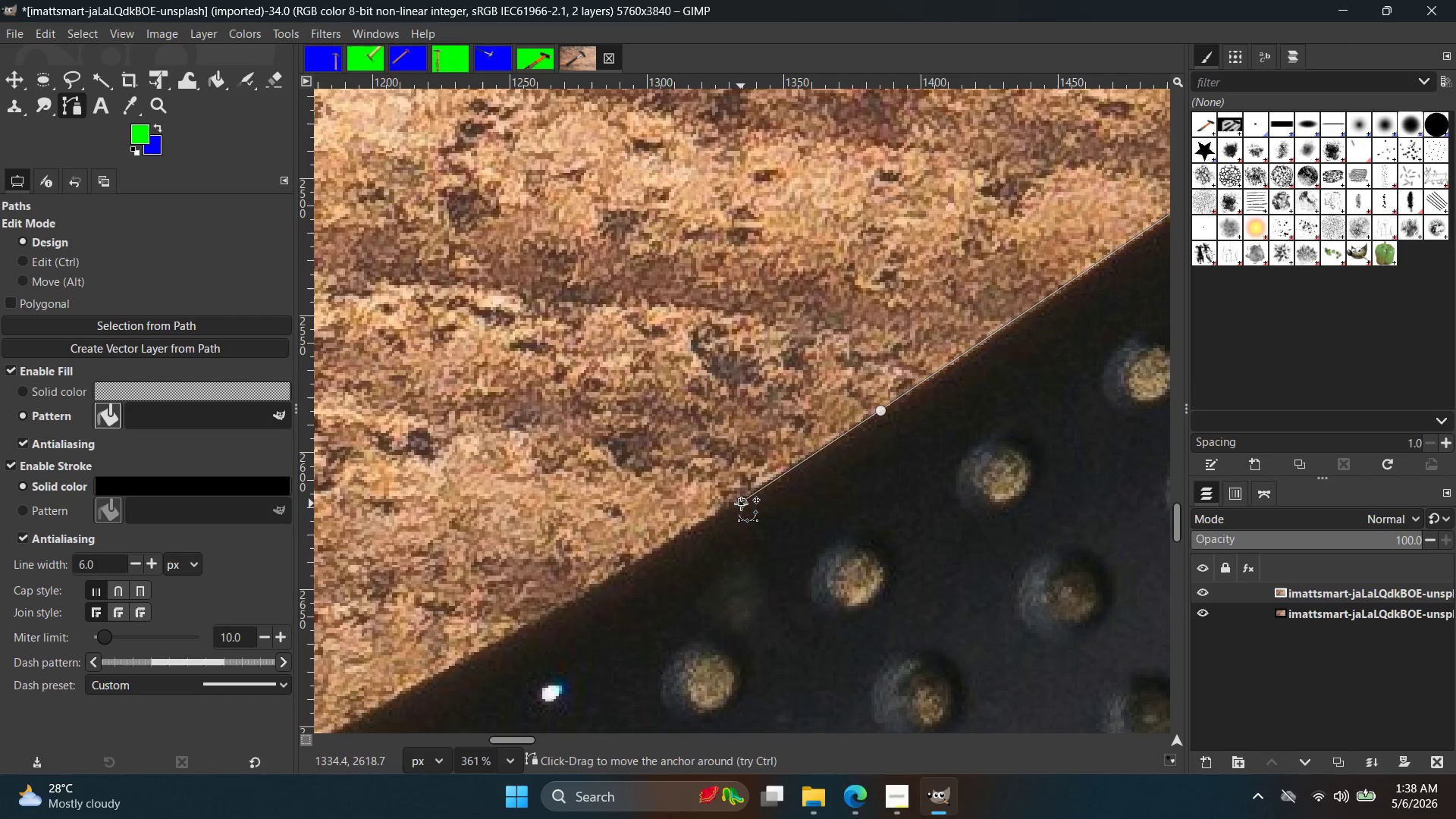 
key(Control+ControlLeft)
 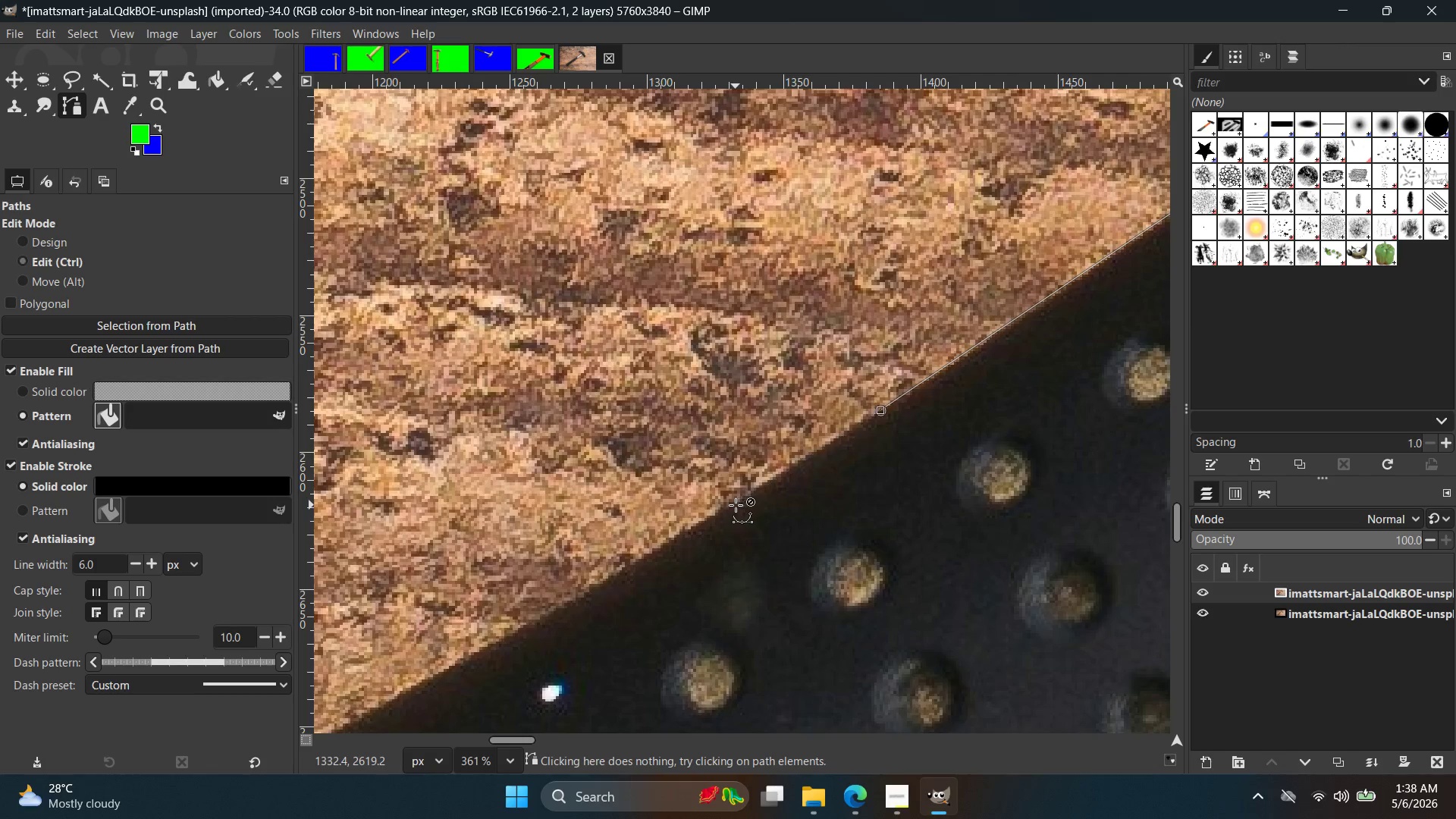 
key(Control+Z)
 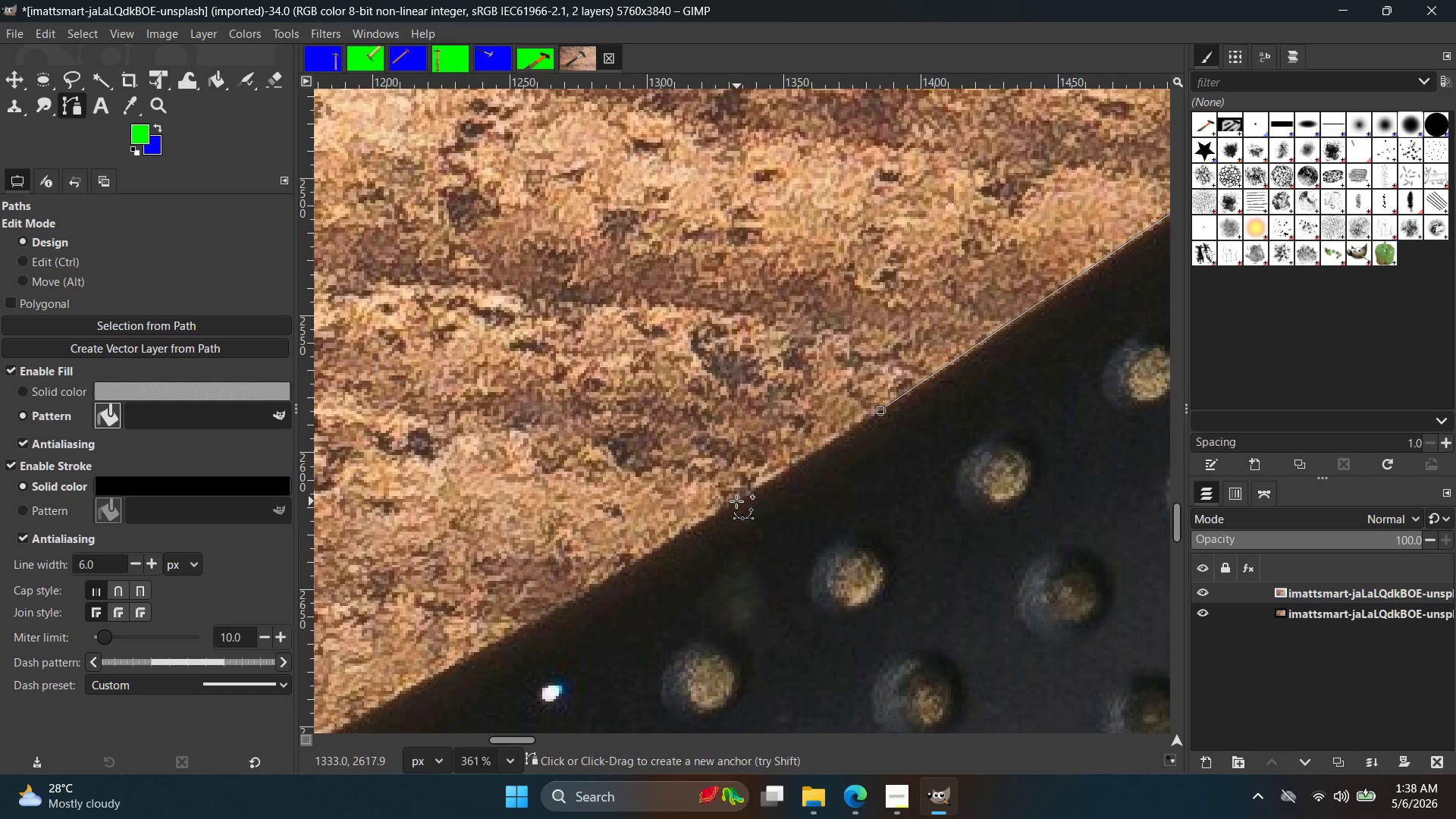 
left_click([736, 501])
 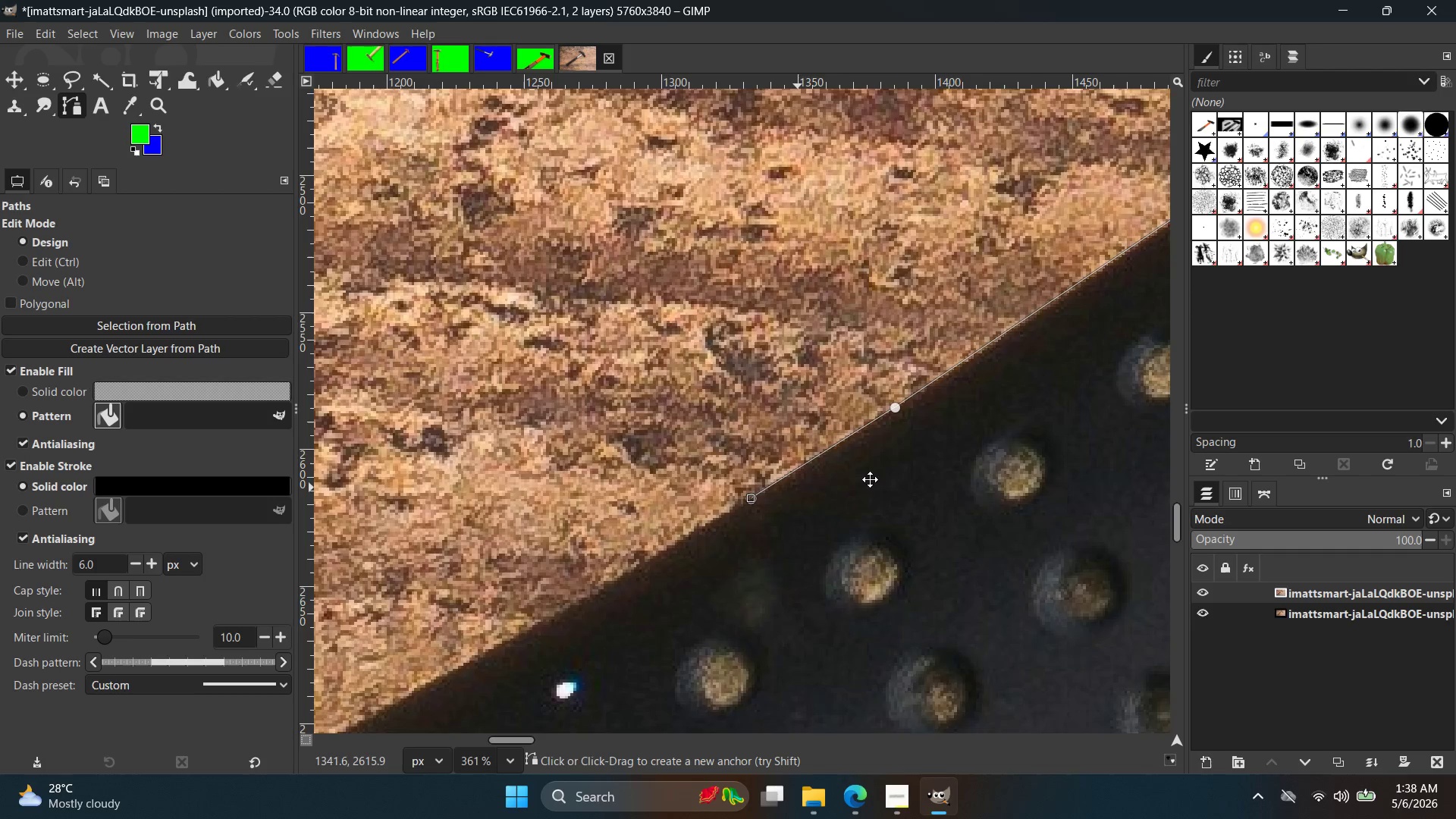 
key(Space)
 